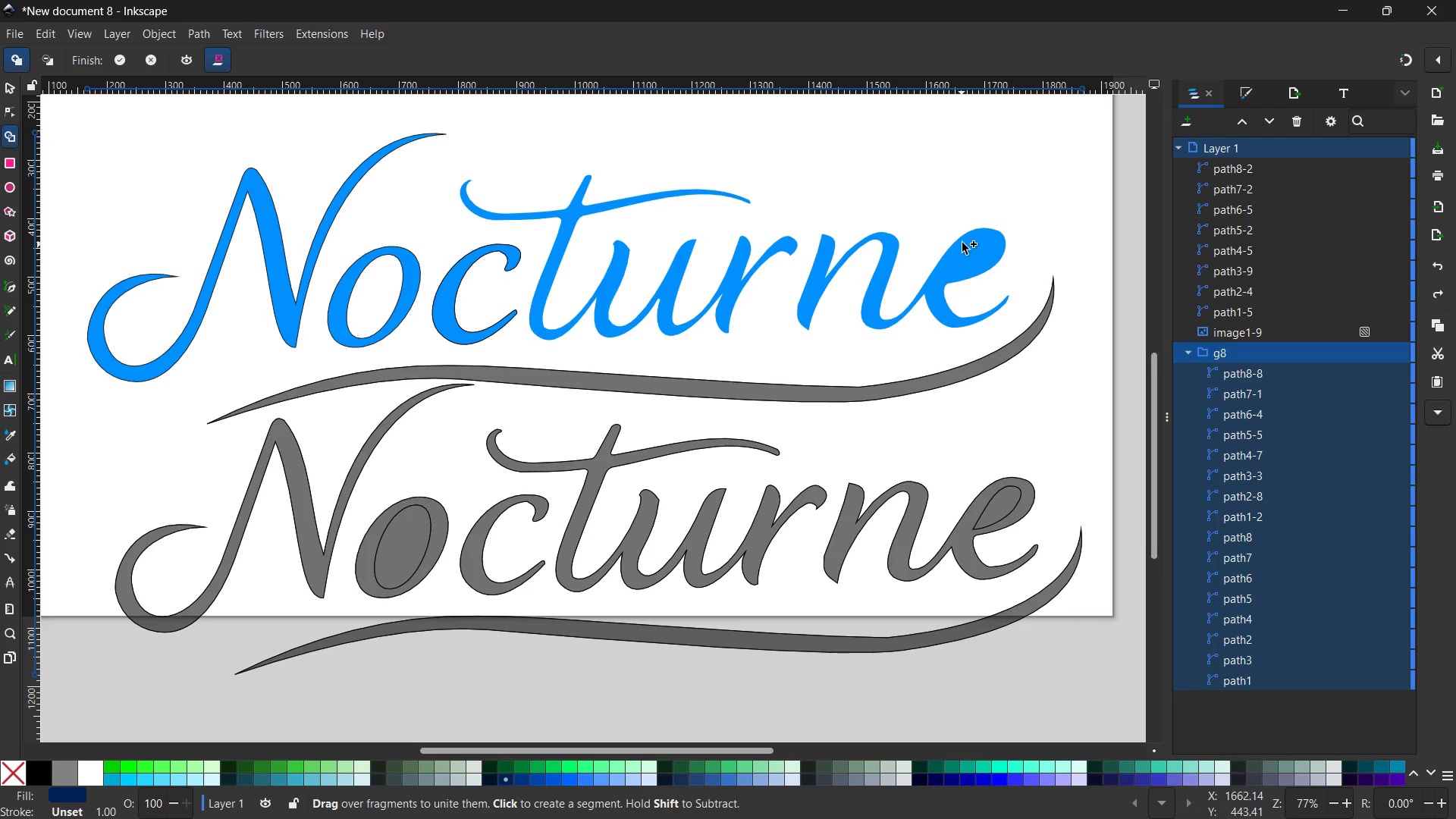 
left_click([971, 273])
 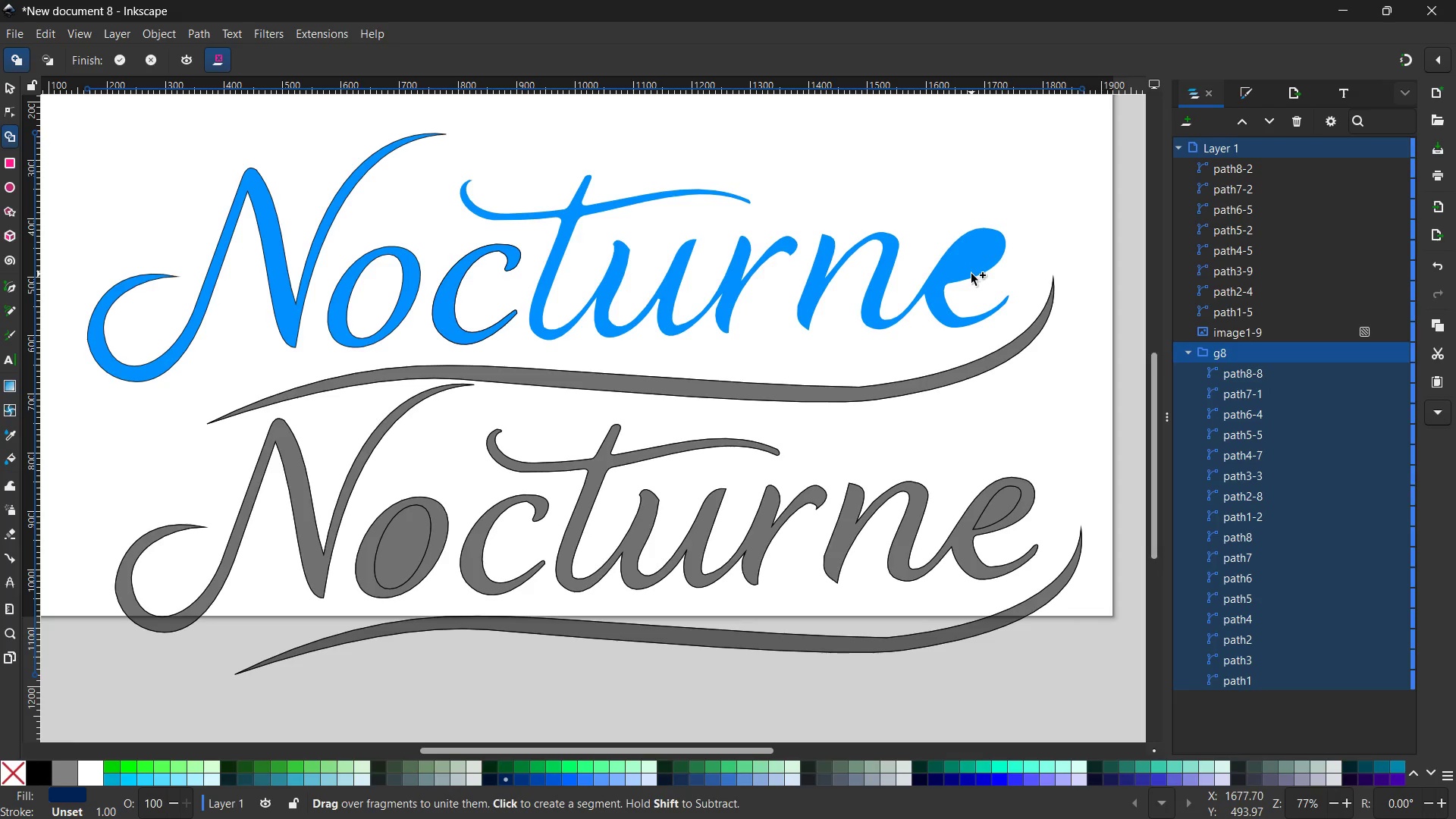 
left_click([980, 272])
 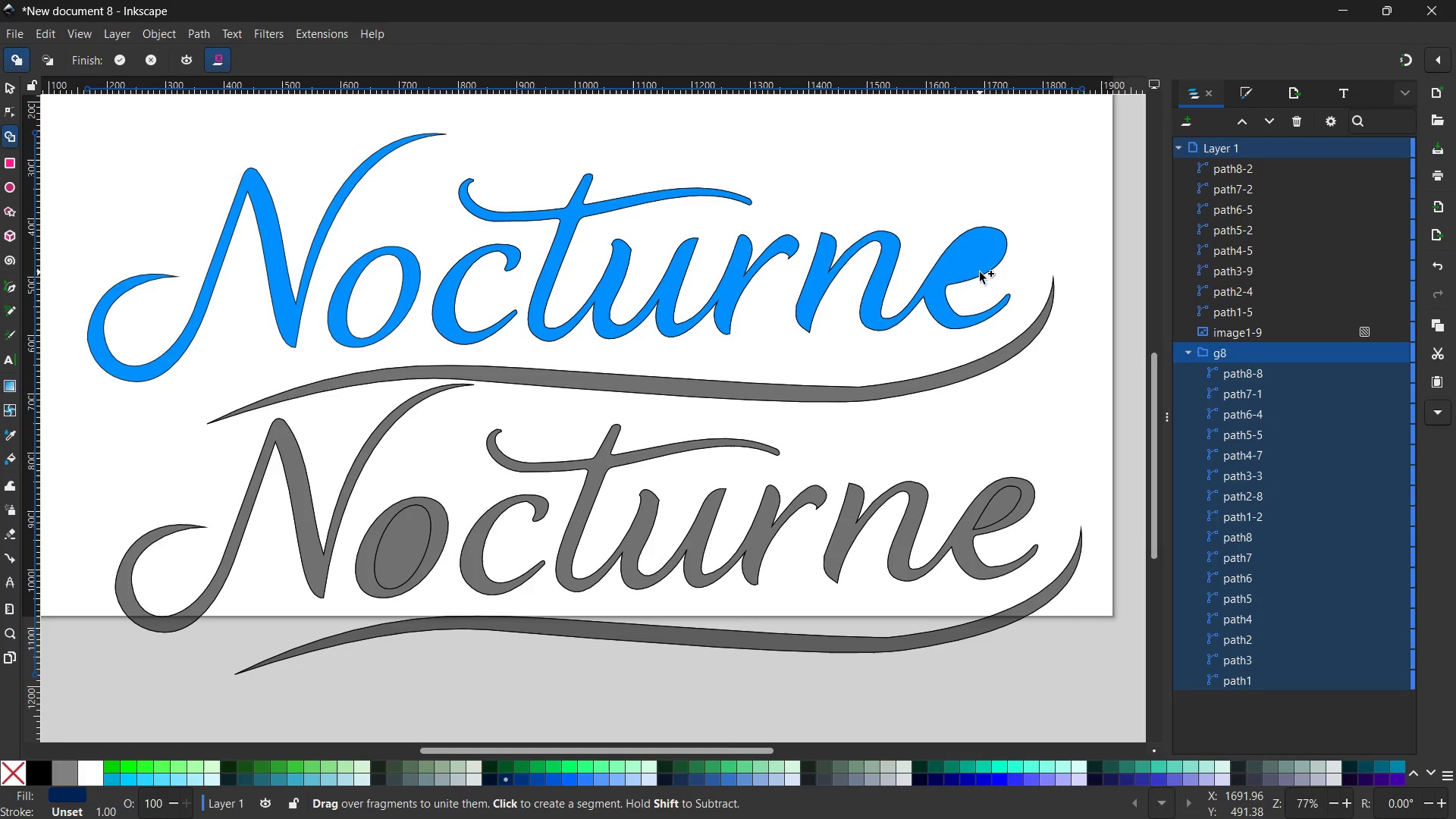 
left_click([980, 272])
 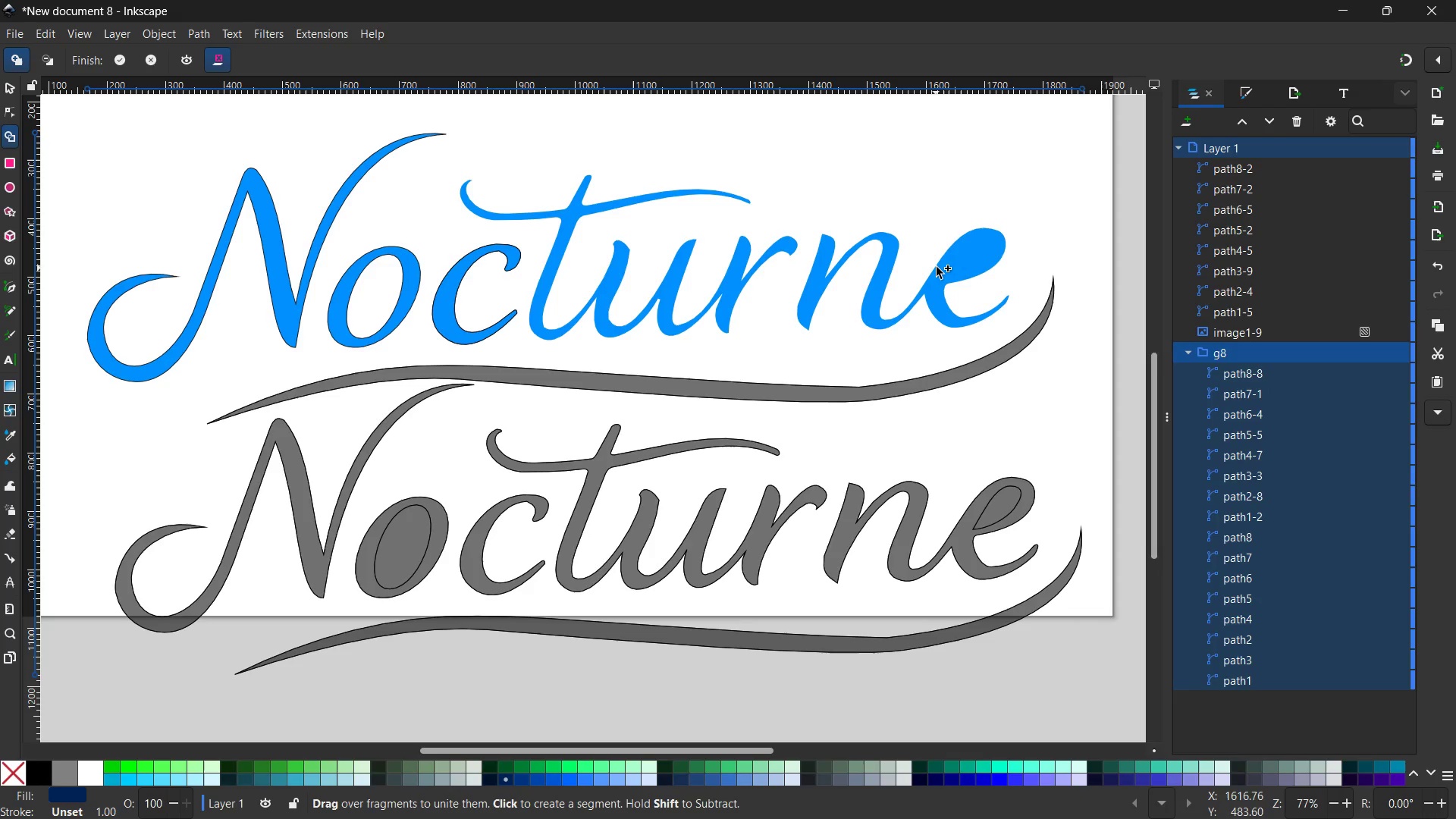 
wait(5.58)
 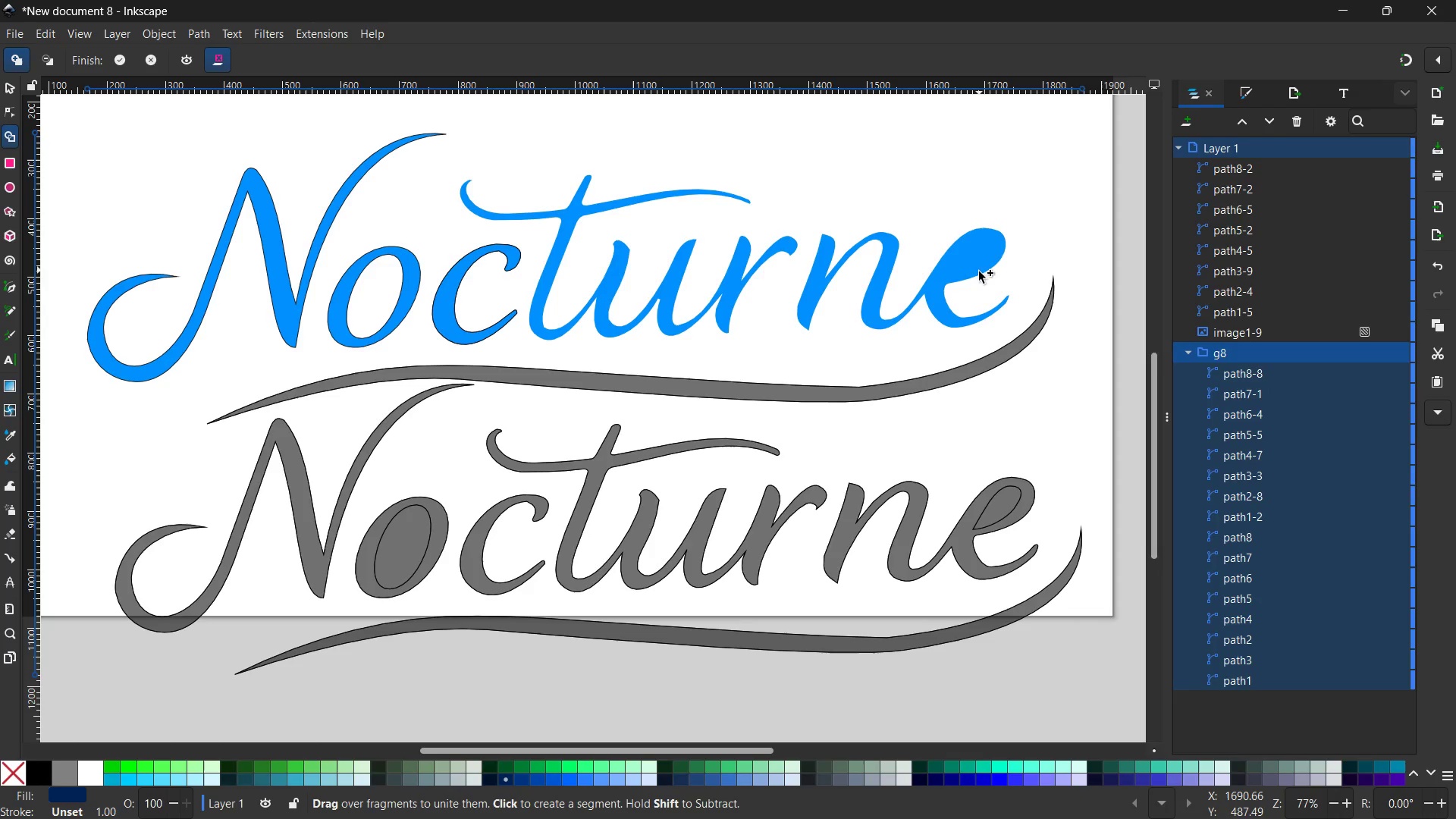 
left_click([956, 303])
 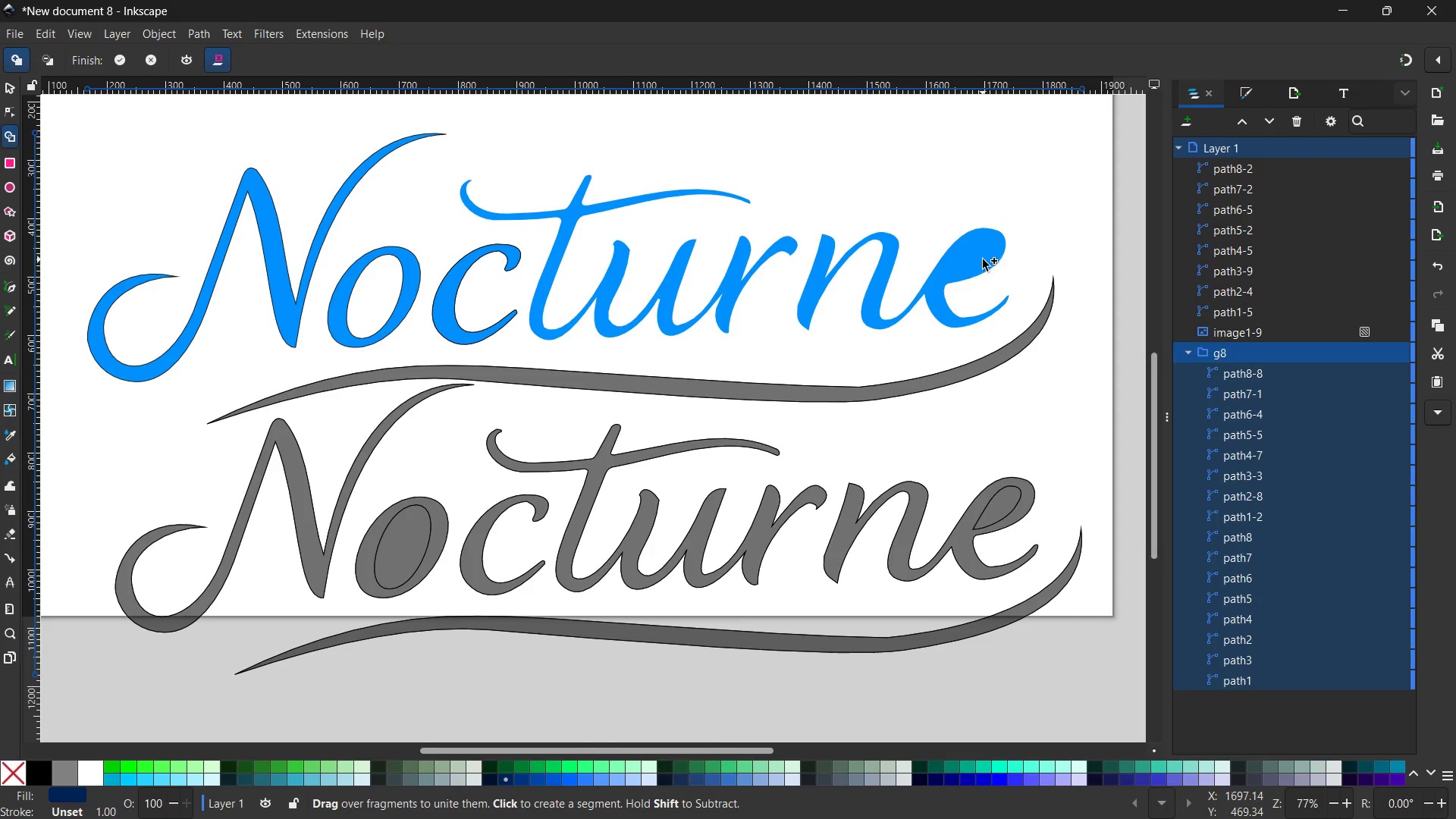 
double_click([982, 259])
 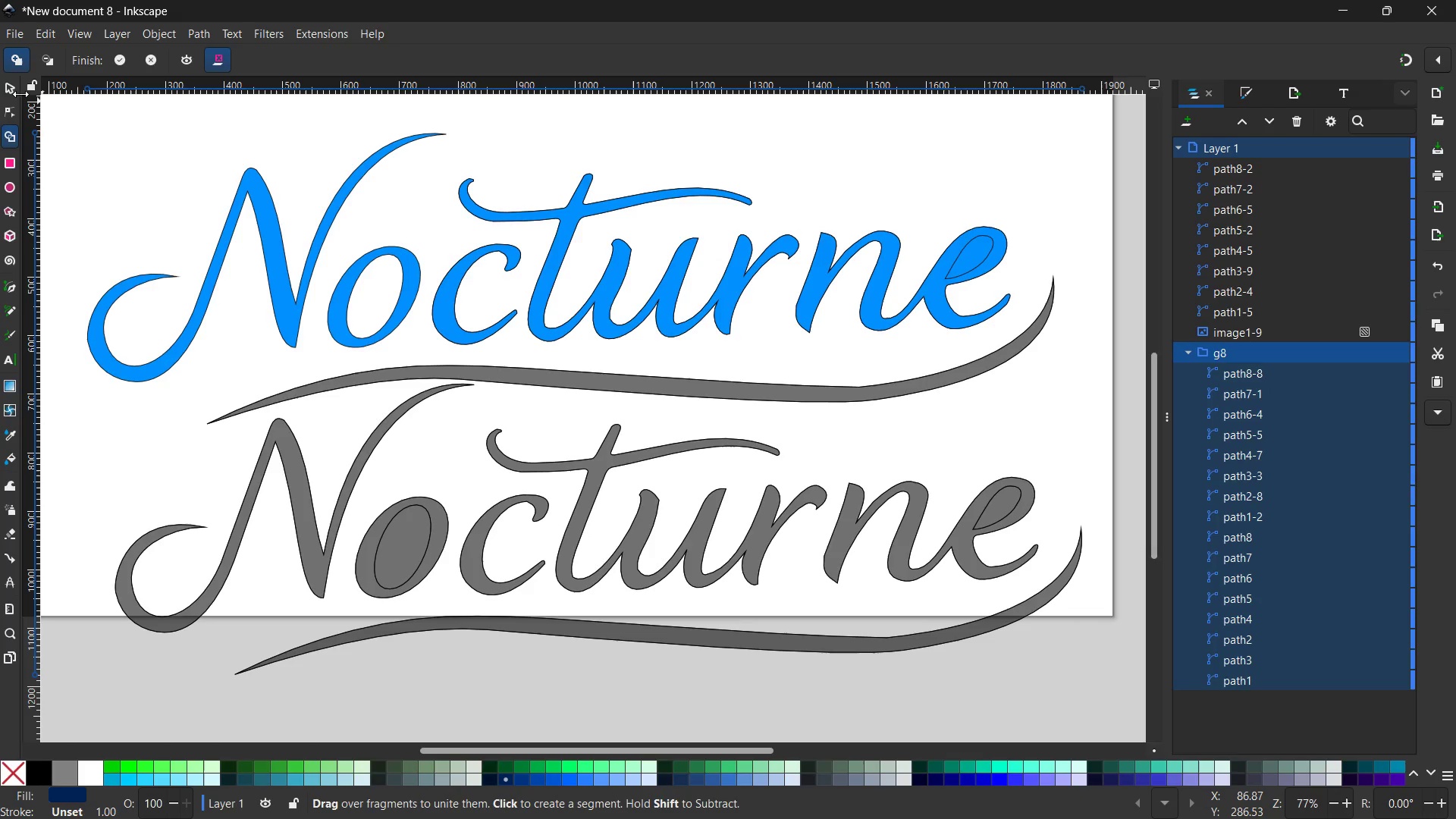 
left_click([8, 89])
 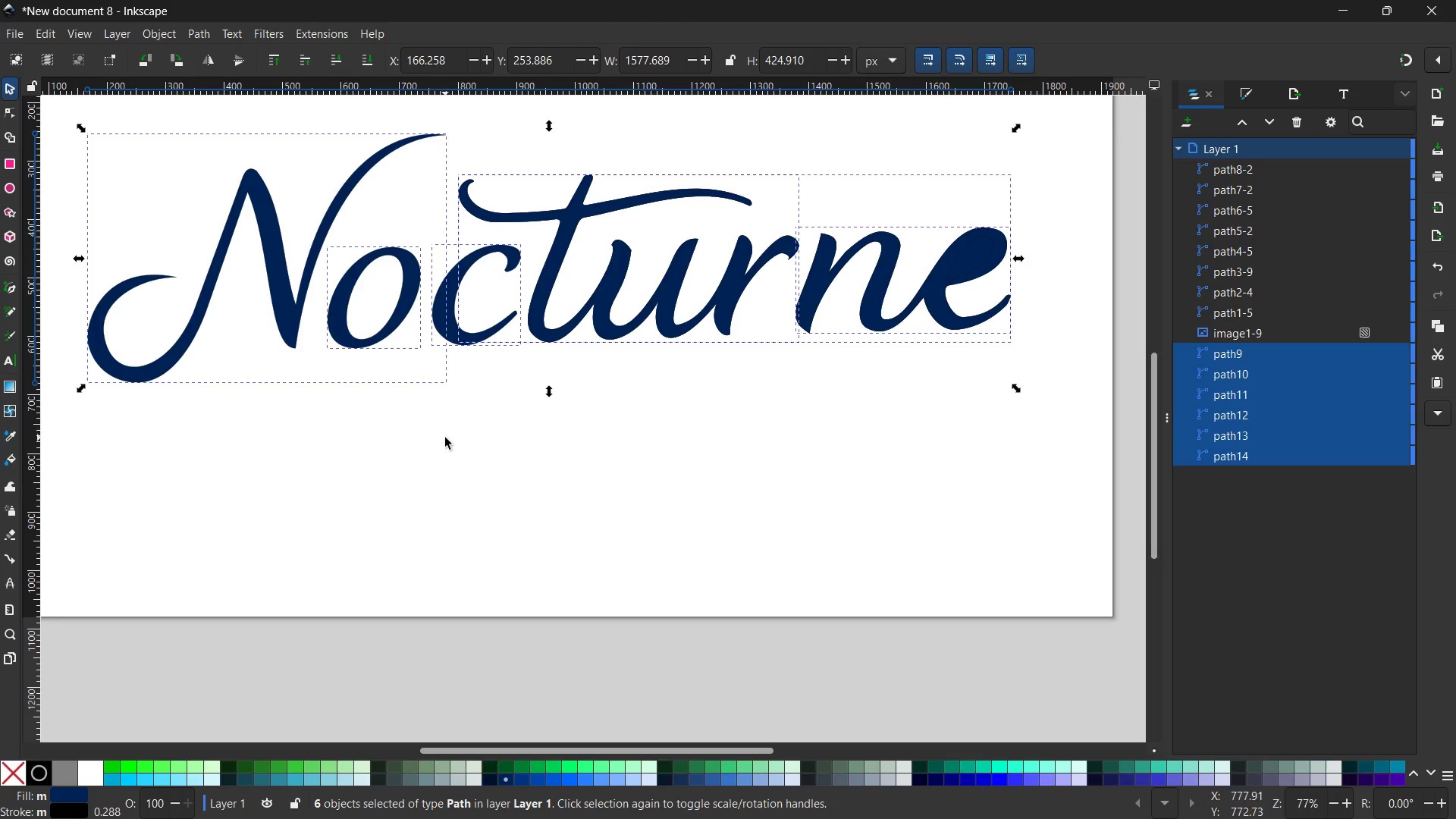 
double_click([445, 438])
 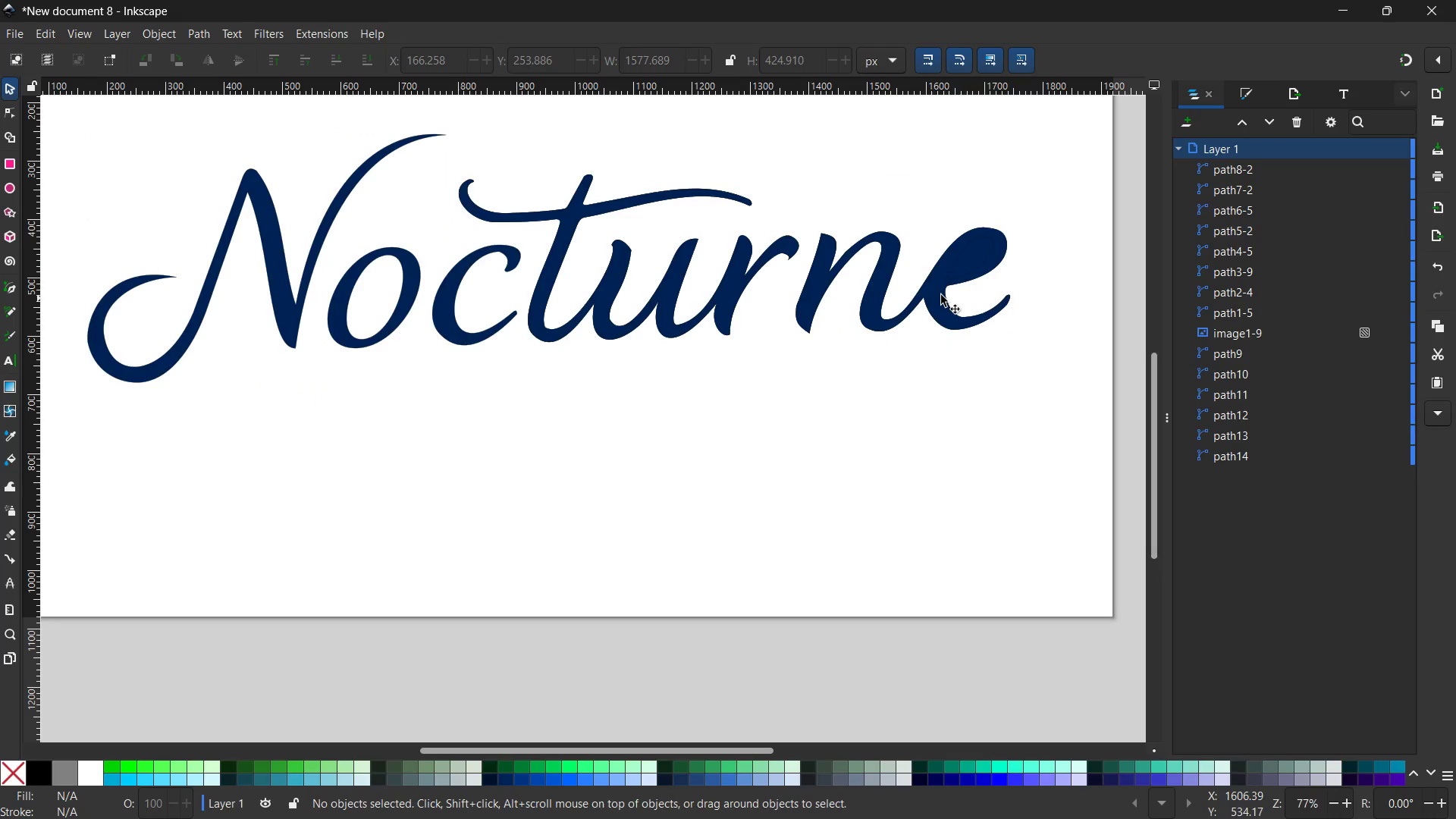 
left_click([962, 284])
 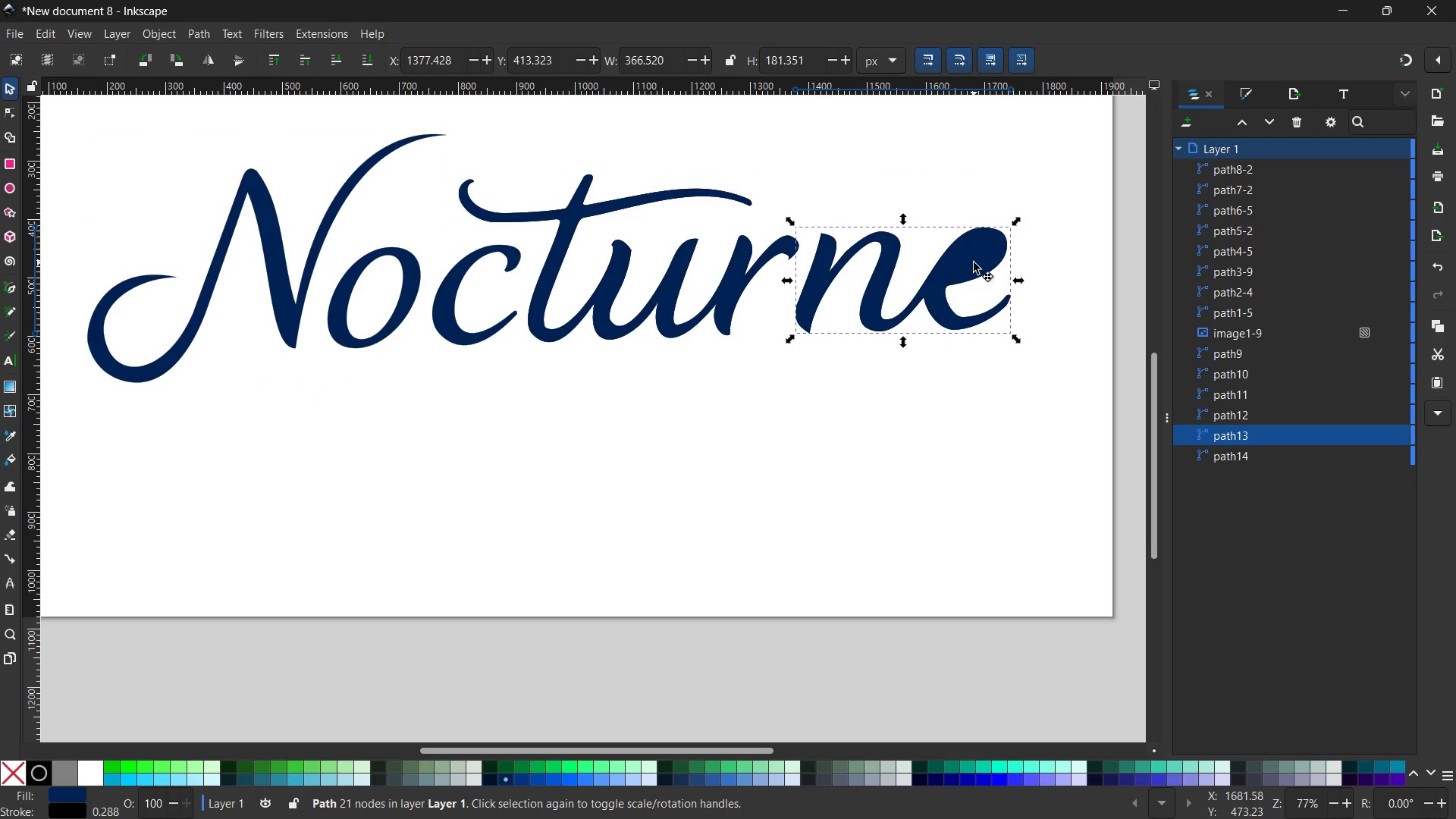 
double_click([974, 262])
 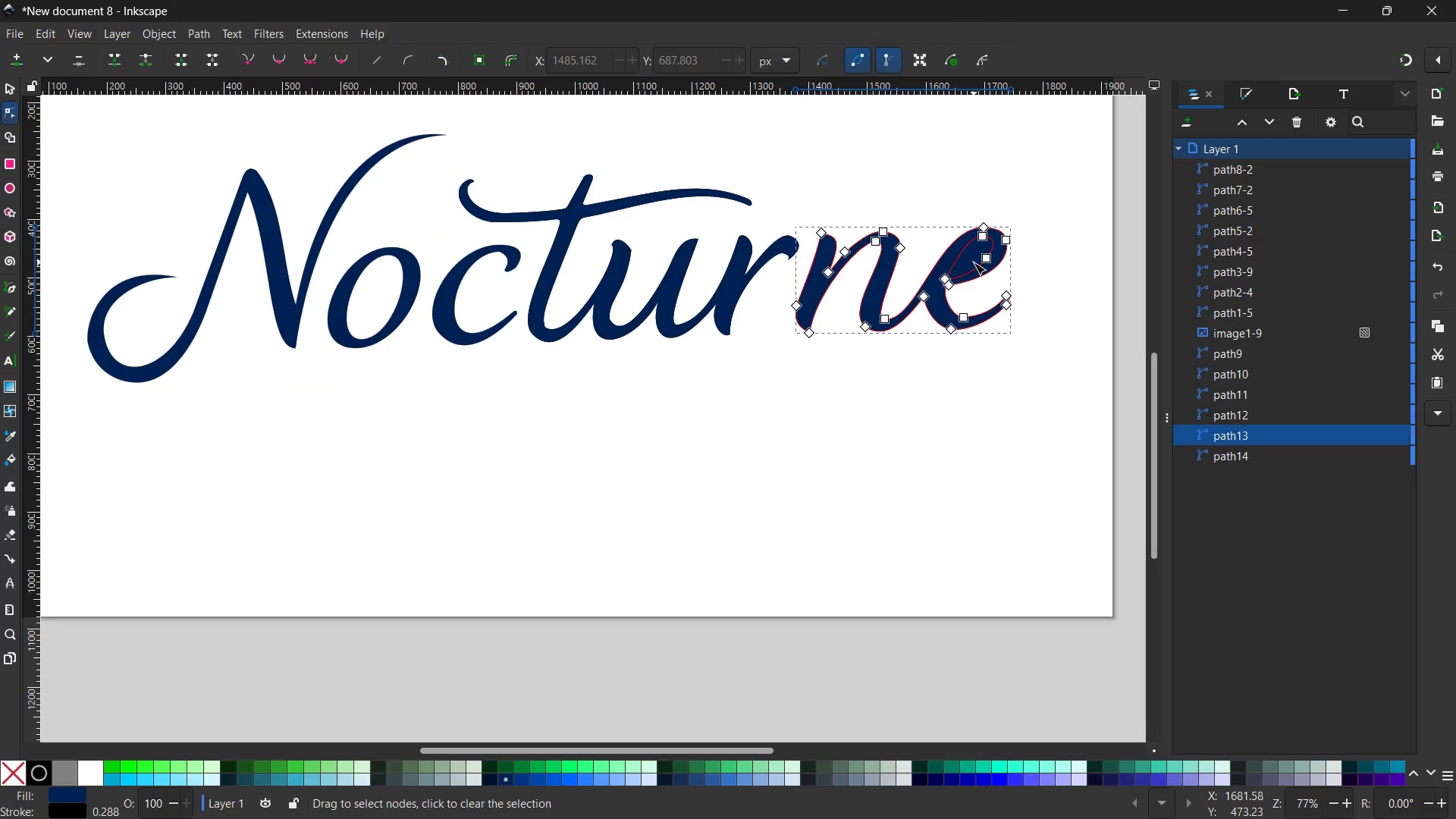 
triple_click([974, 262])
 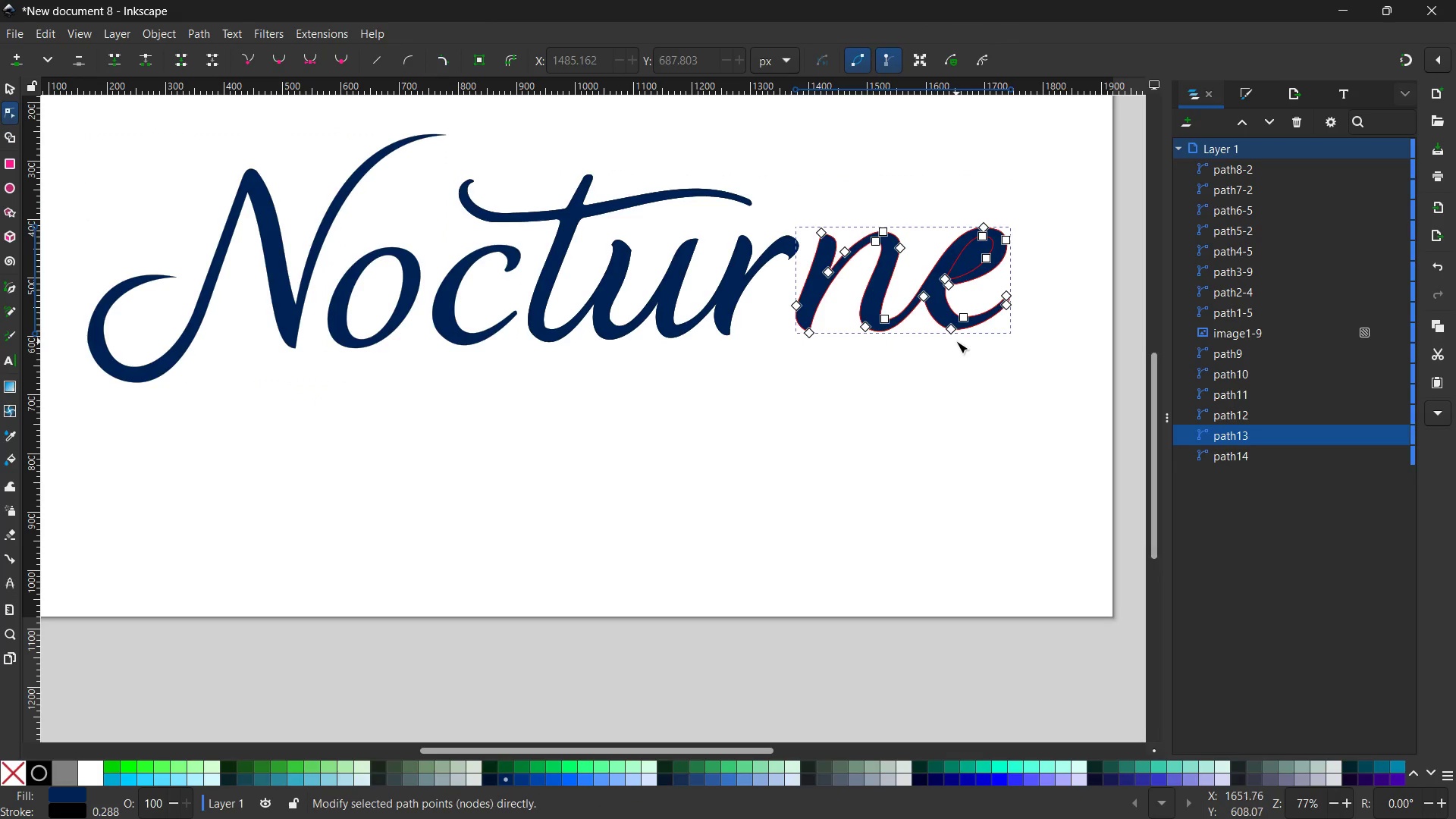 
double_click([956, 341])
 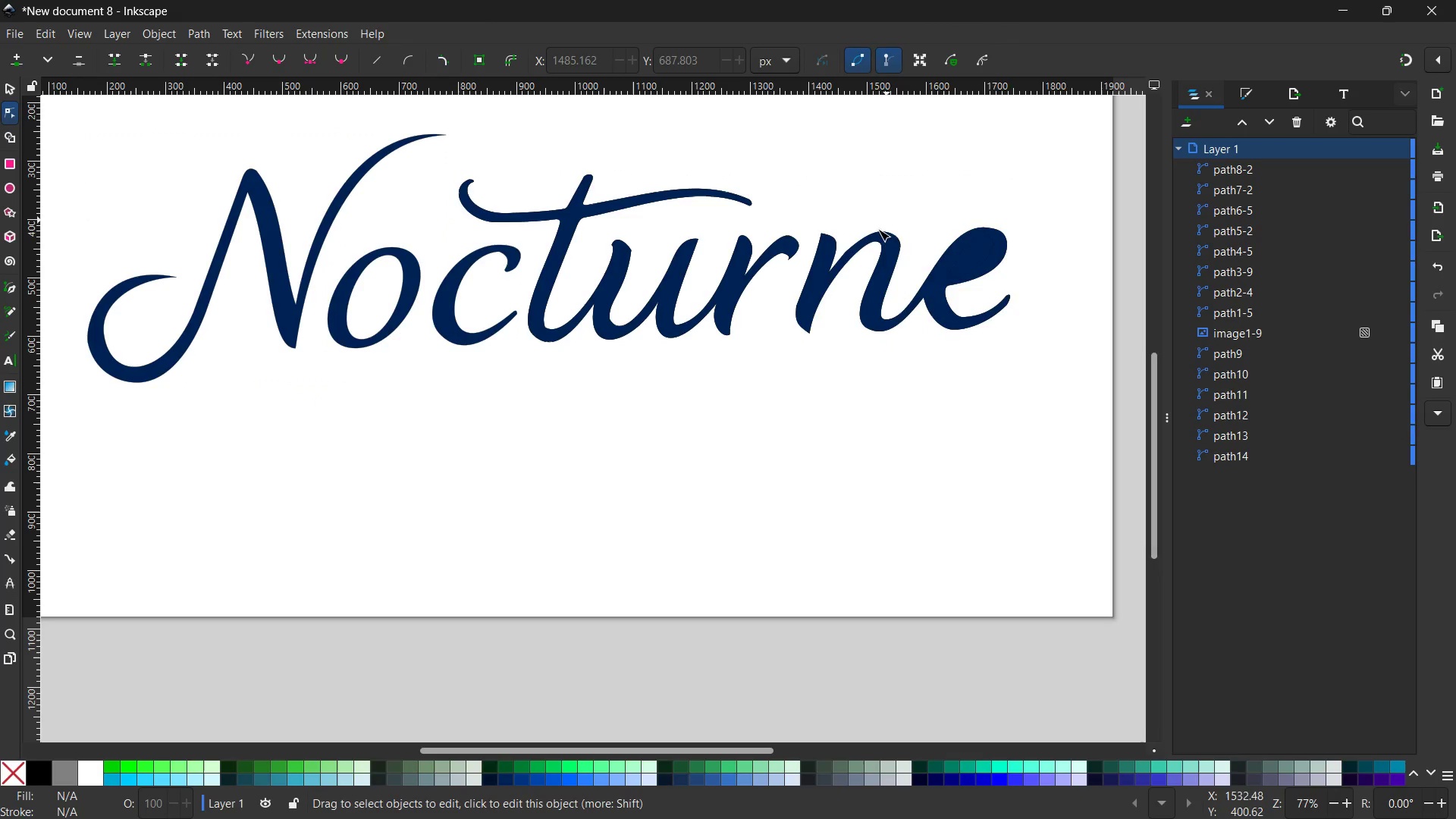 
left_click([872, 241])
 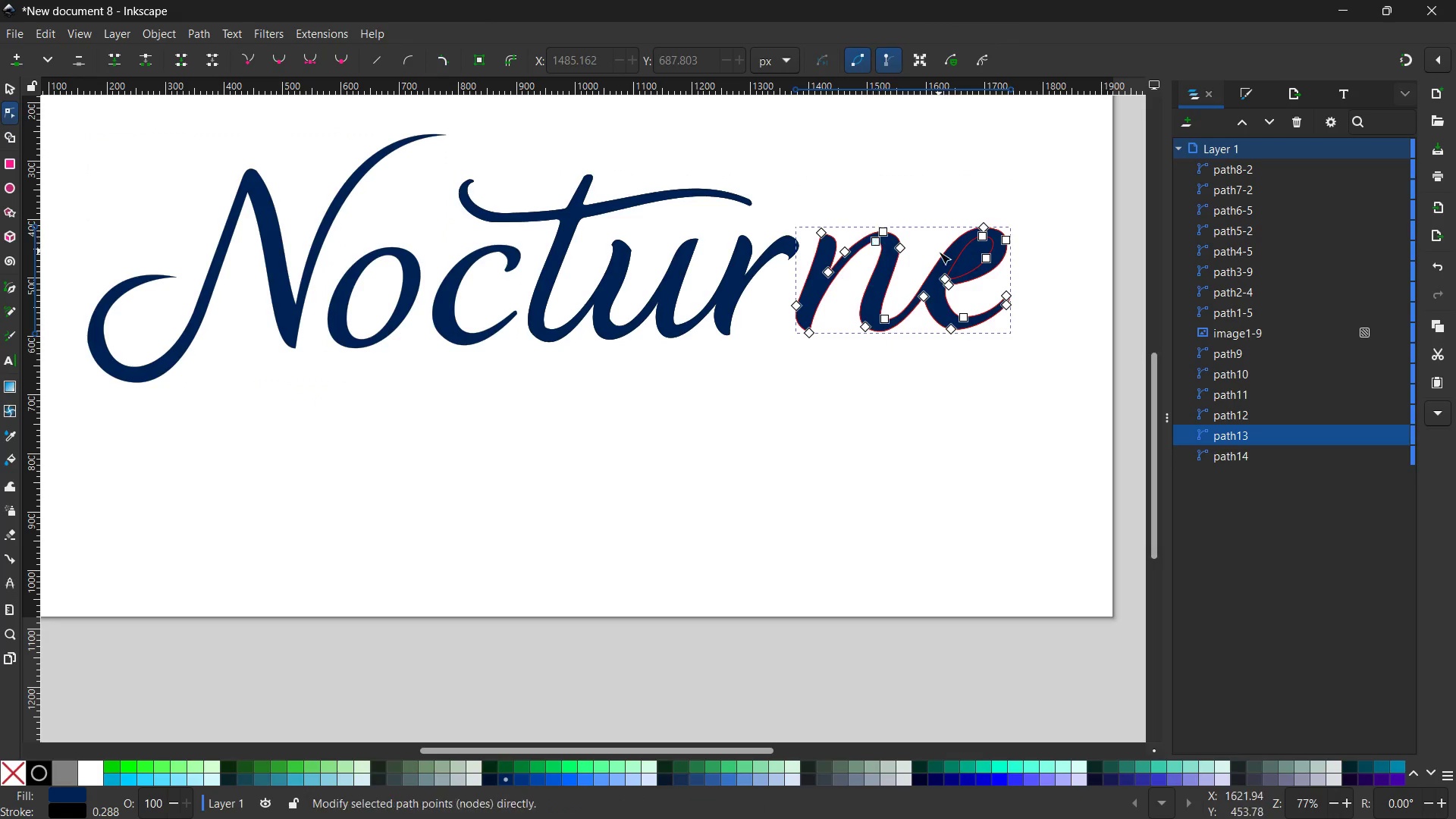 
hold_key(key=ShiftLeft, duration=0.5)
 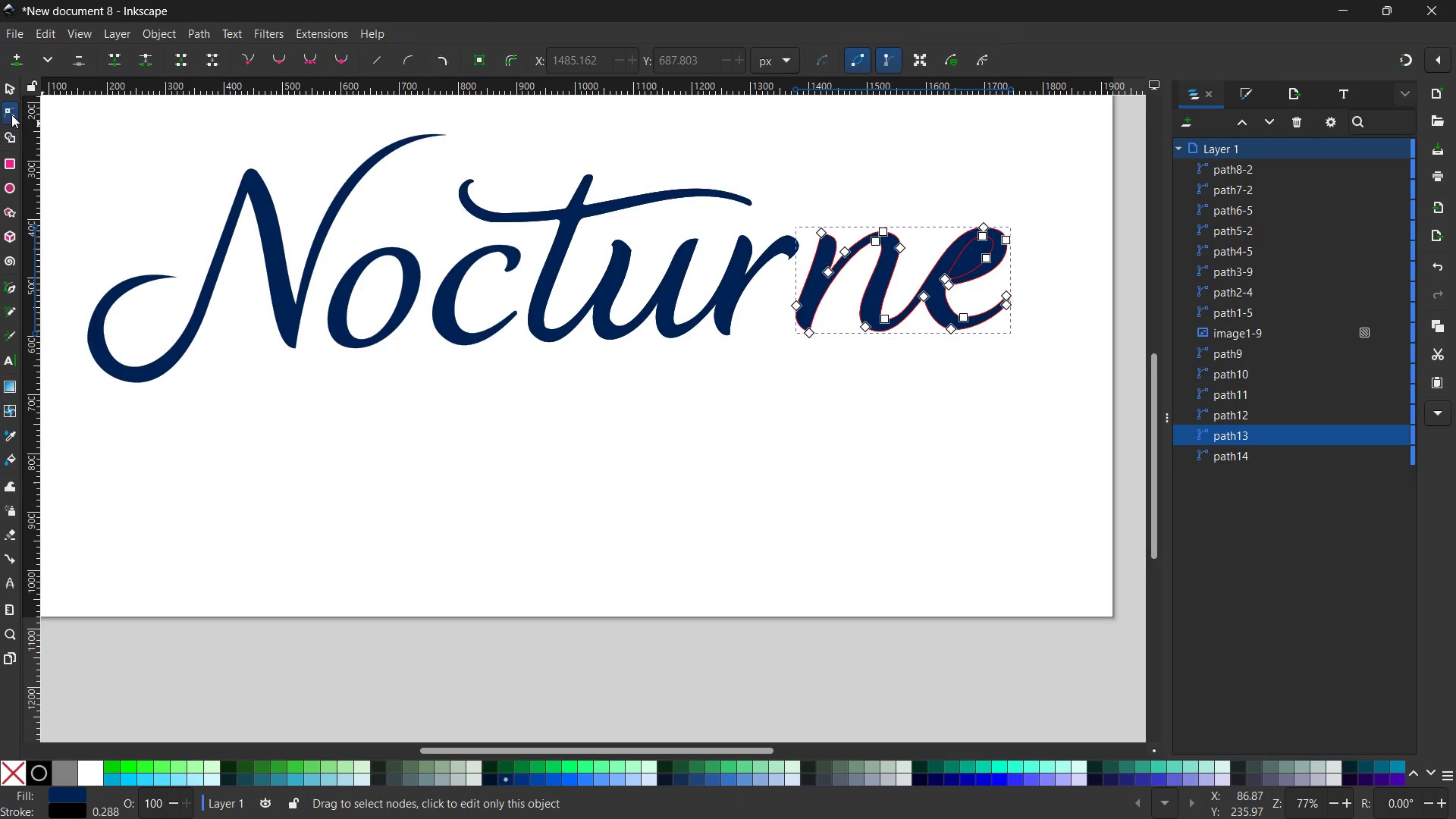 
left_click([8, 135])
 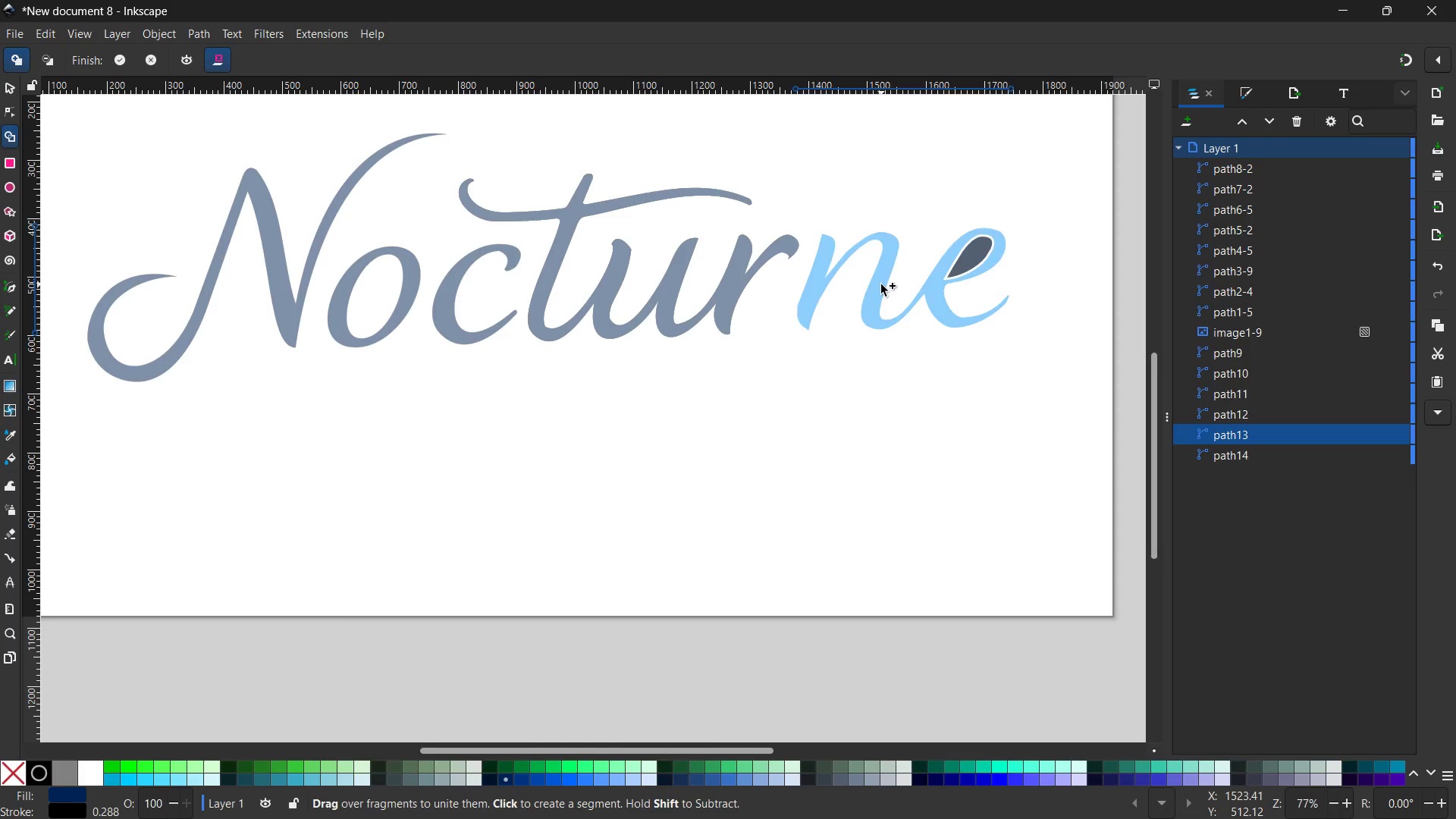 
wait(7.12)
 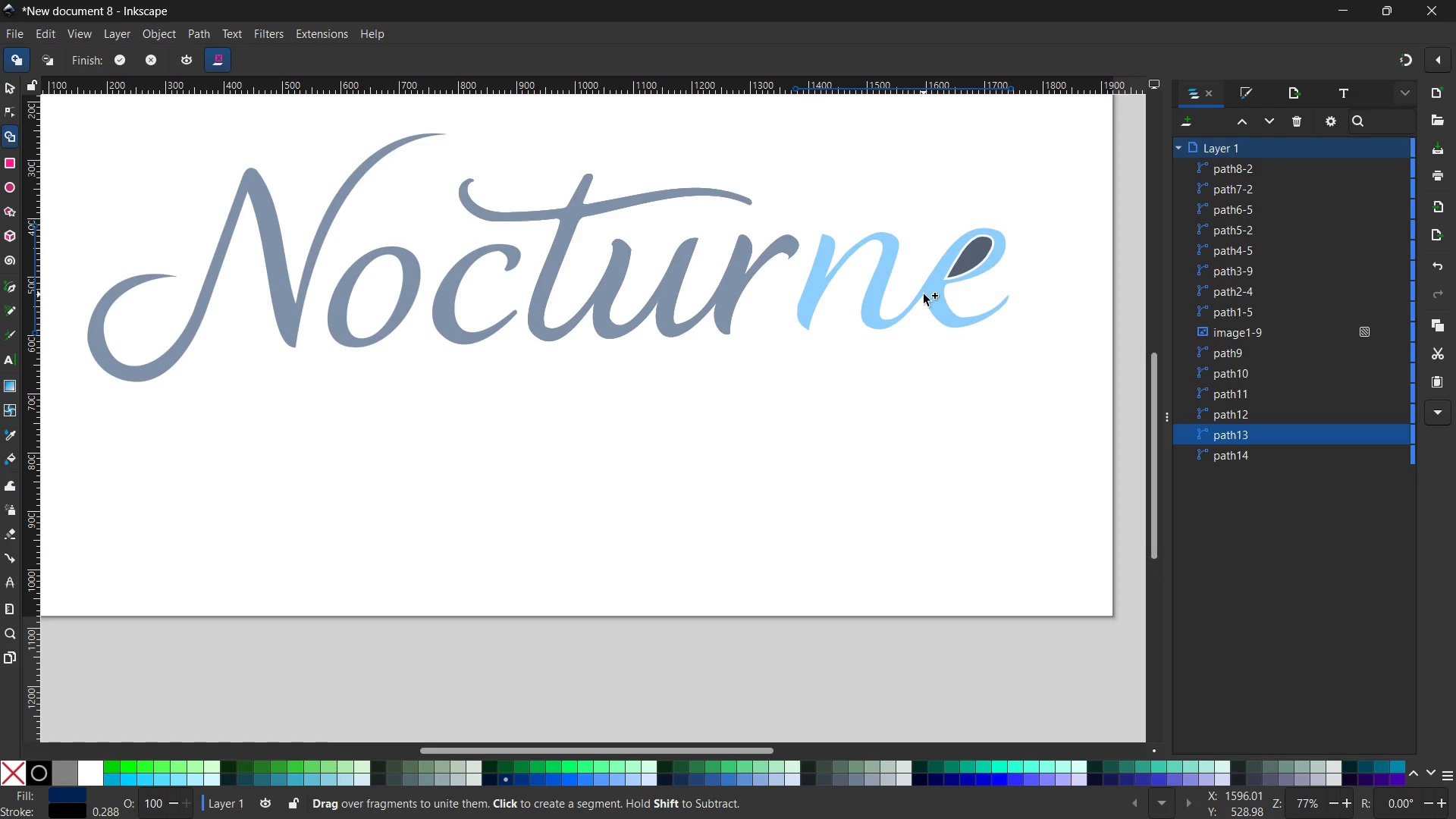 
hold_key(key=ShiftLeft, duration=1.0)
left_click([974, 259])
 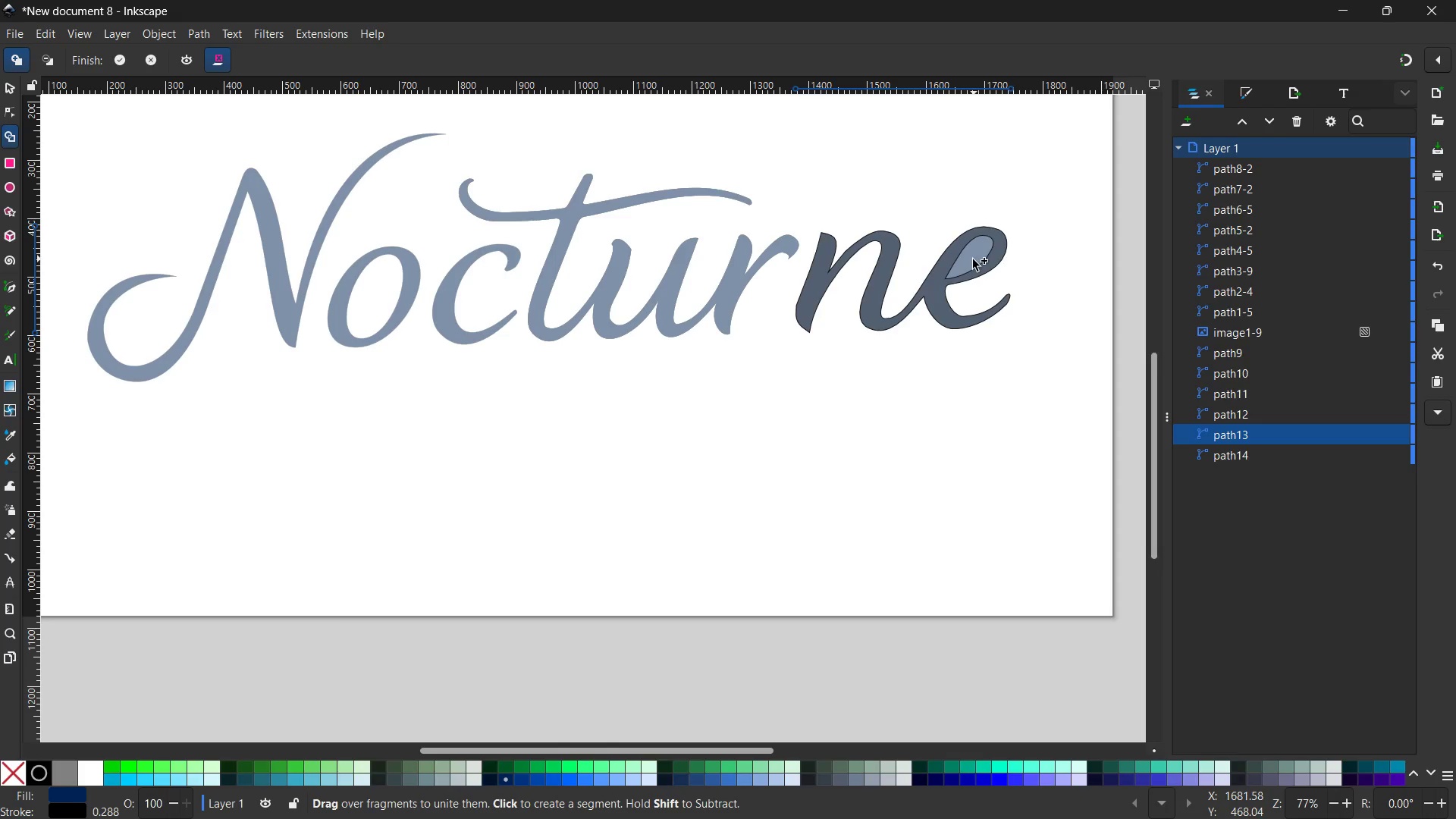 
hold_key(key=ShiftLeft, duration=1.03)
 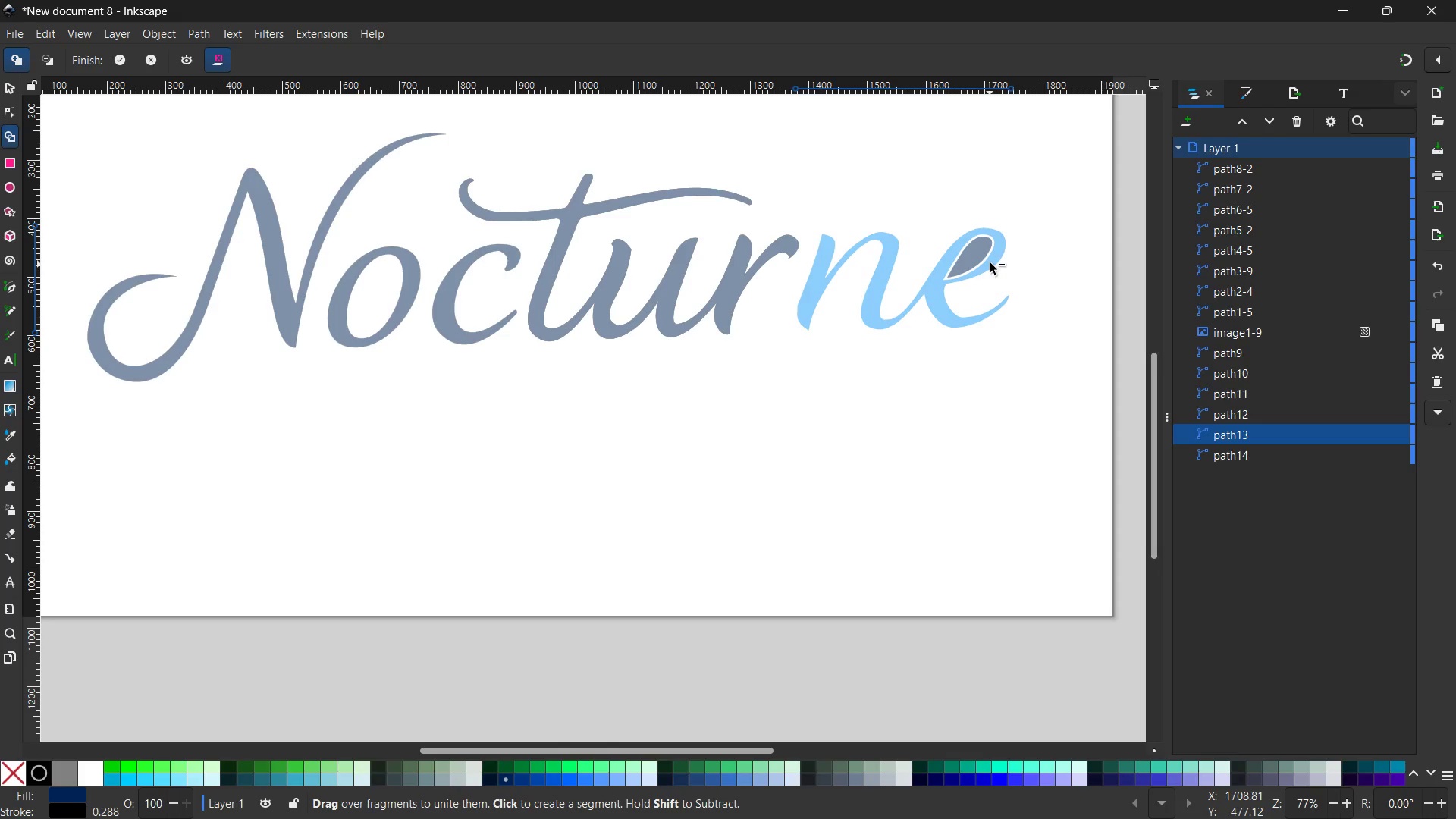 
left_click([990, 261])
 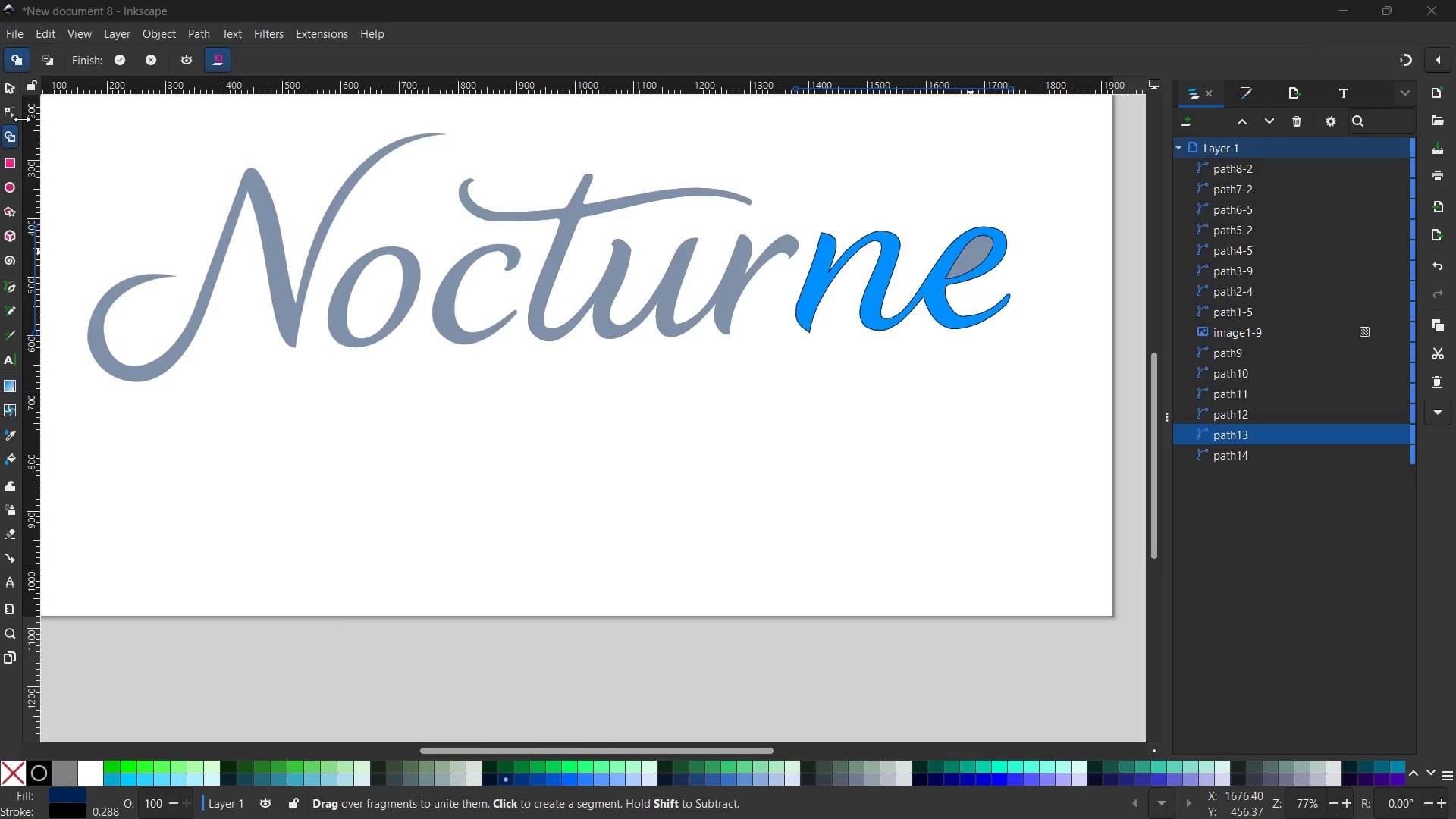 
left_click([12, 89])
 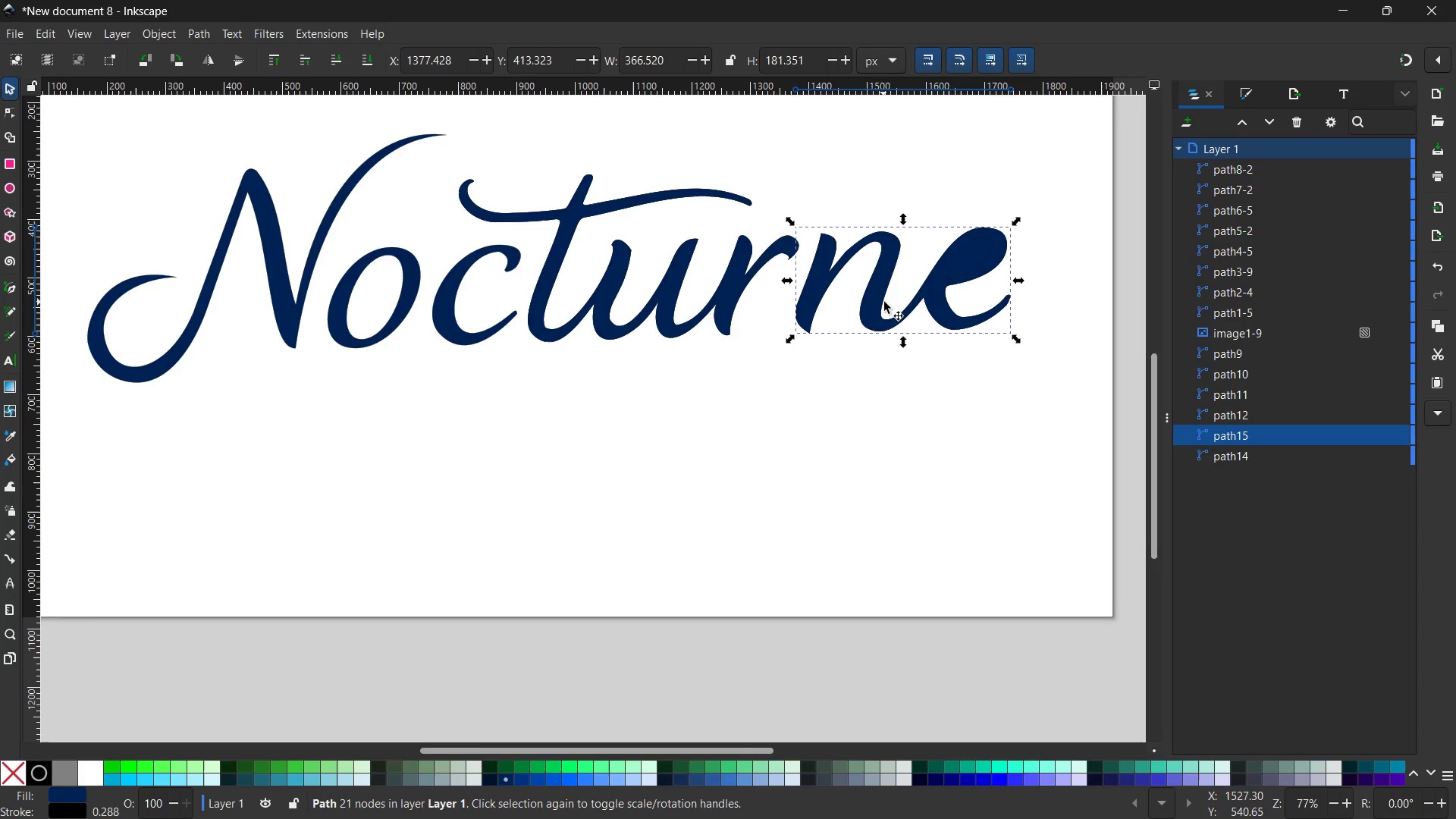 
left_click_drag(start_coordinate=[880, 306], to_coordinate=[871, 403])
 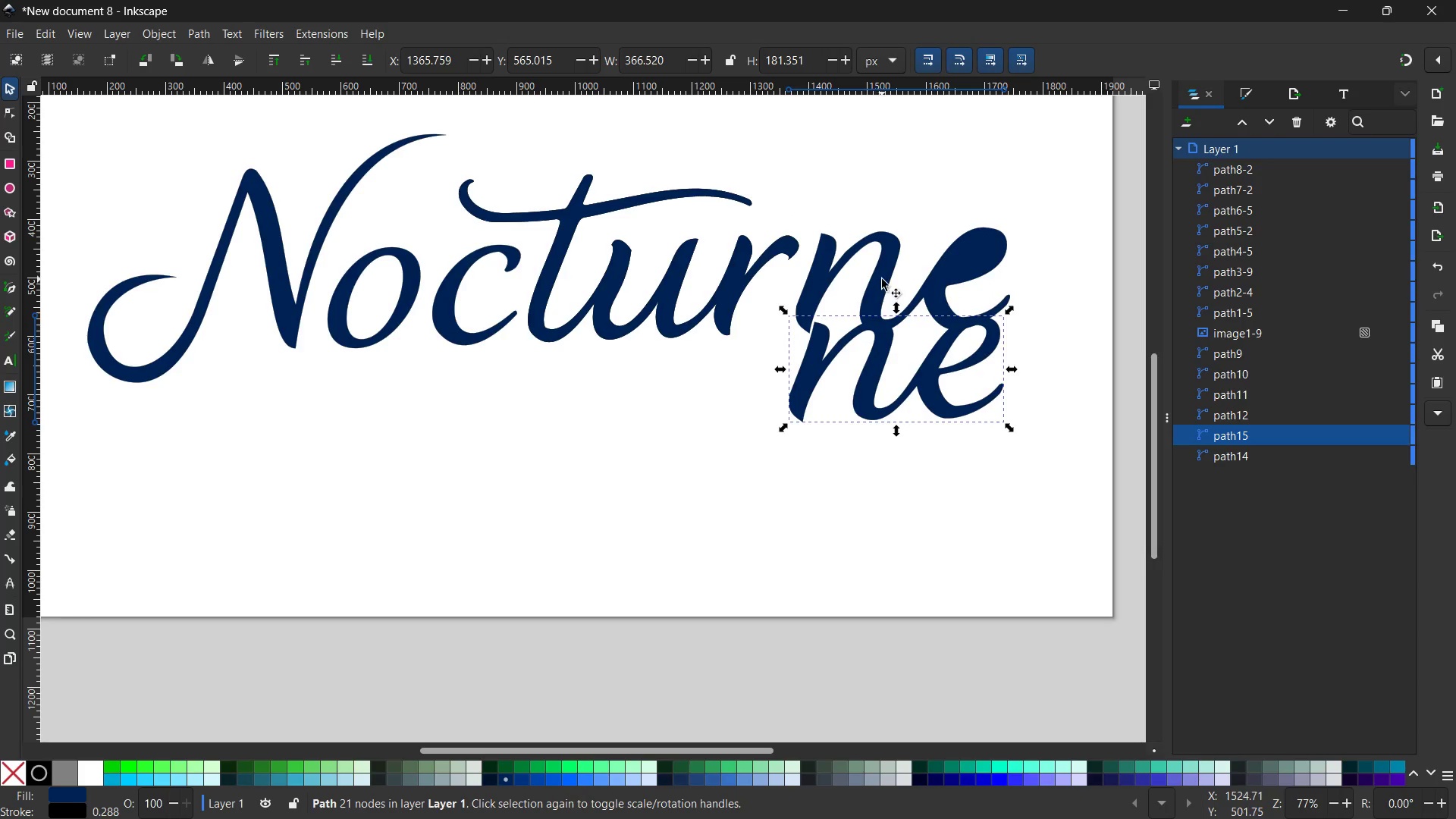 
left_click([882, 279])
 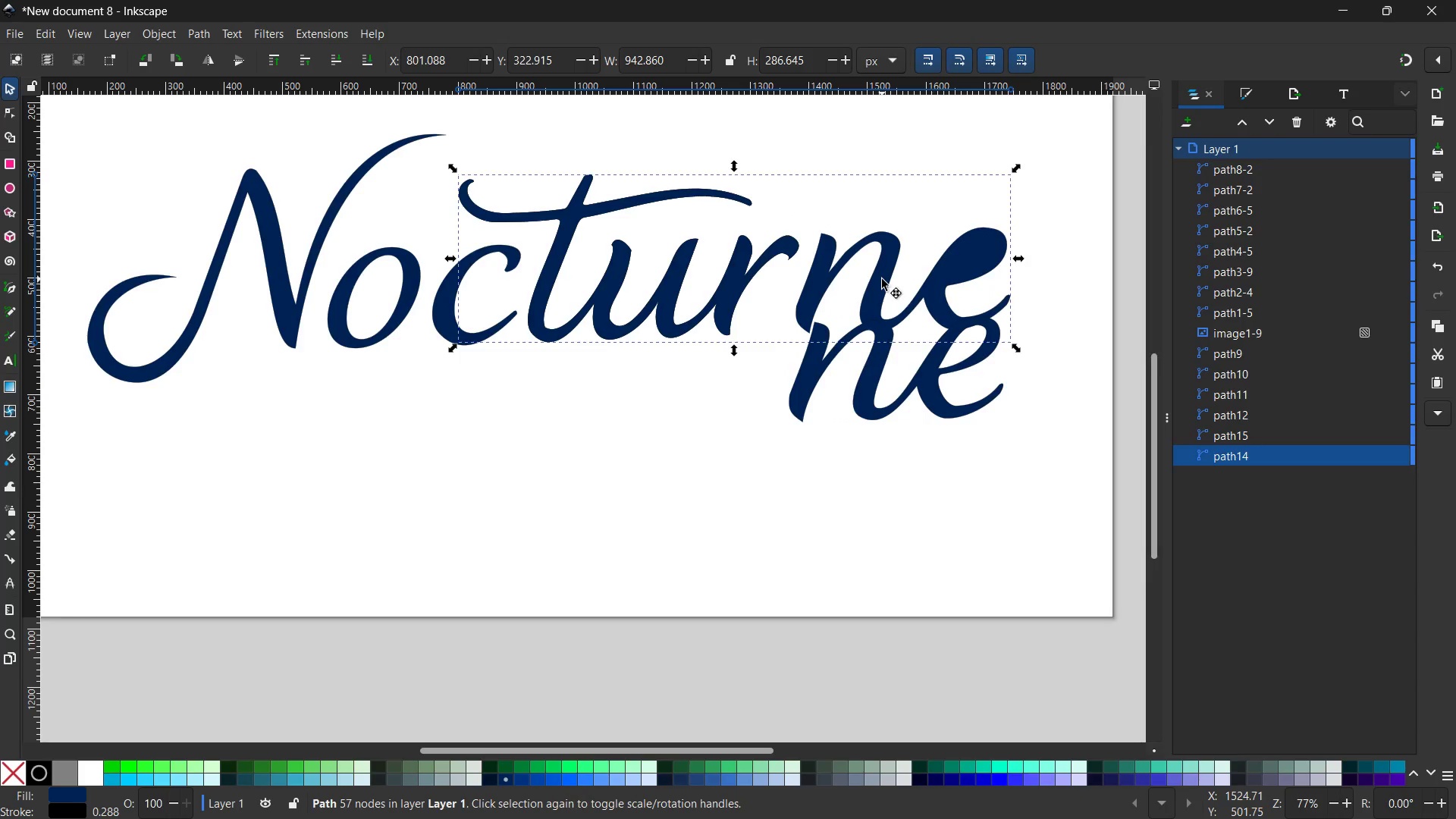 
double_click([882, 279])
 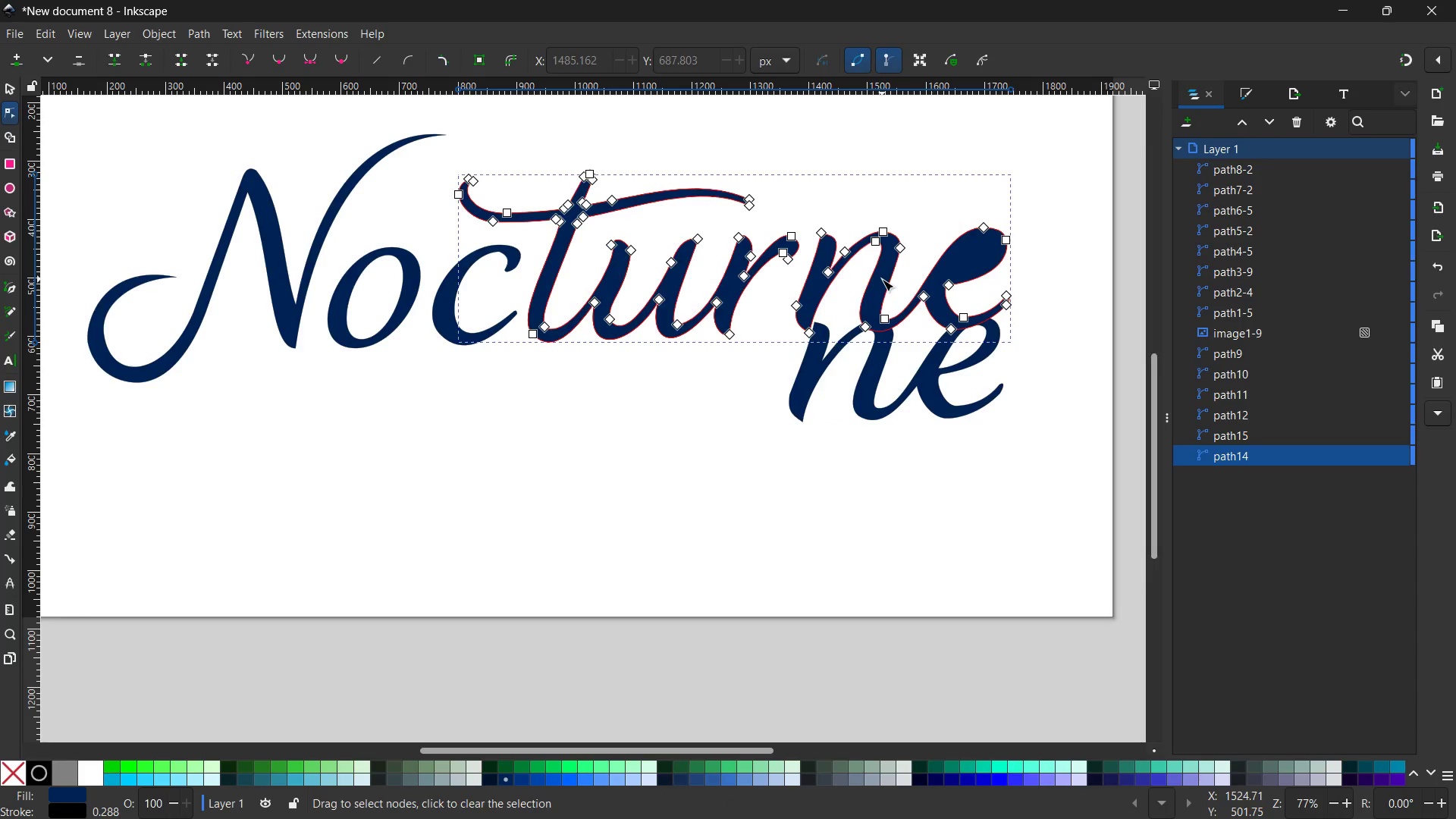 
triple_click([882, 279])
 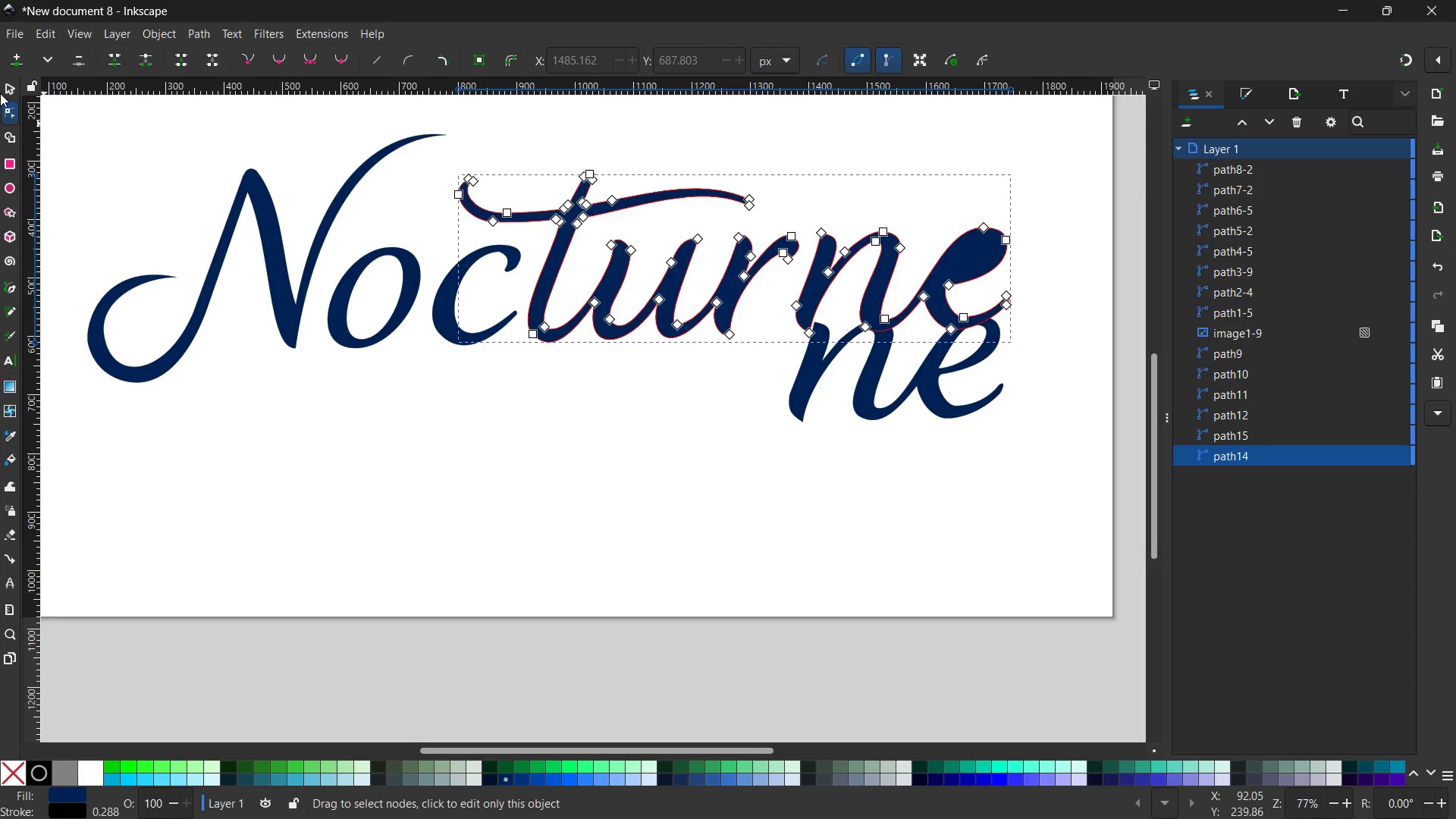 
left_click([11, 89])
 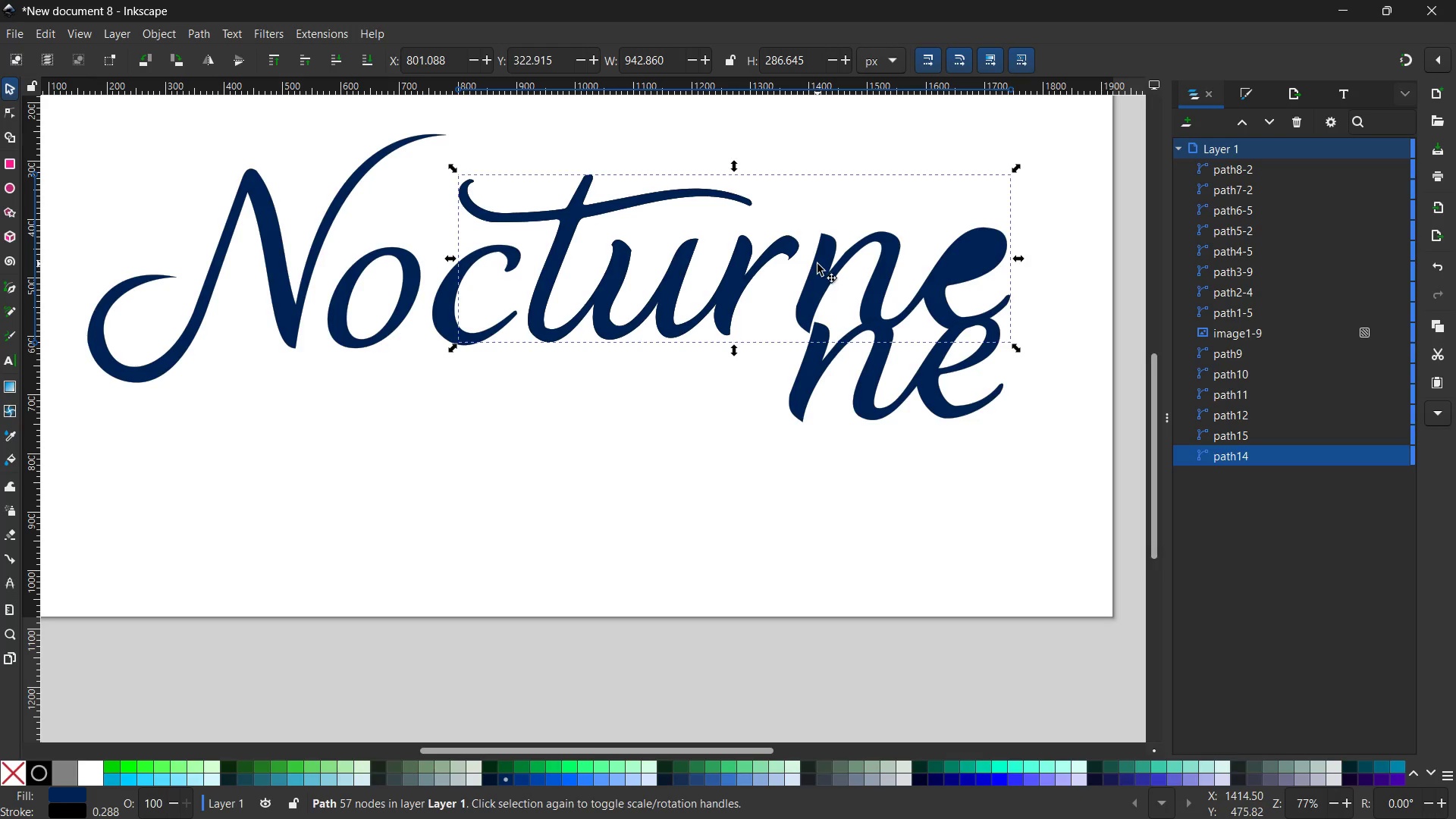 
double_click([817, 264])
 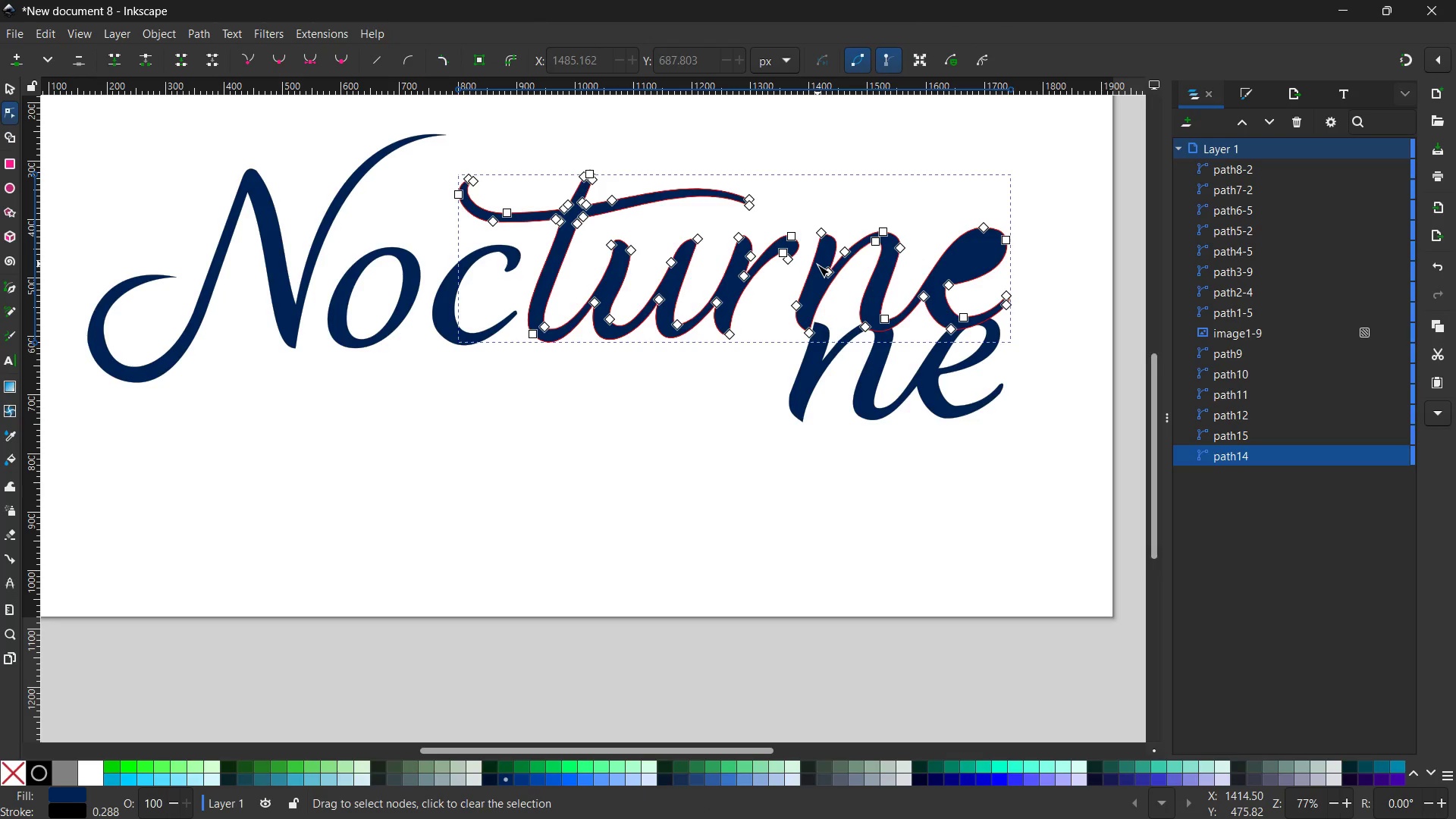 
triple_click([817, 265])
 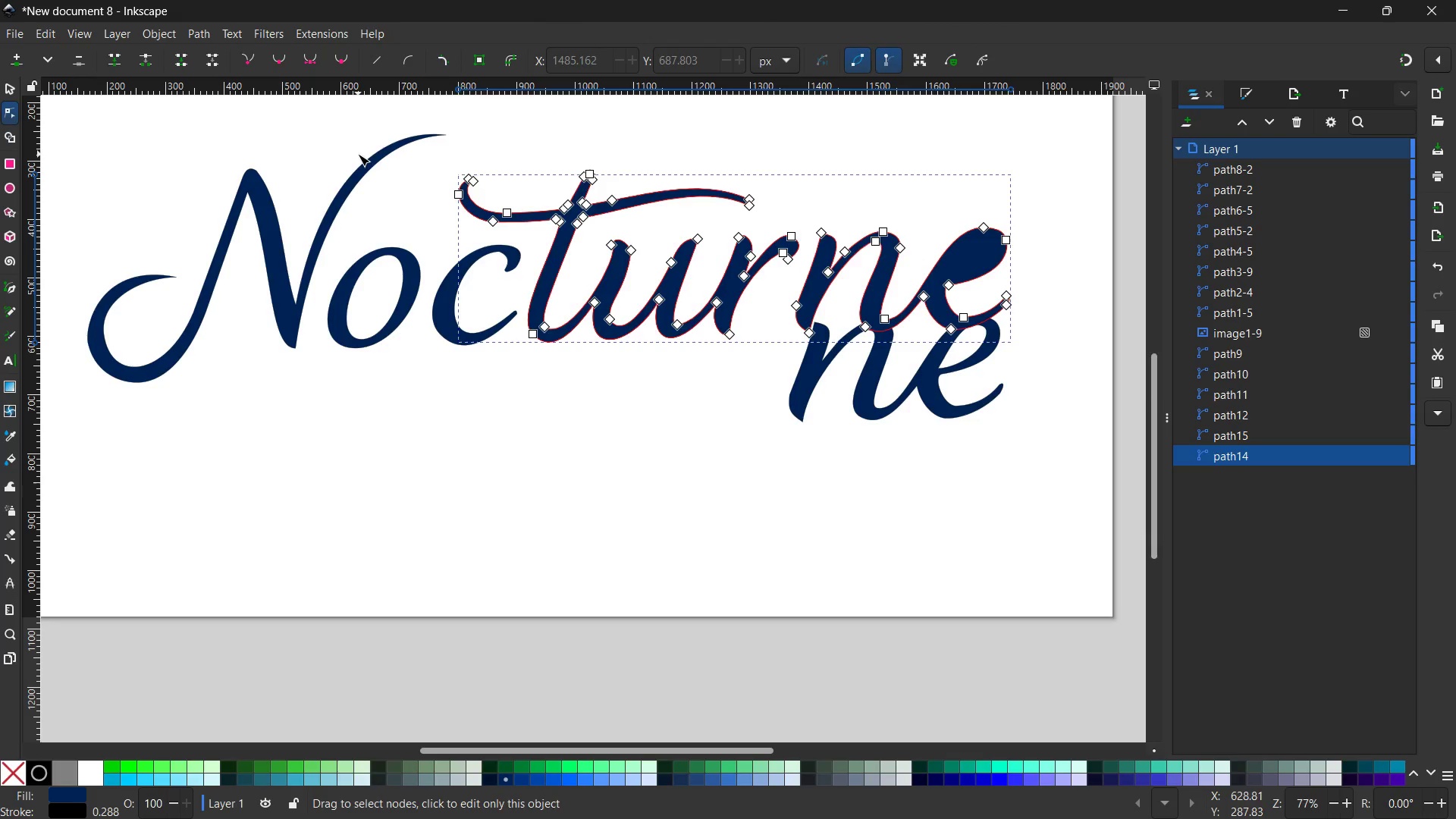 
left_click([294, 127])
 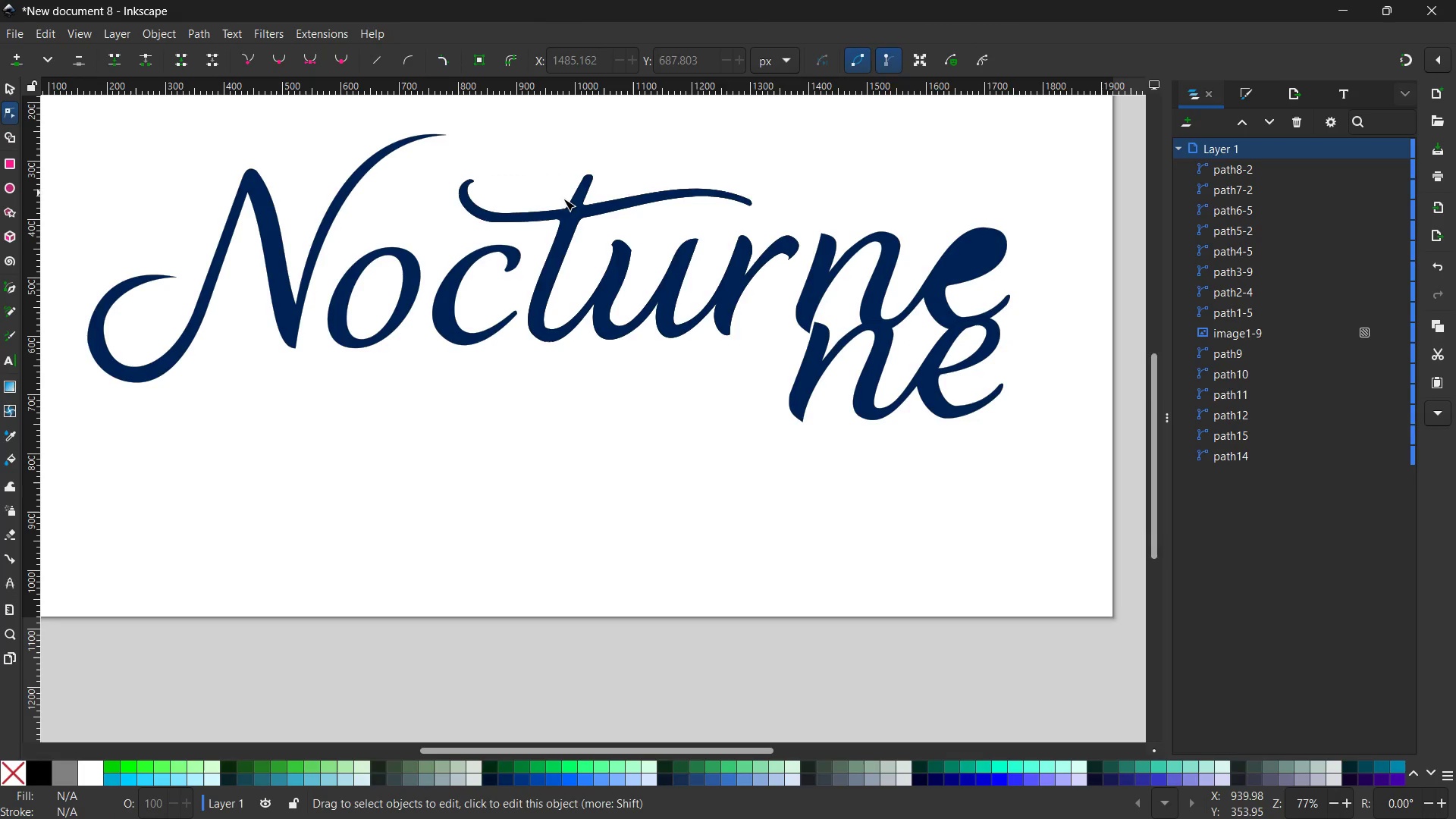 
left_click([598, 207])
 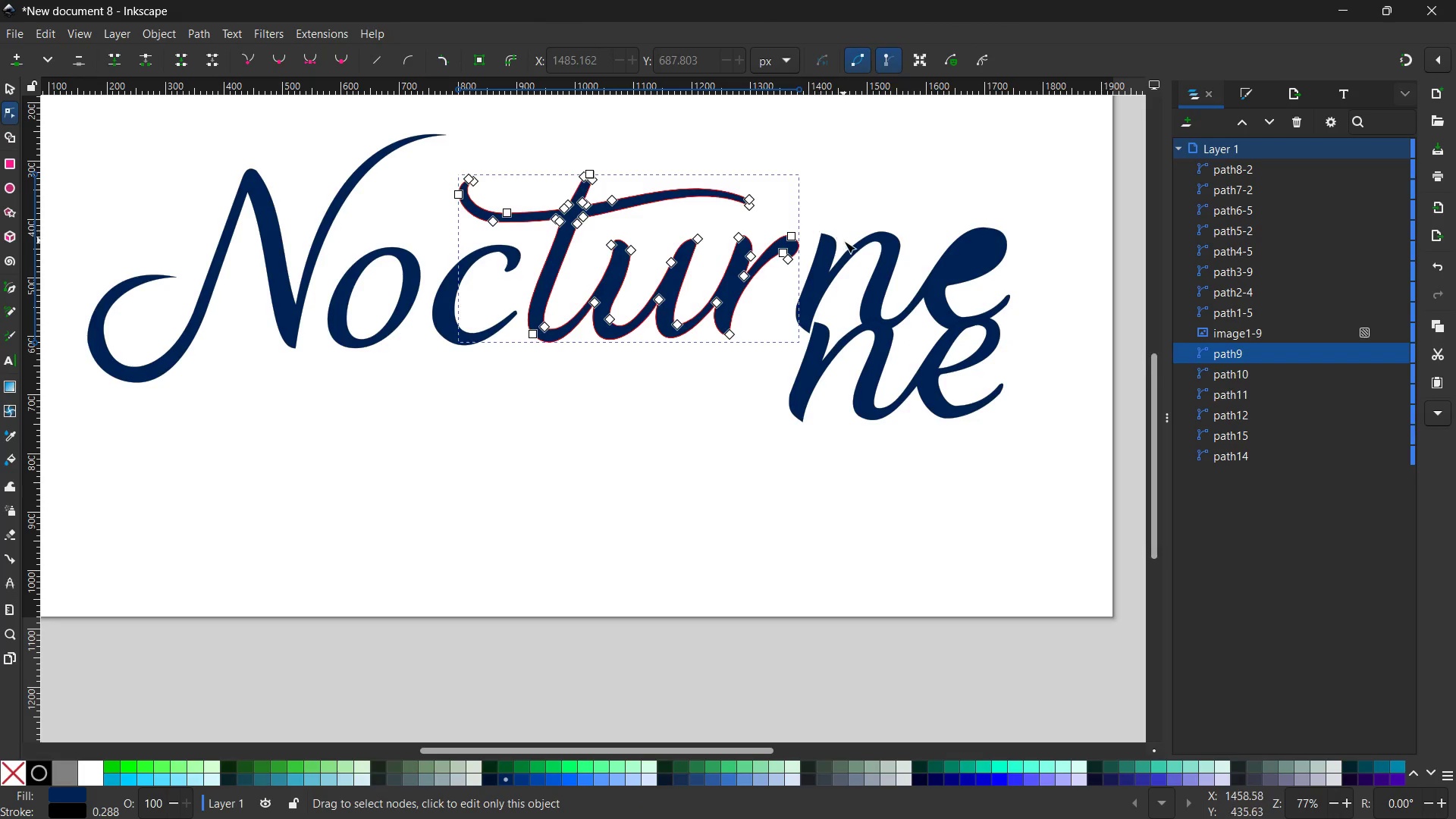 
left_click([843, 250])
 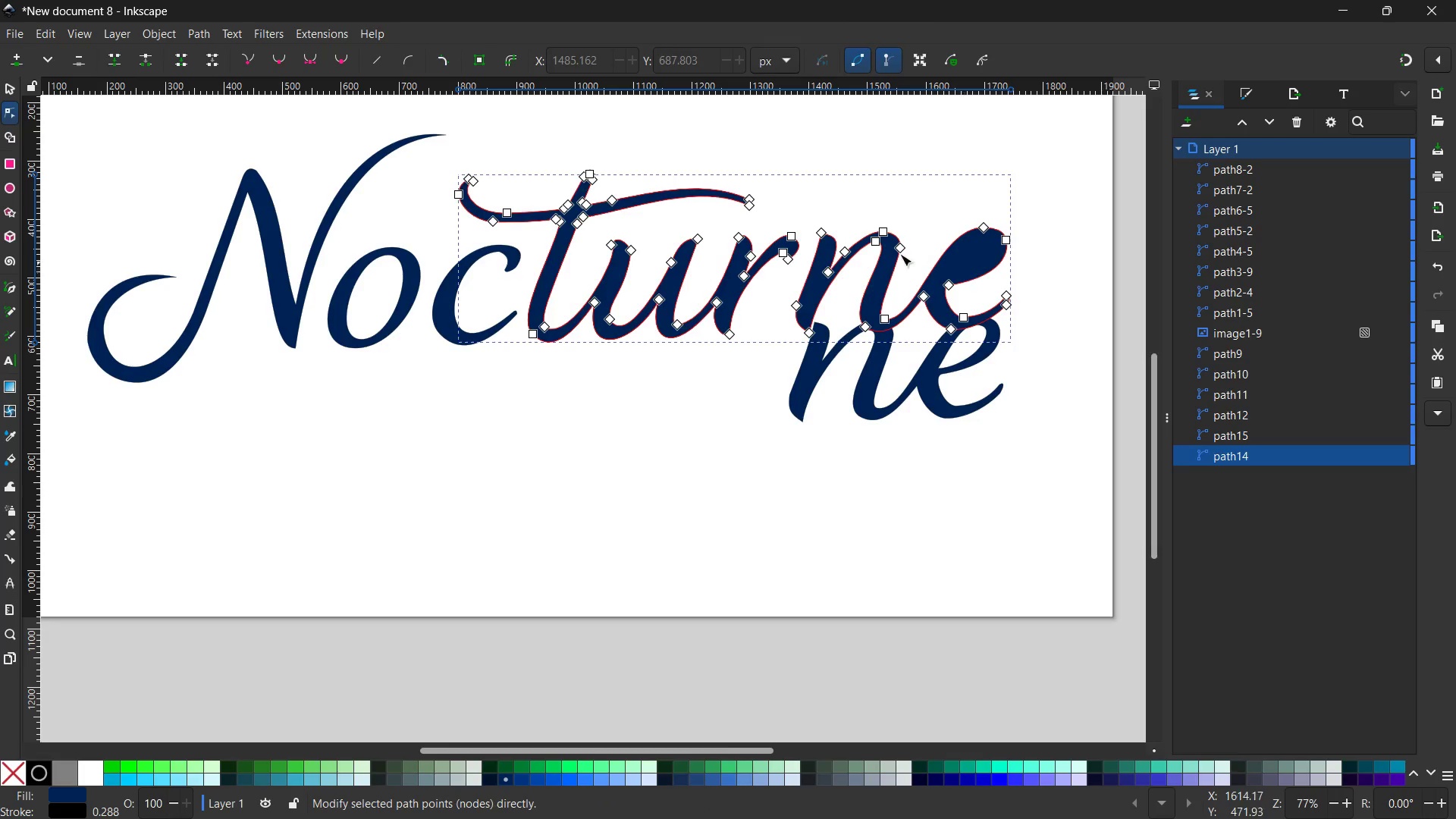 
left_click([5, 135])
 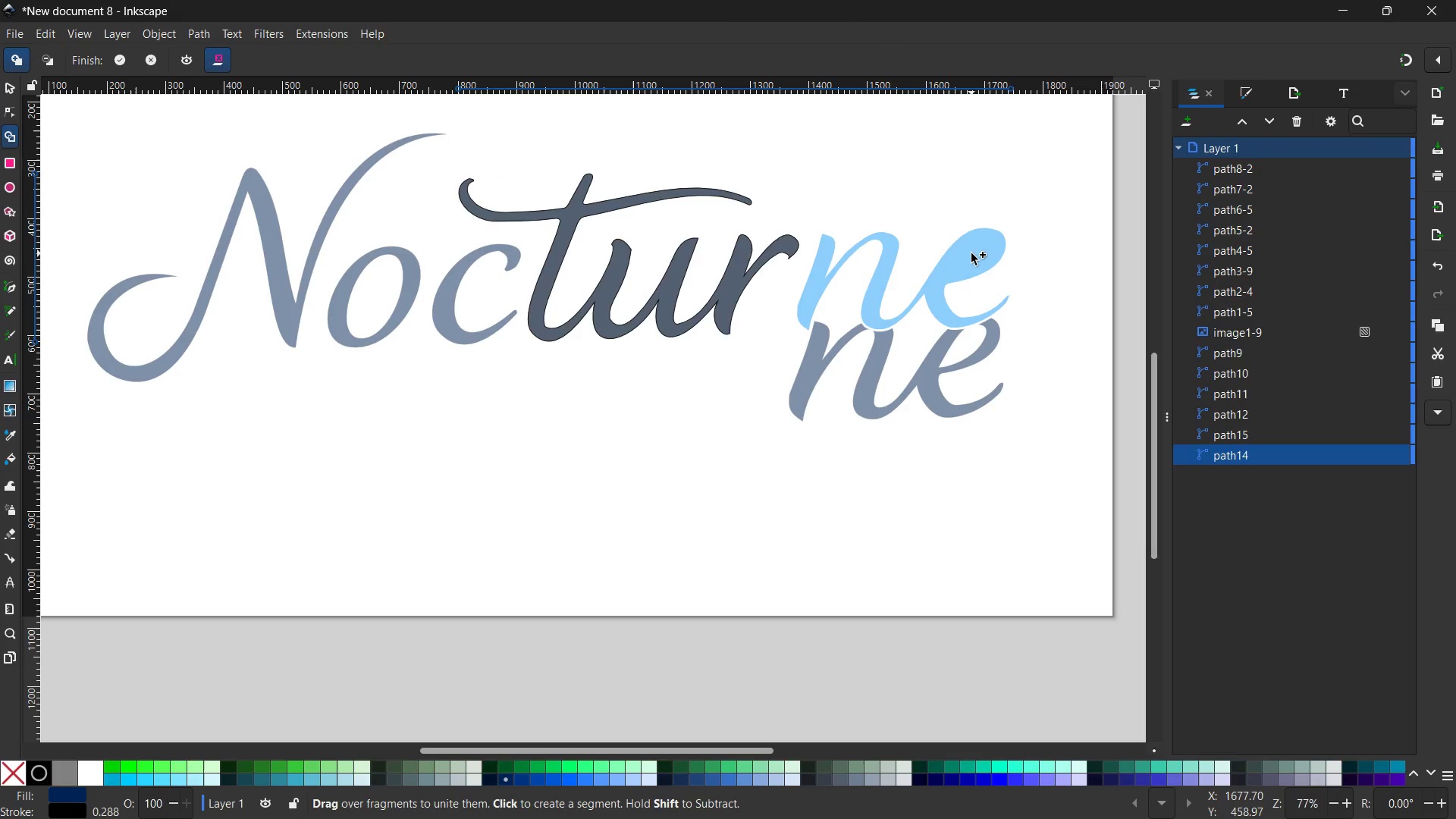 
wait(5.25)
 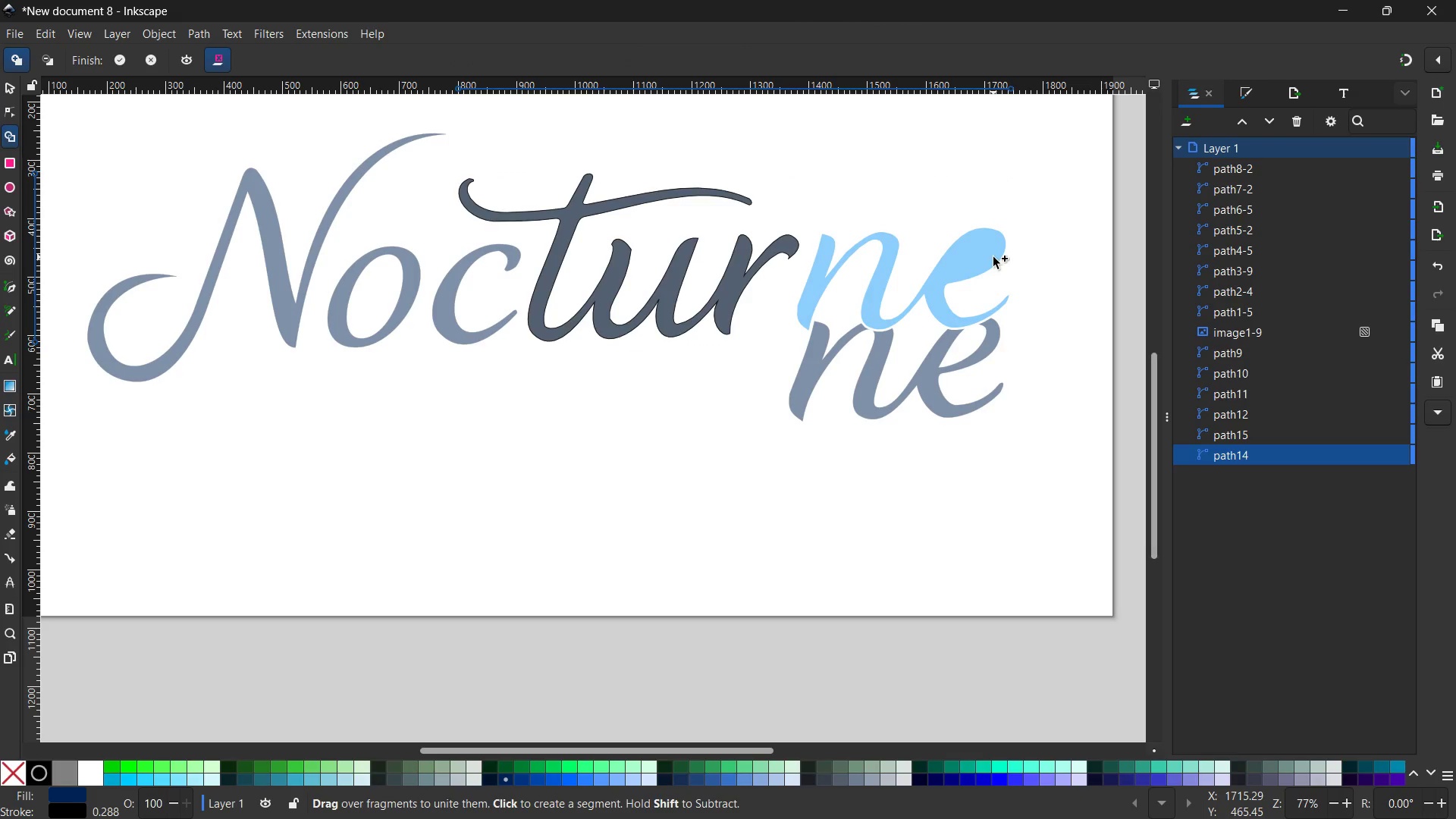 
hold_key(key=ShiftLeft, duration=3.12)
left_click([985, 268])
 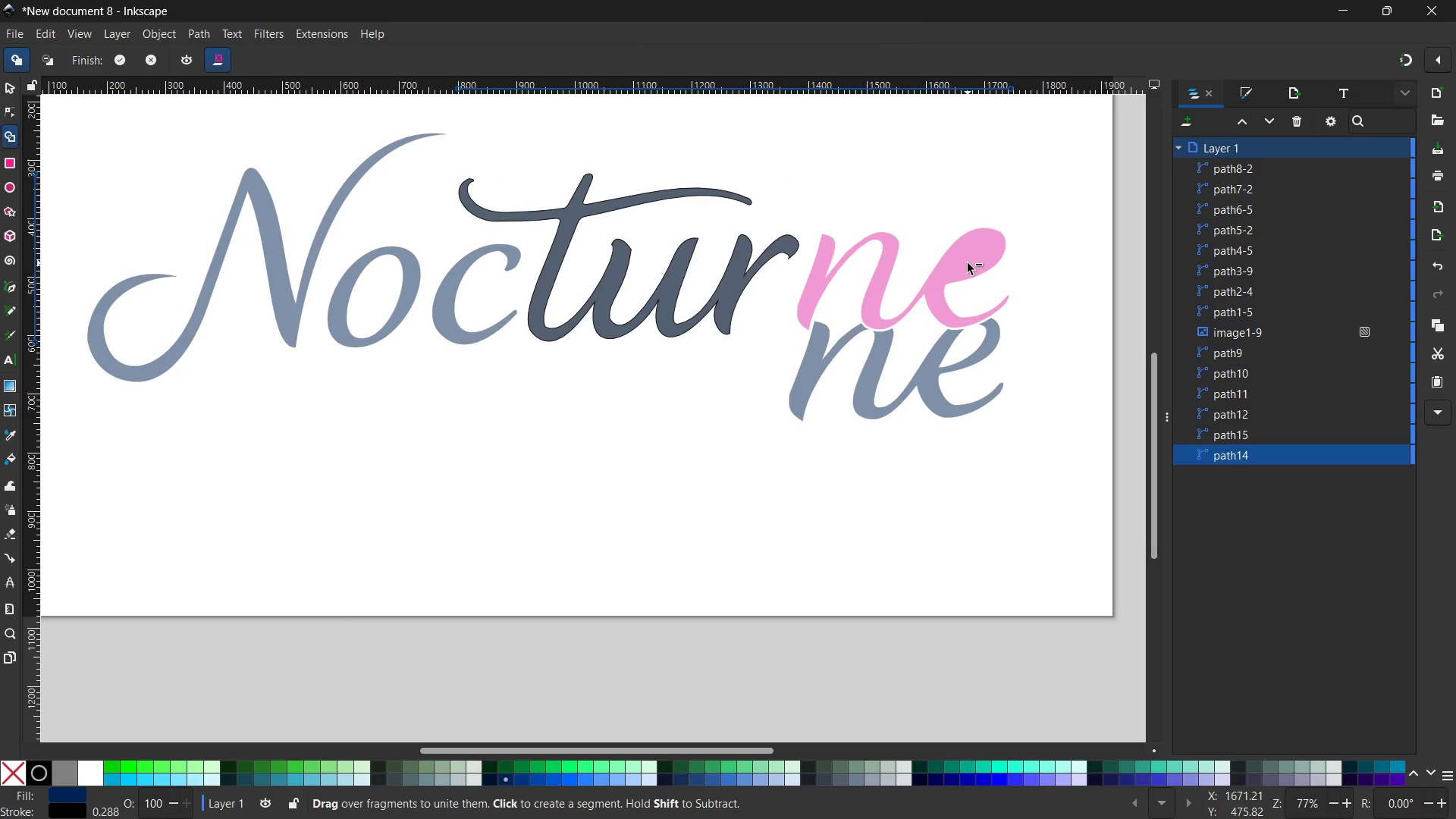 
left_click([968, 263])
 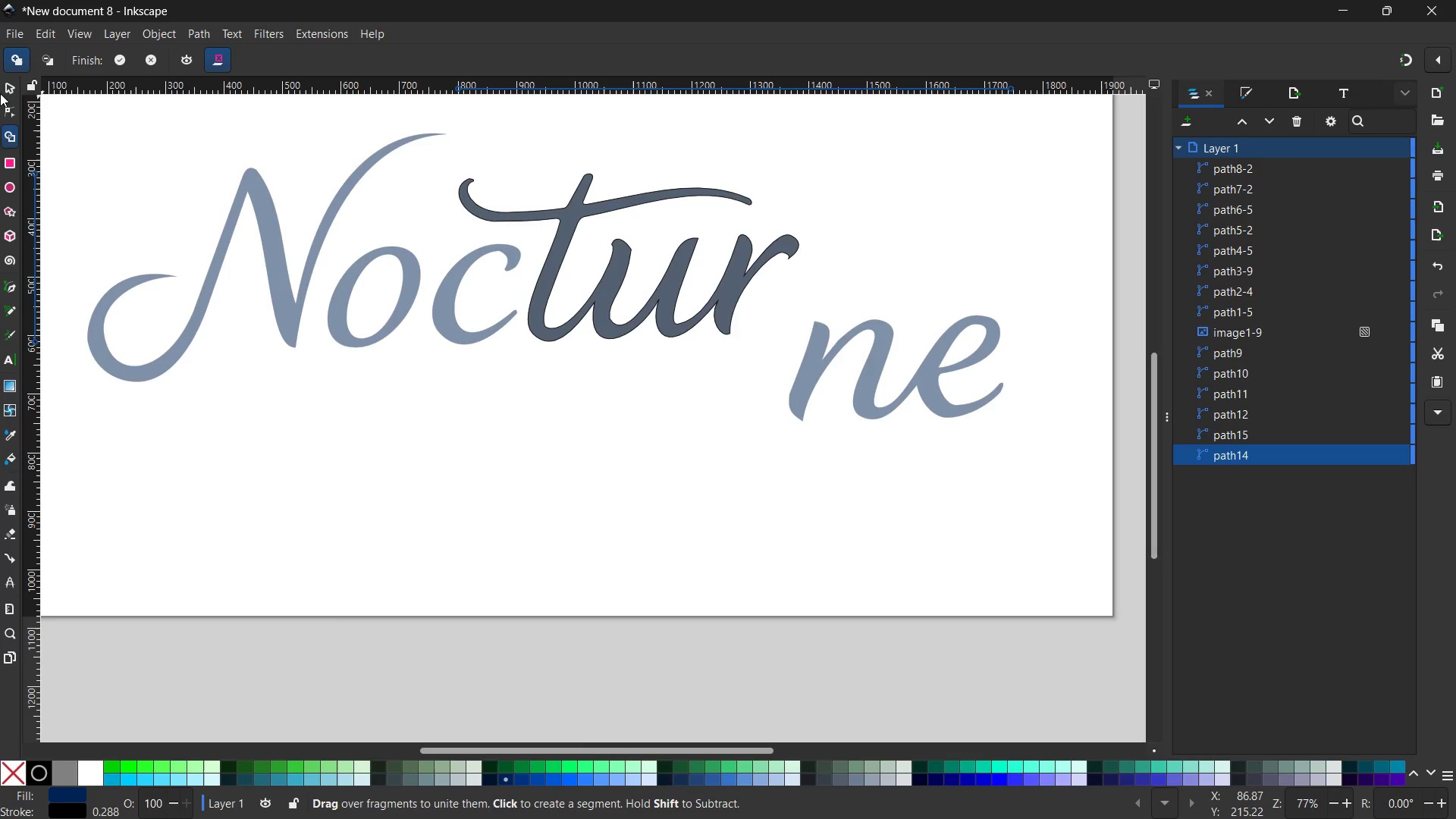 
left_click([2, 89])
 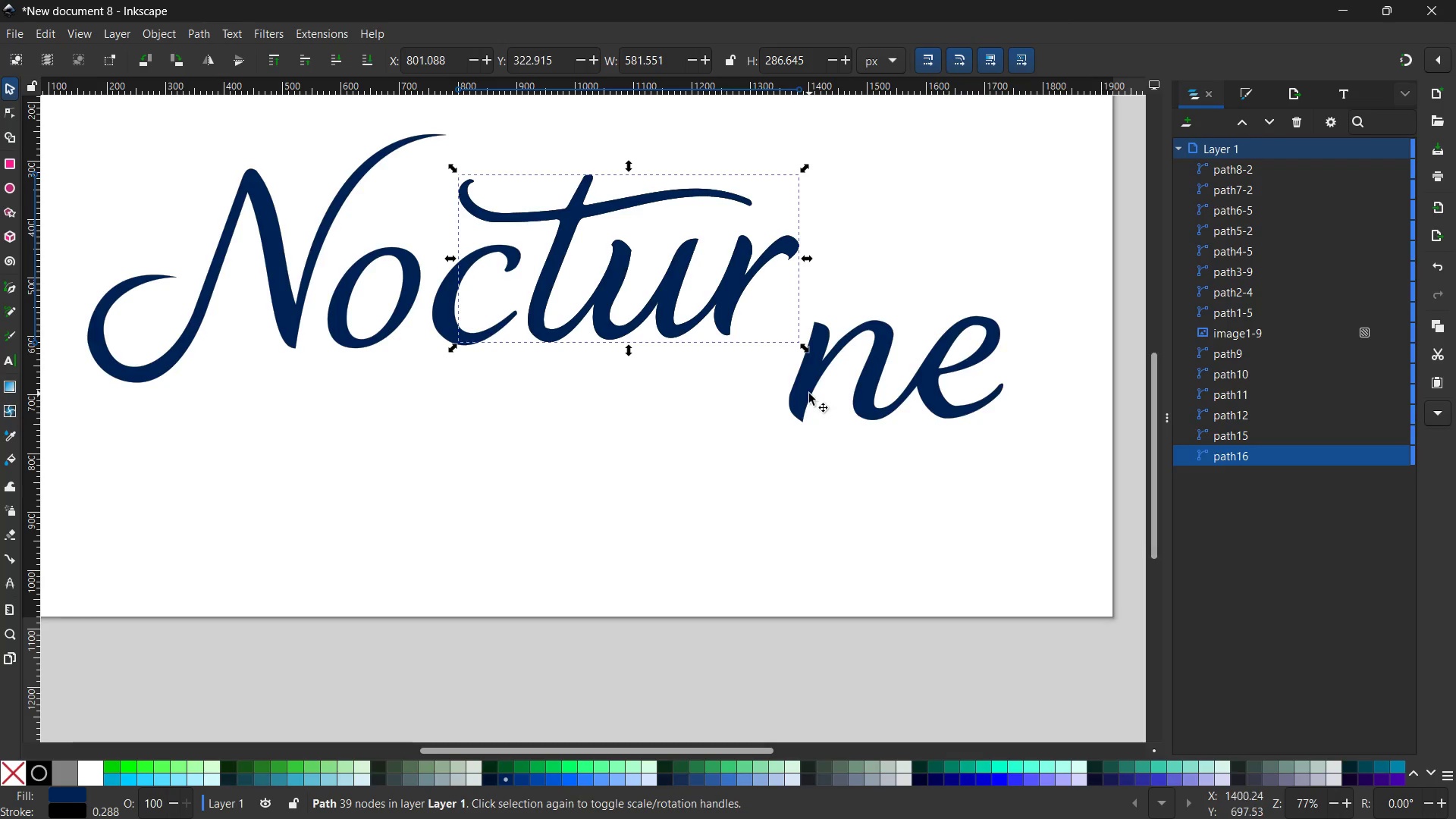 
left_click([809, 394])
 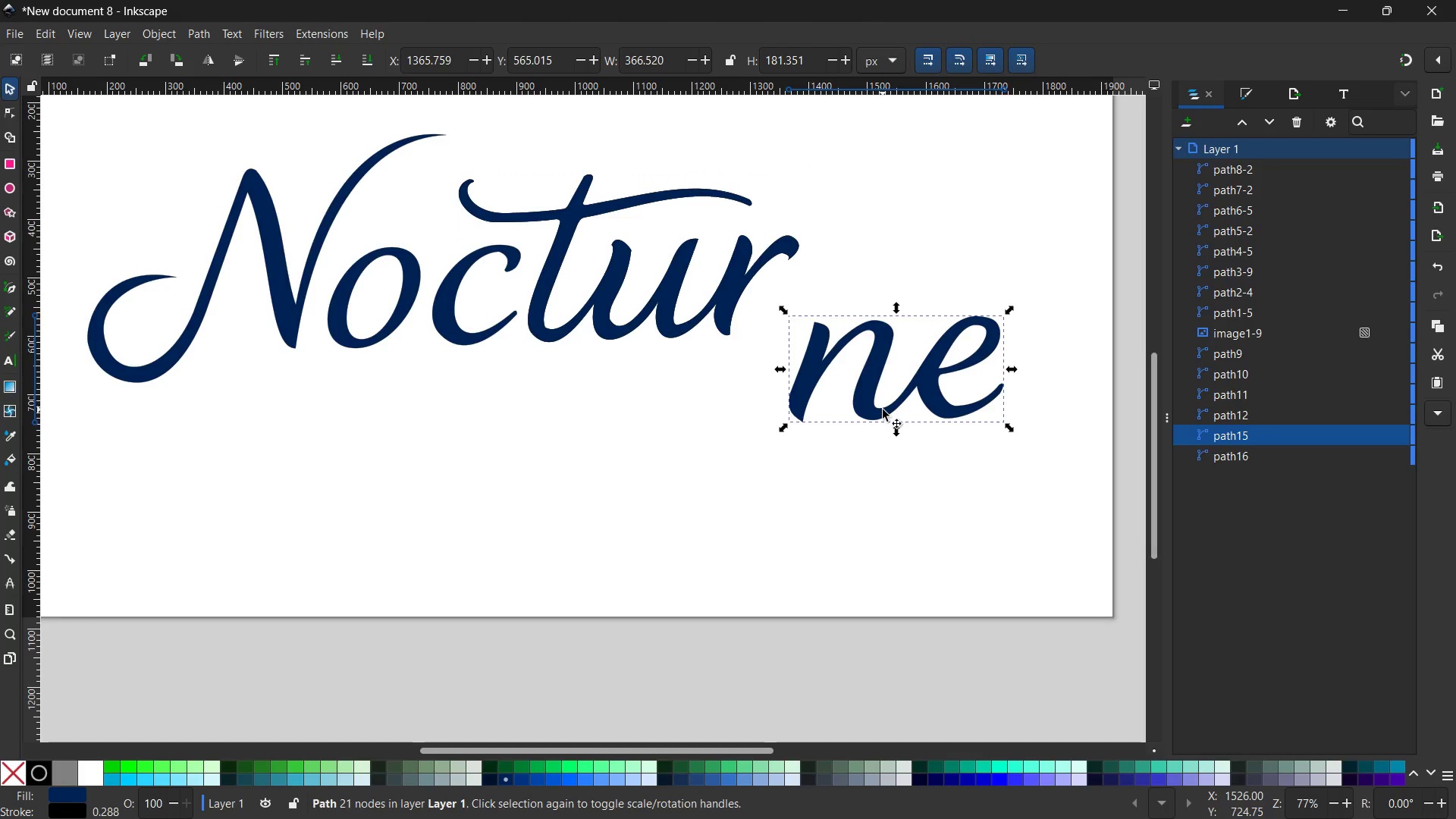 
left_click_drag(start_coordinate=[882, 410], to_coordinate=[887, 322])
 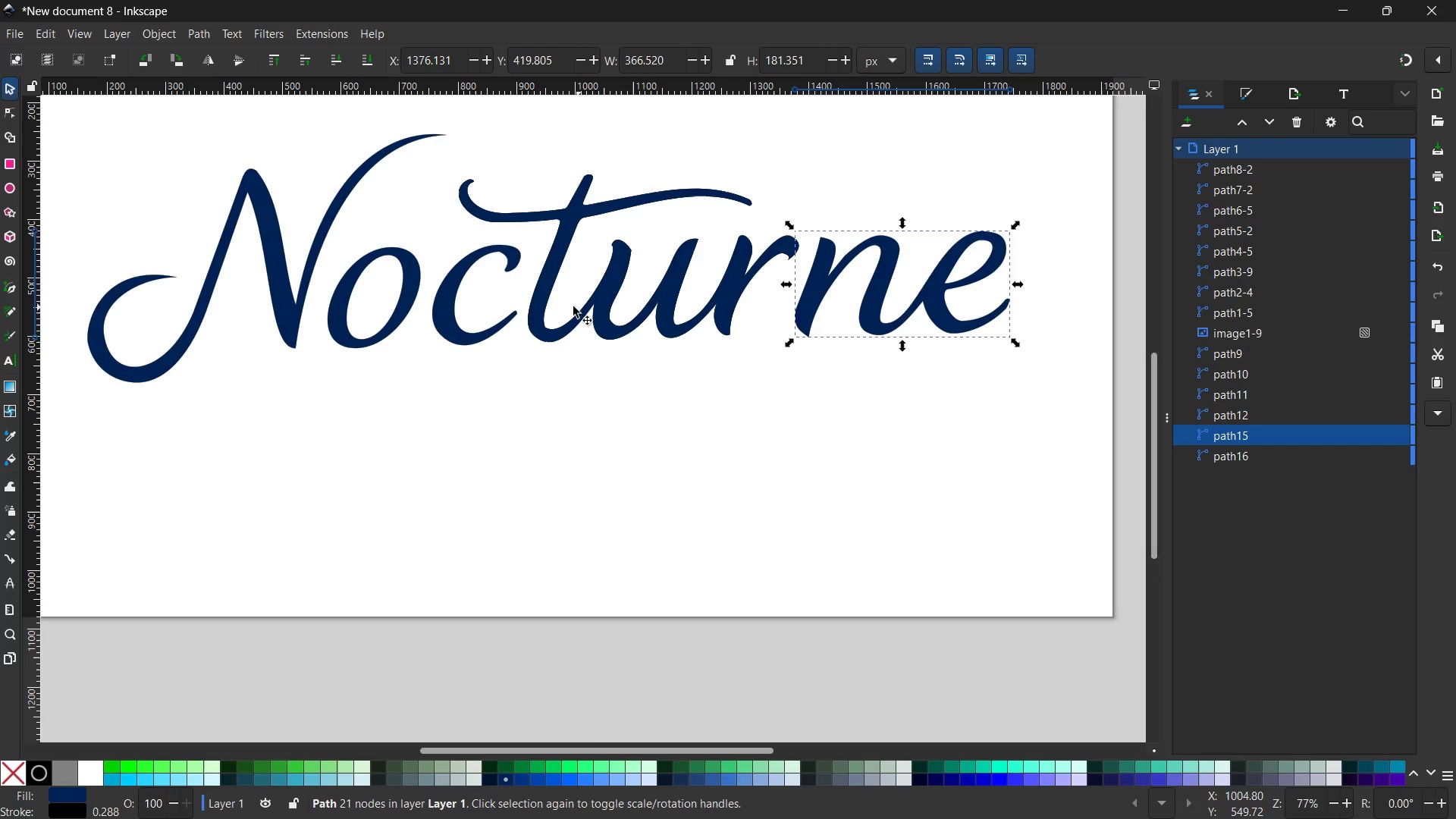 
wait(5.47)
 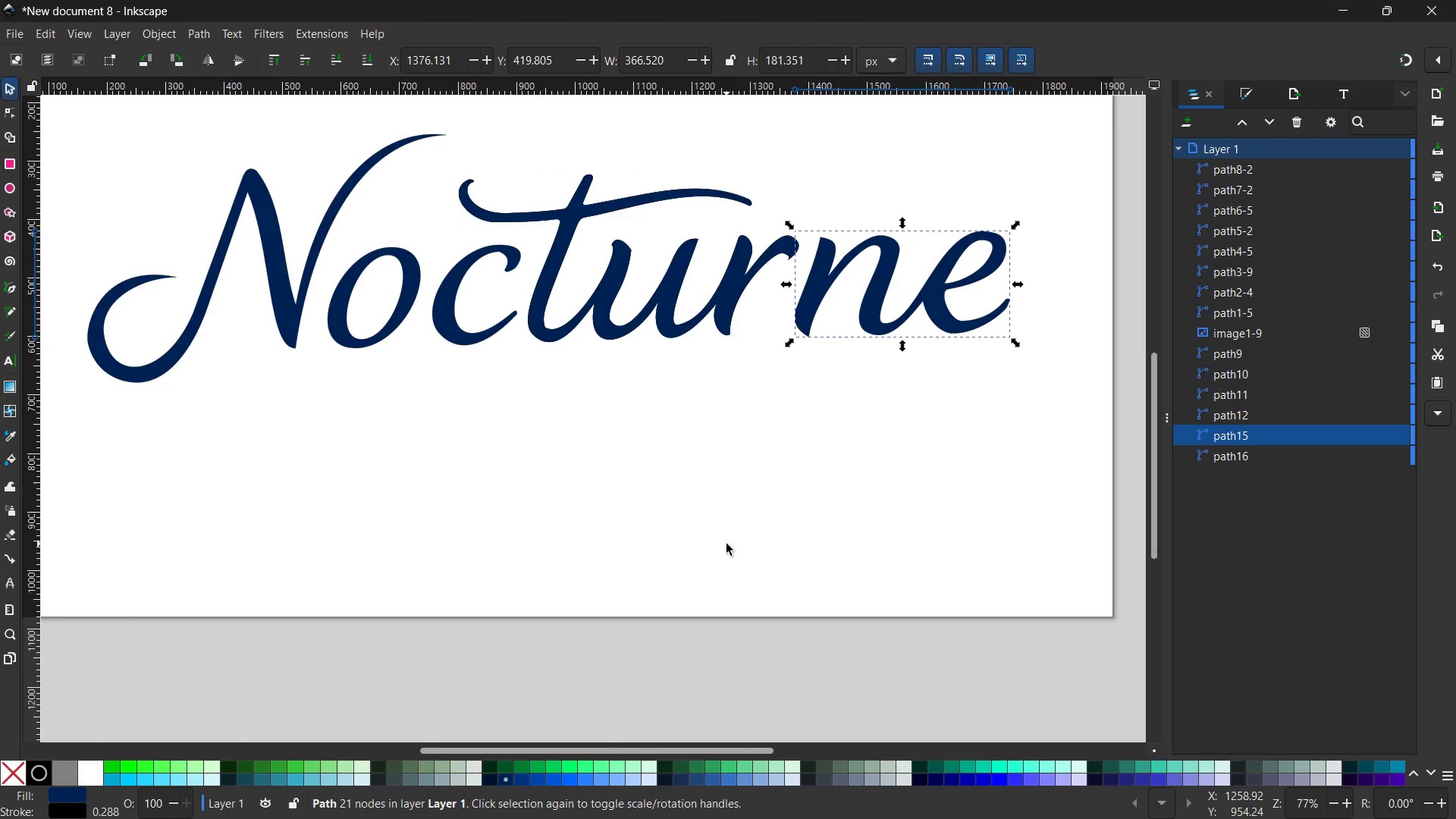 
left_click([73, 30])
 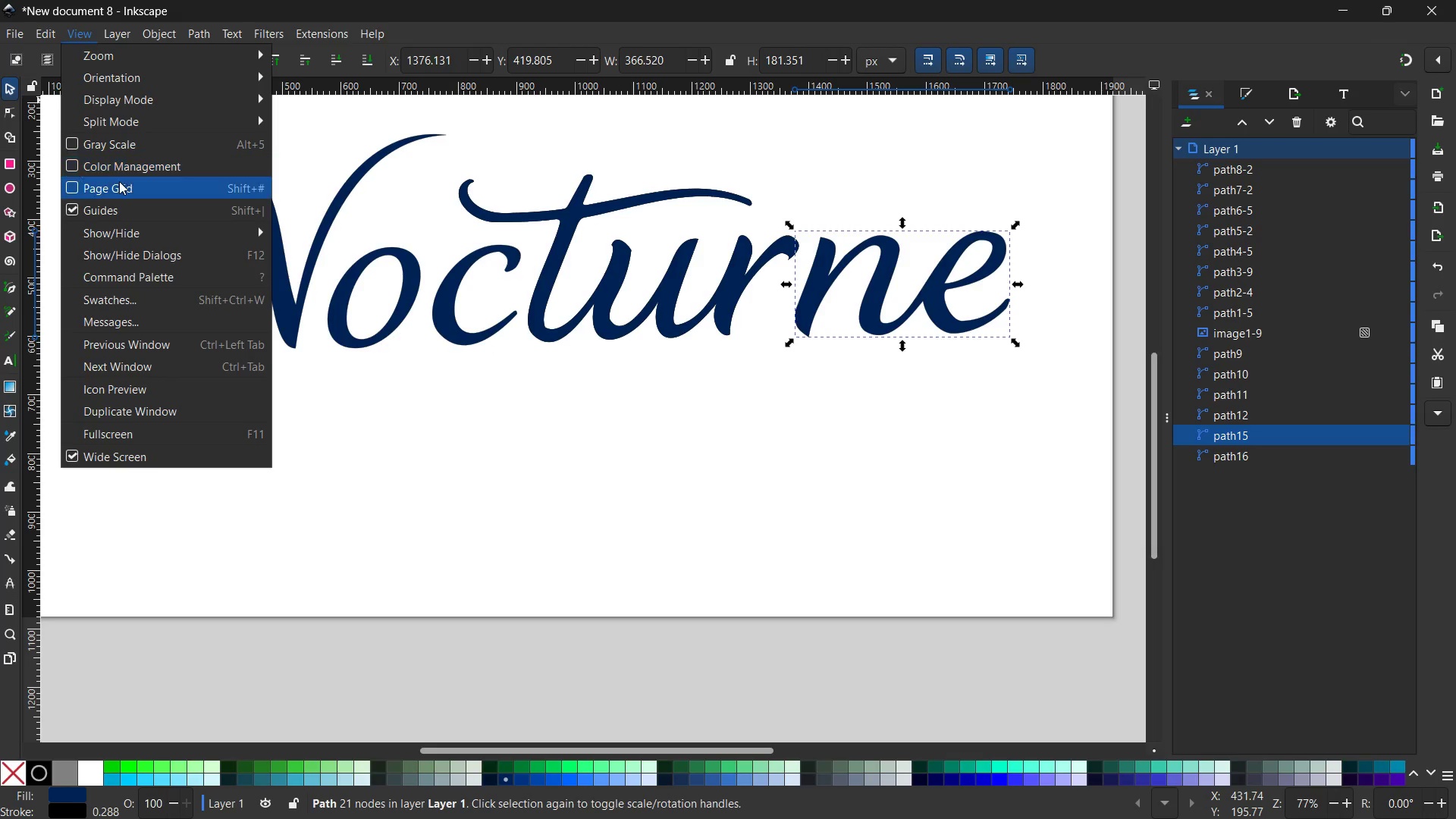 
left_click([119, 186])
 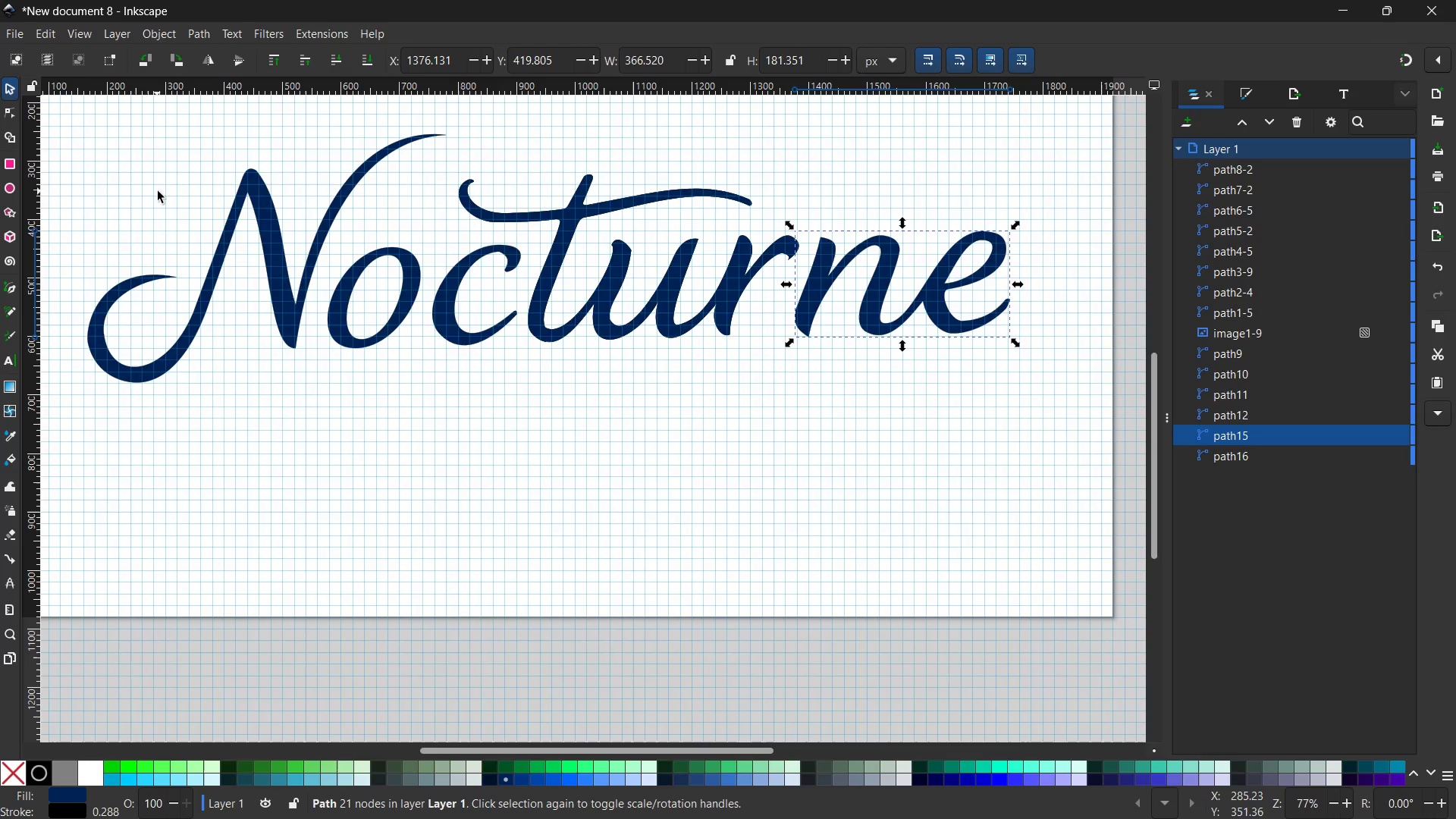 
left_click([278, 218])
 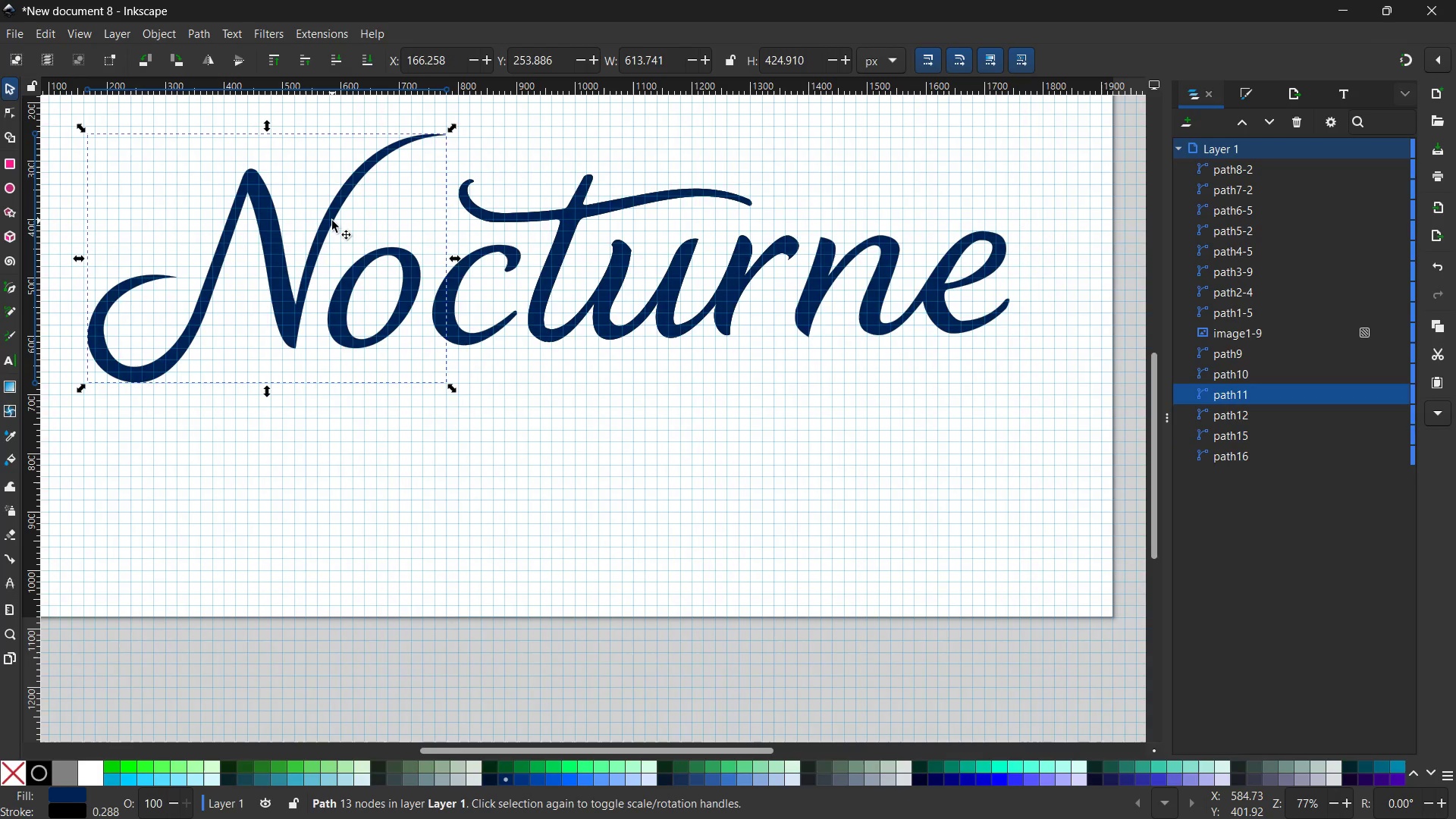 
wait(9.95)
 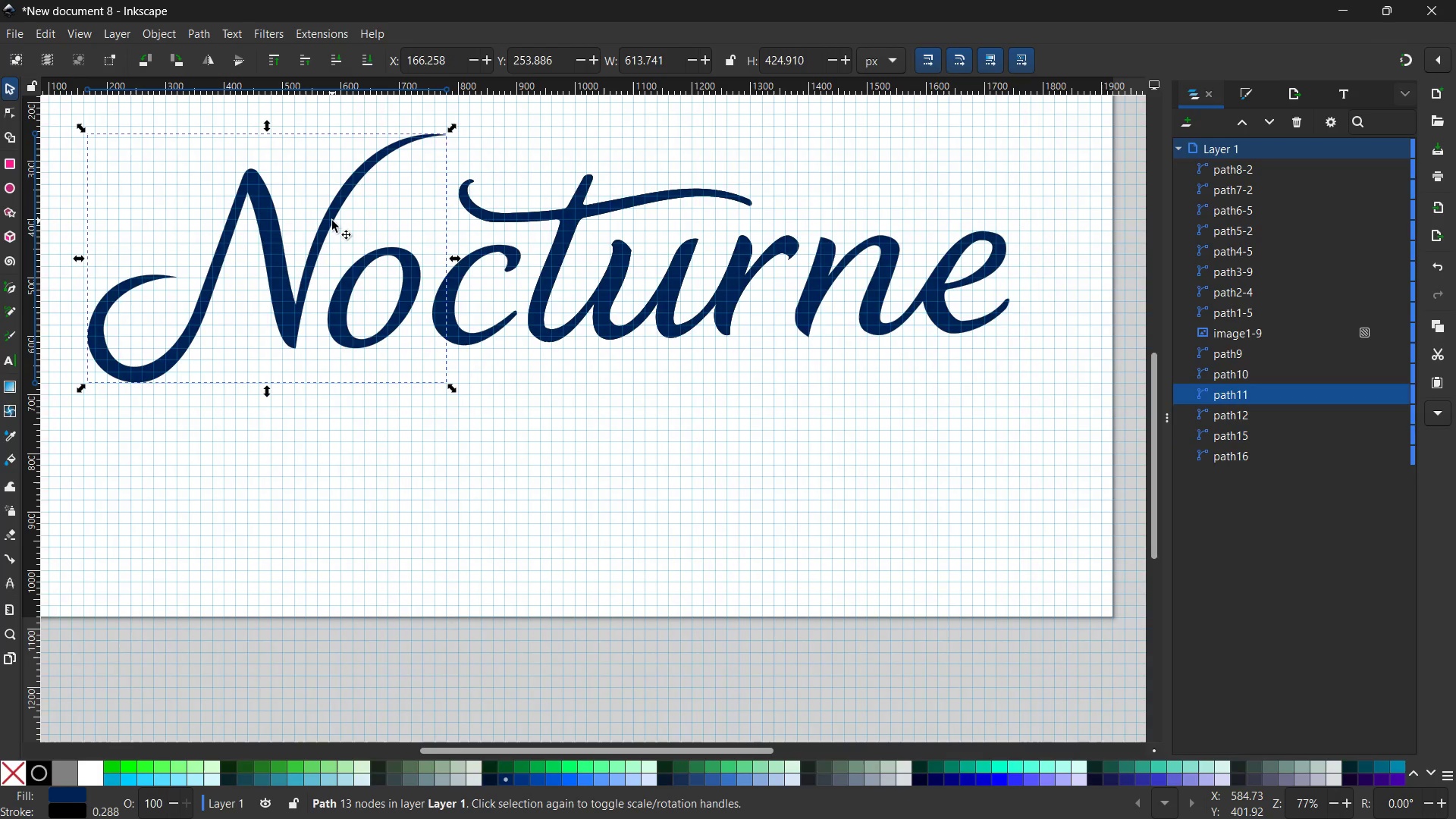 
hold_key(key=ShiftLeft, duration=1.92)
left_click([486, 334])
 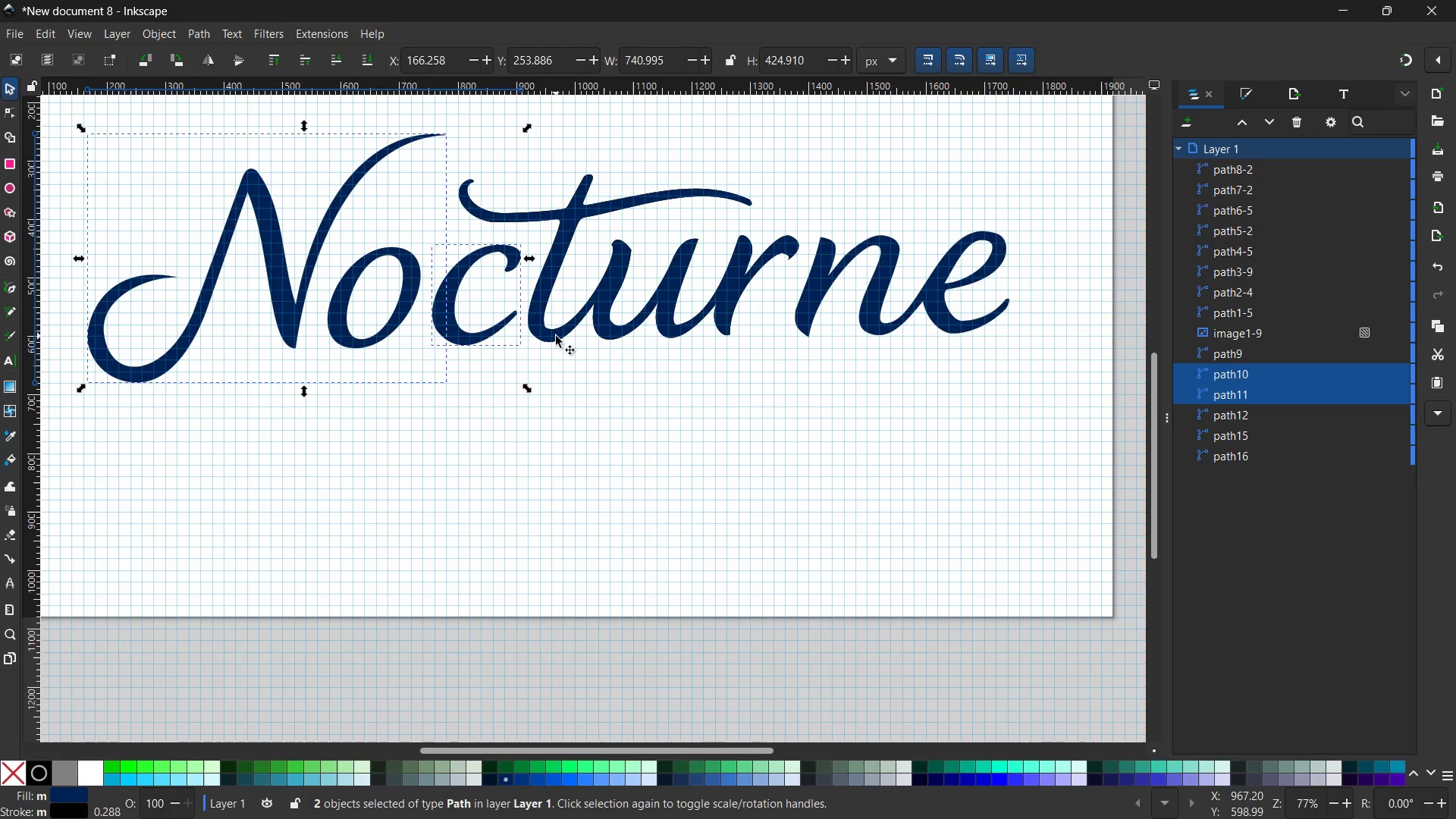 
left_click([556, 336])
 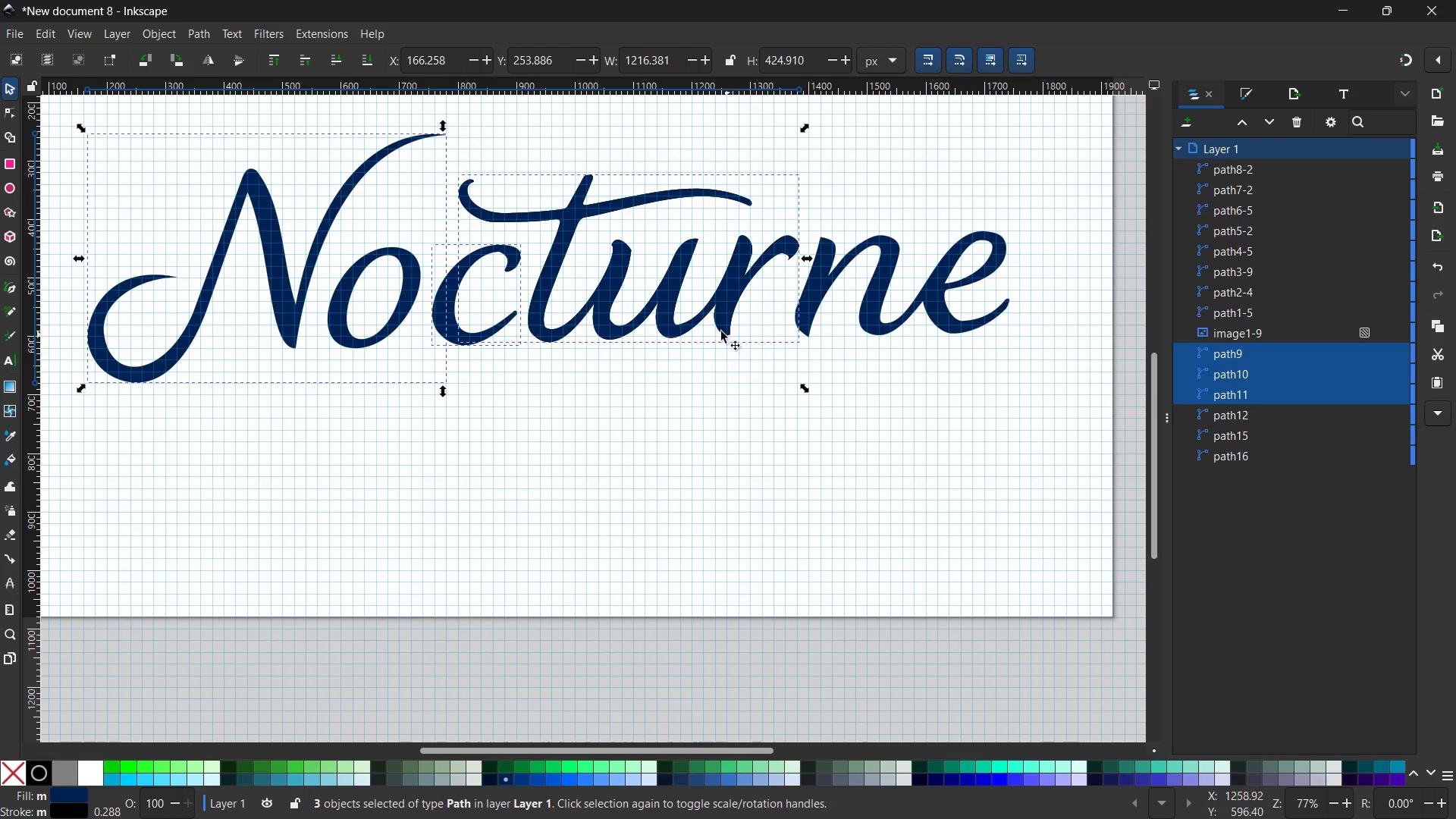 
left_click([497, 438])
 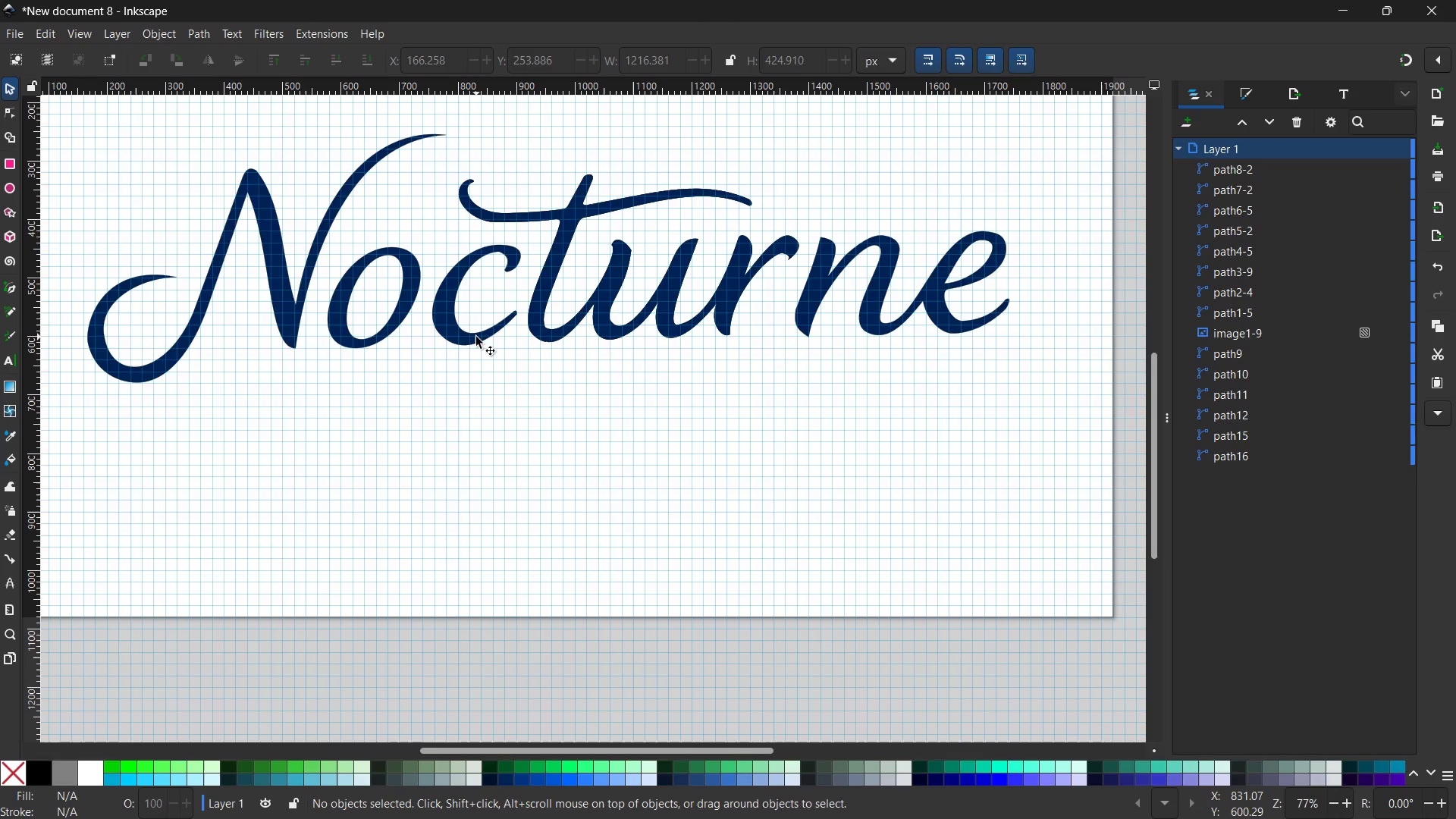 
left_click([475, 337])
 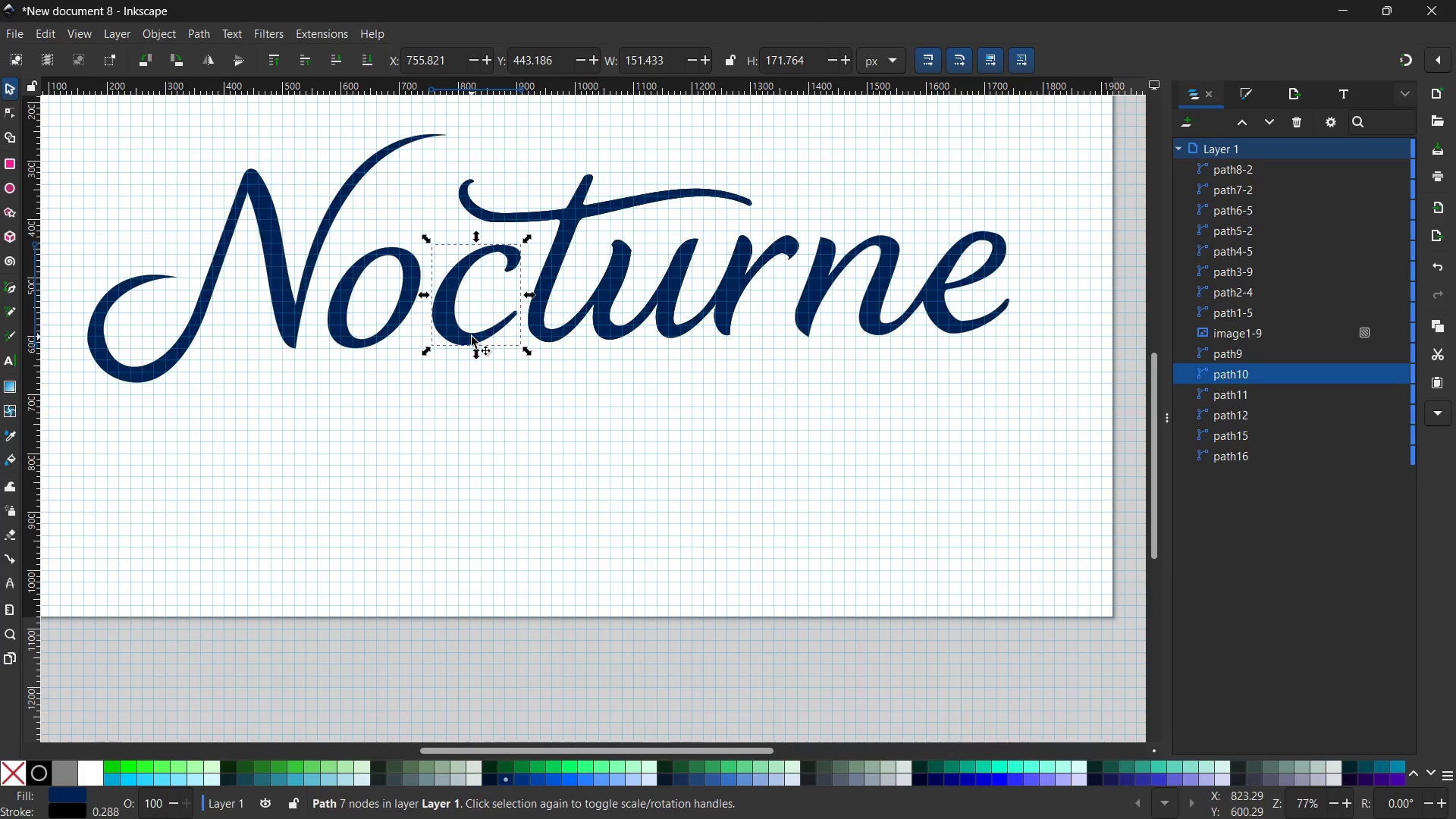 
left_click_drag(start_coordinate=[472, 337], to_coordinate=[469, 343])
 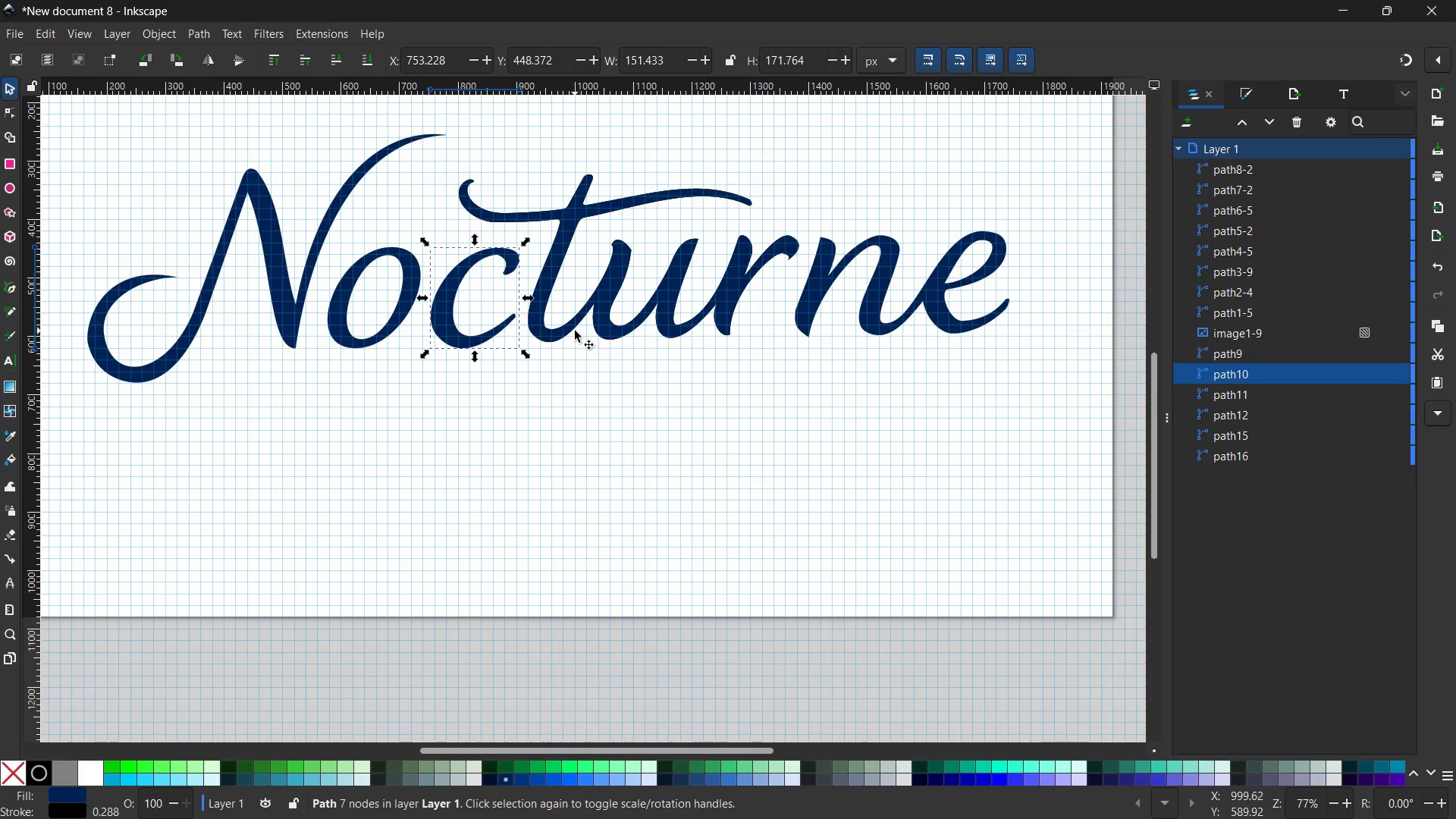 
left_click([570, 329])
 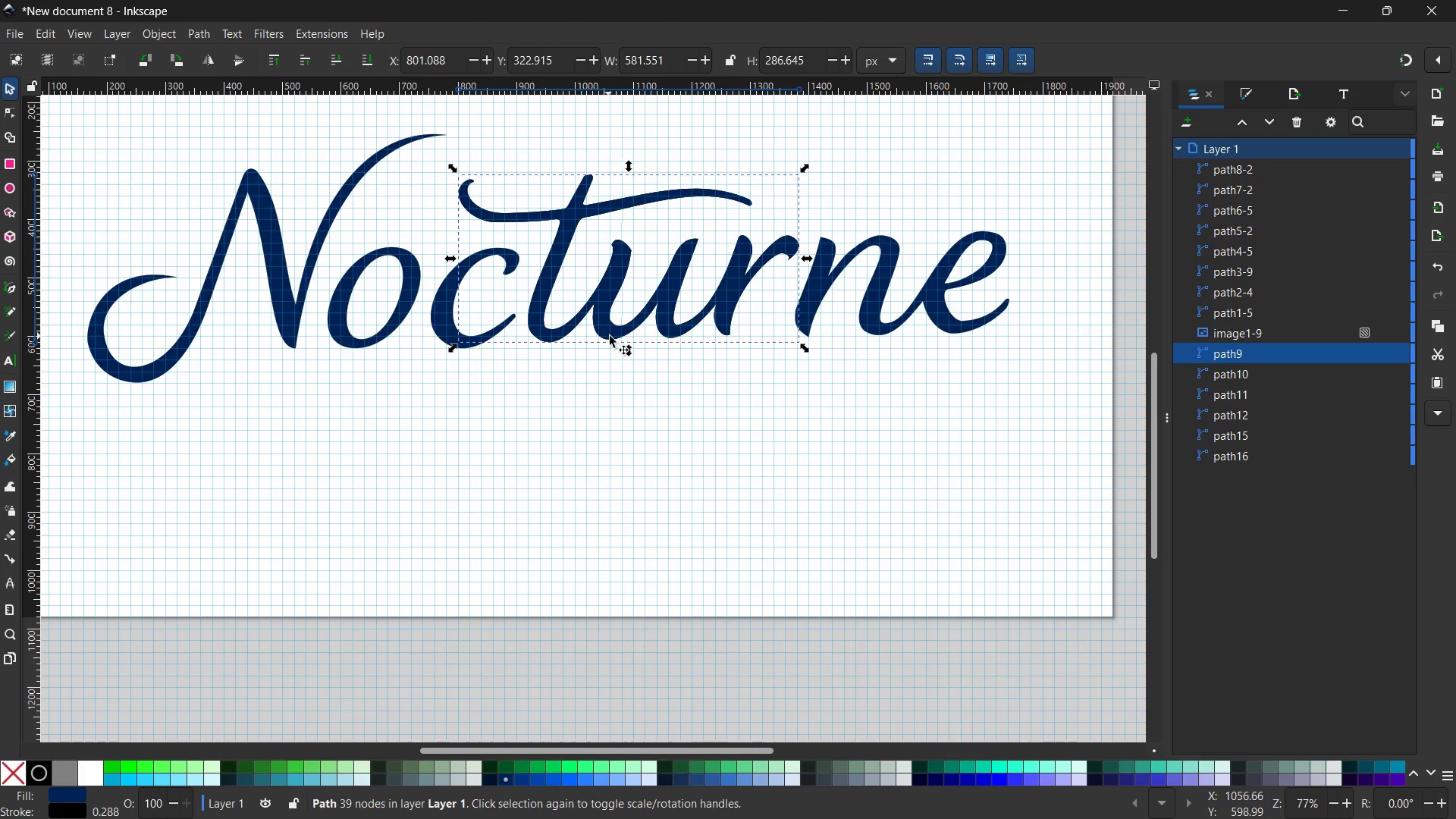 
left_click_drag(start_coordinate=[613, 335], to_coordinate=[613, 345])
 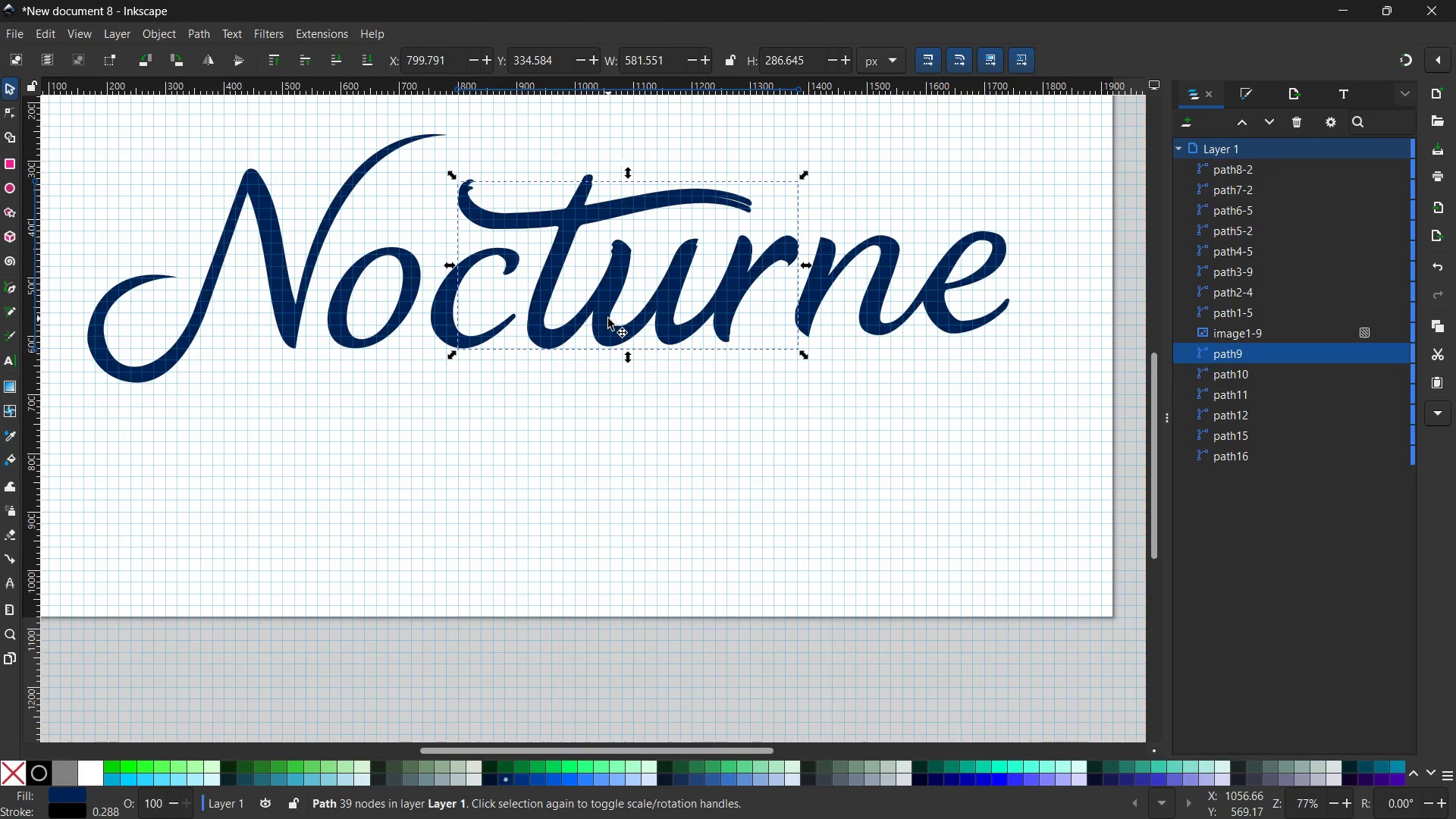 
key(Backspace)
 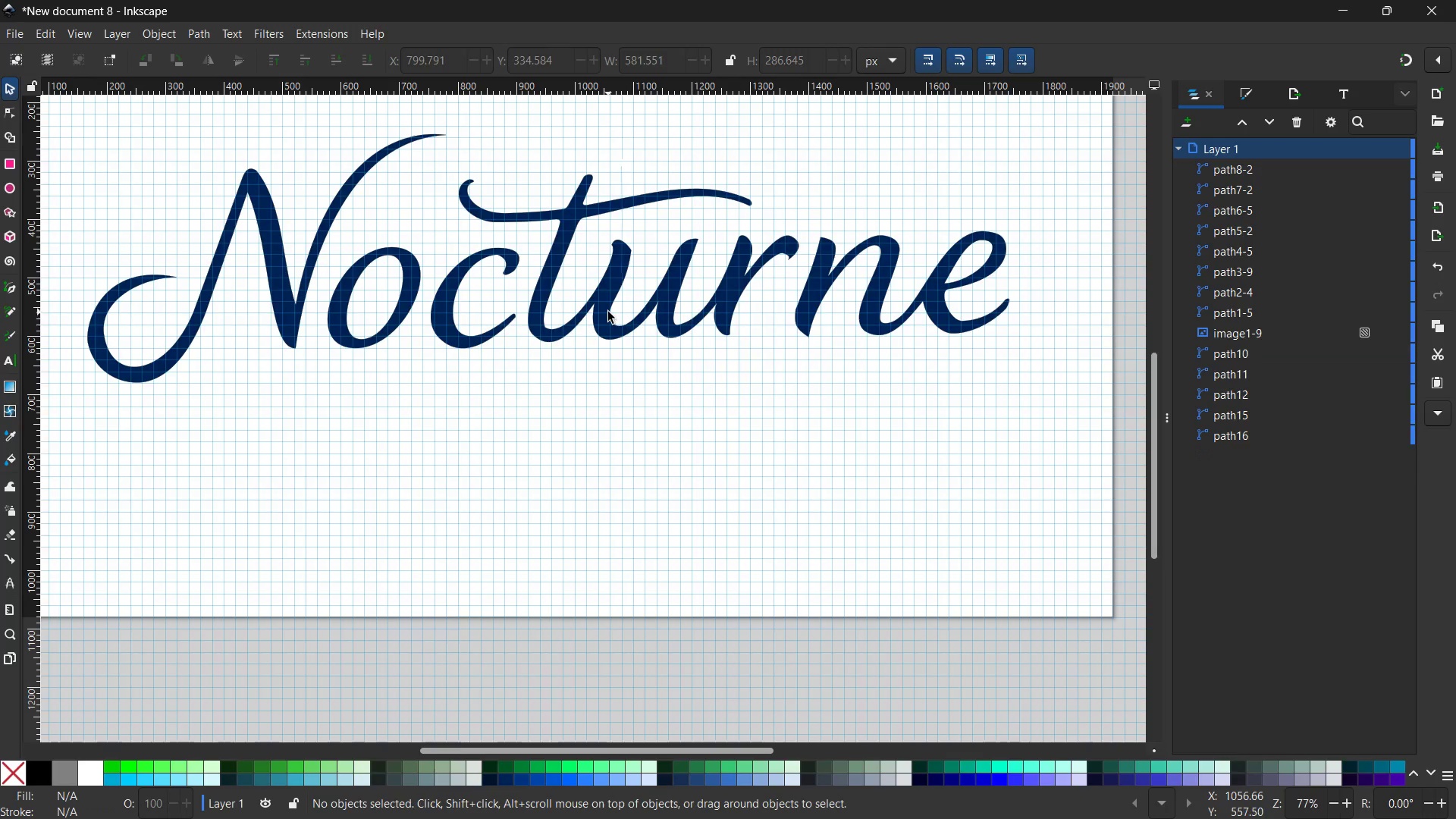 
left_click([608, 312])
 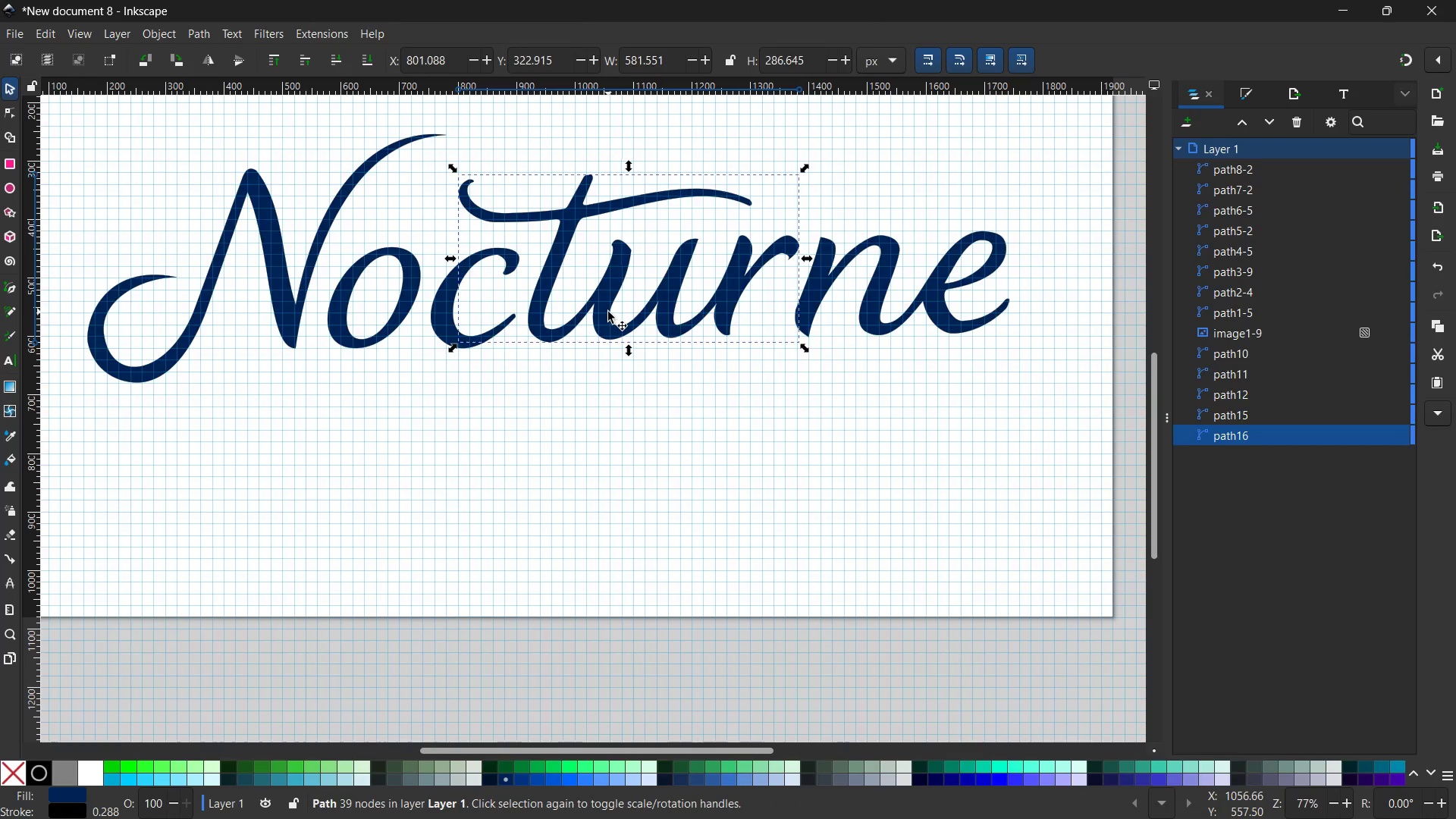 
key(Backspace)
 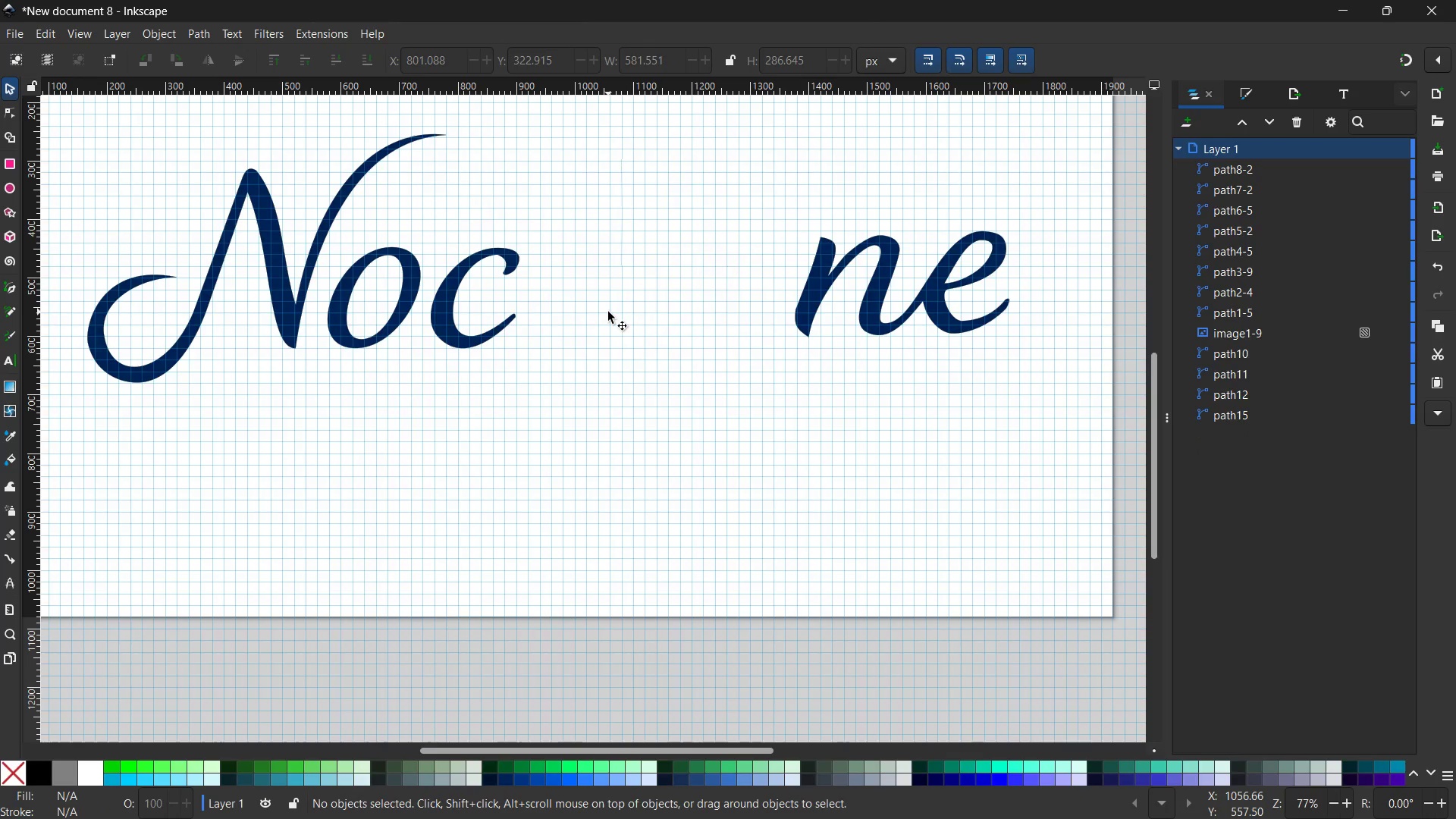 
key(Control+Z)
 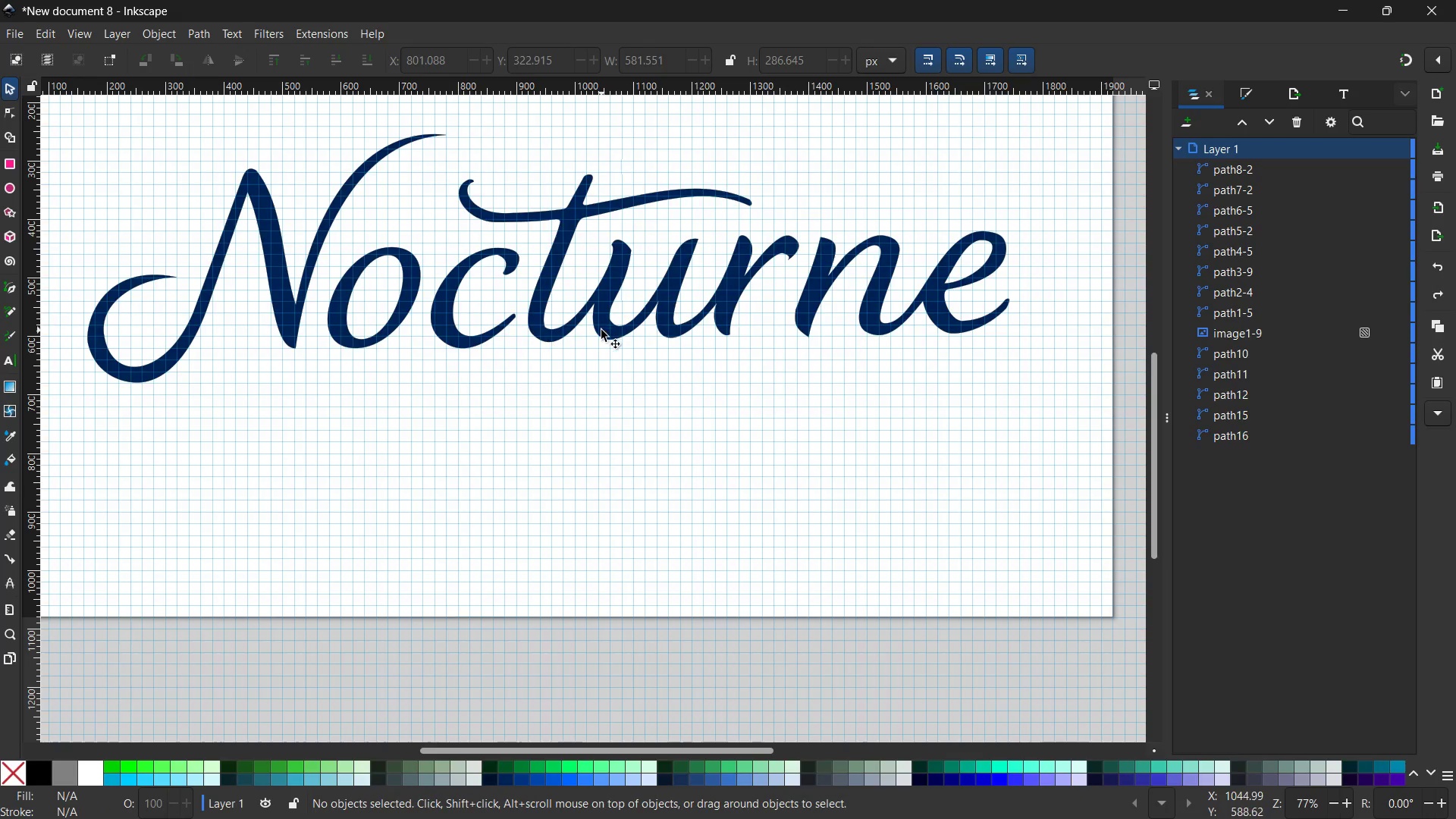 
left_click_drag(start_coordinate=[601, 330], to_coordinate=[601, 340])
 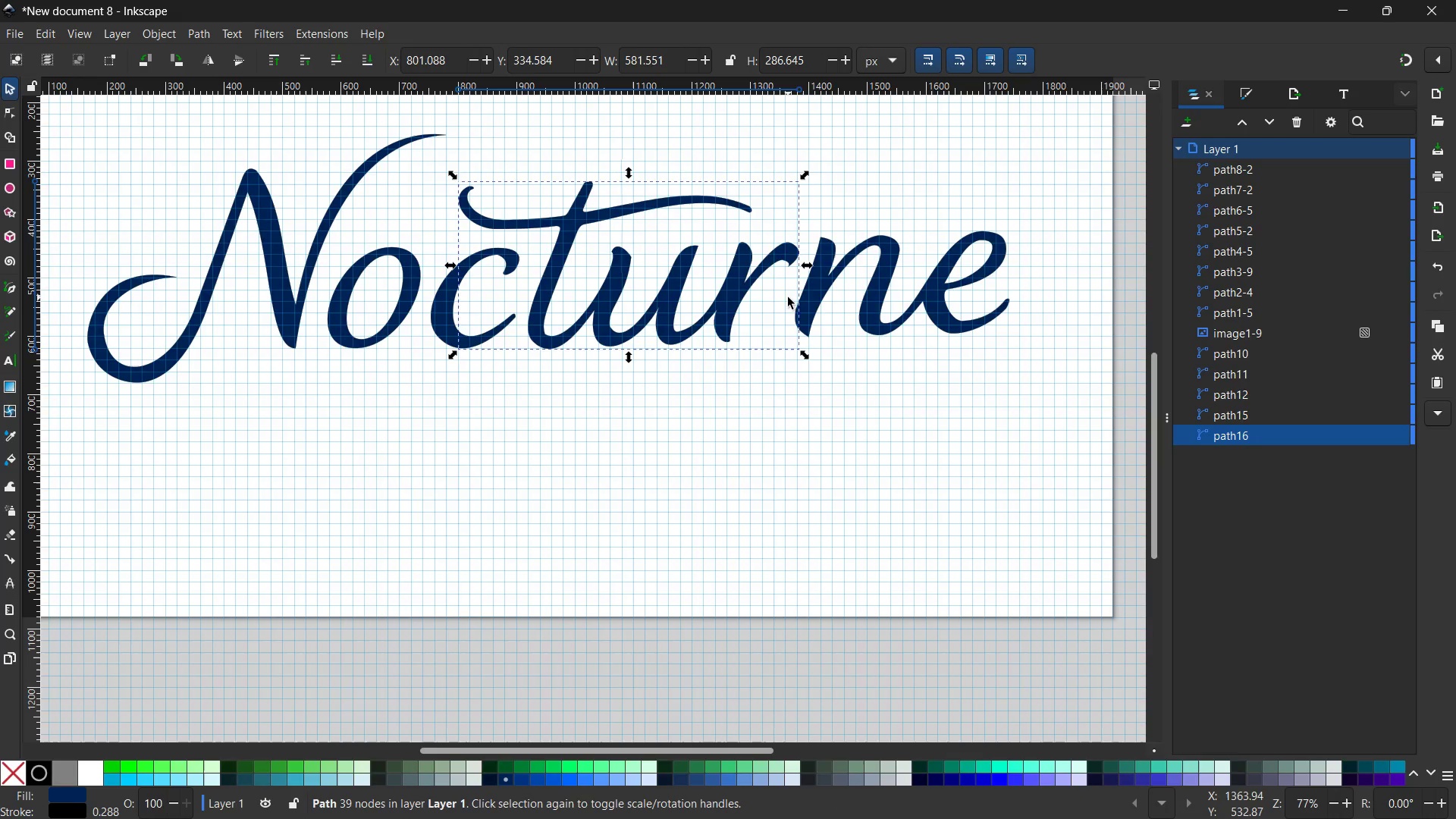 
left_click([821, 290])
 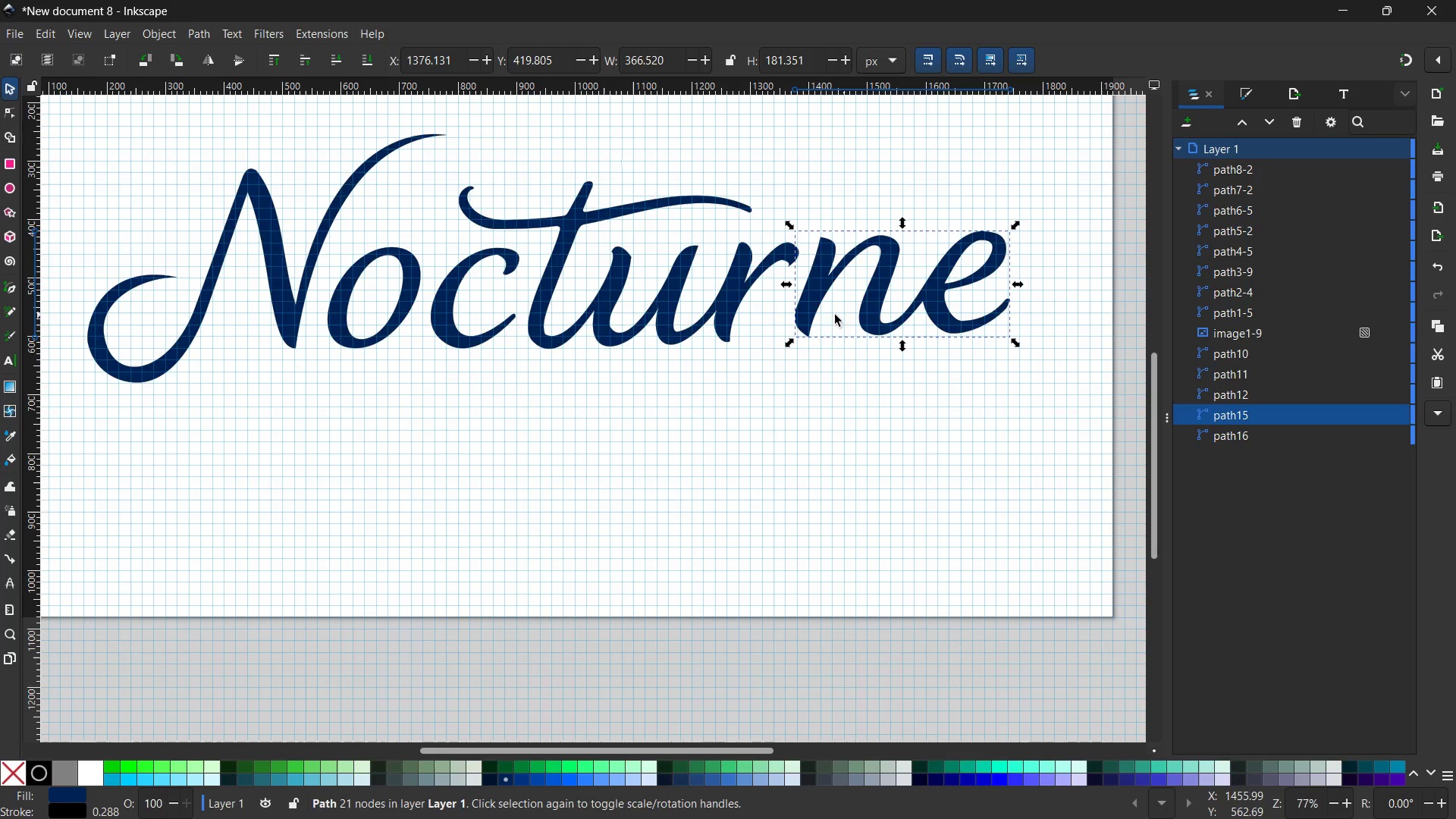 
left_click([730, 312])
 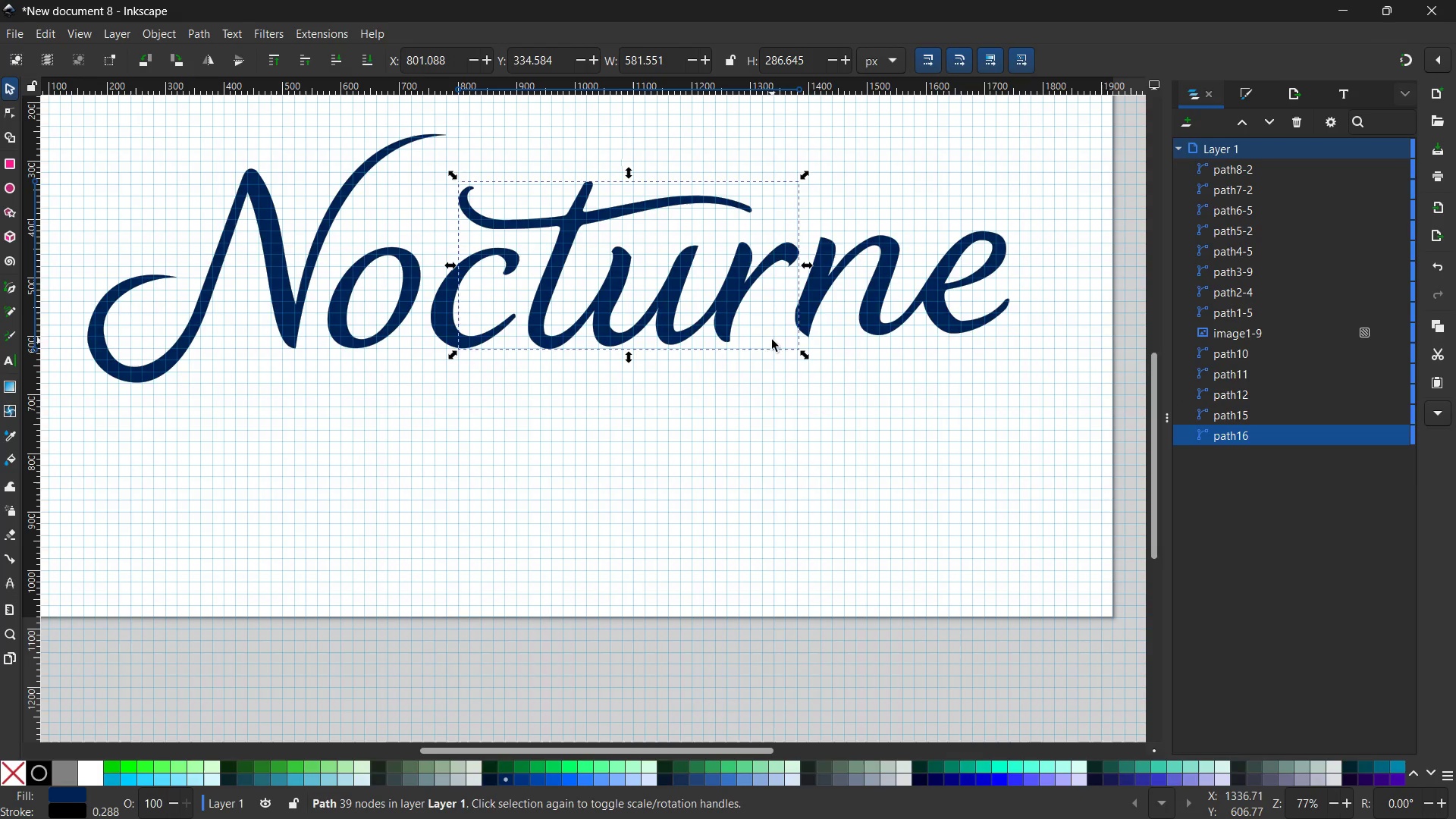 
left_click([727, 328])
 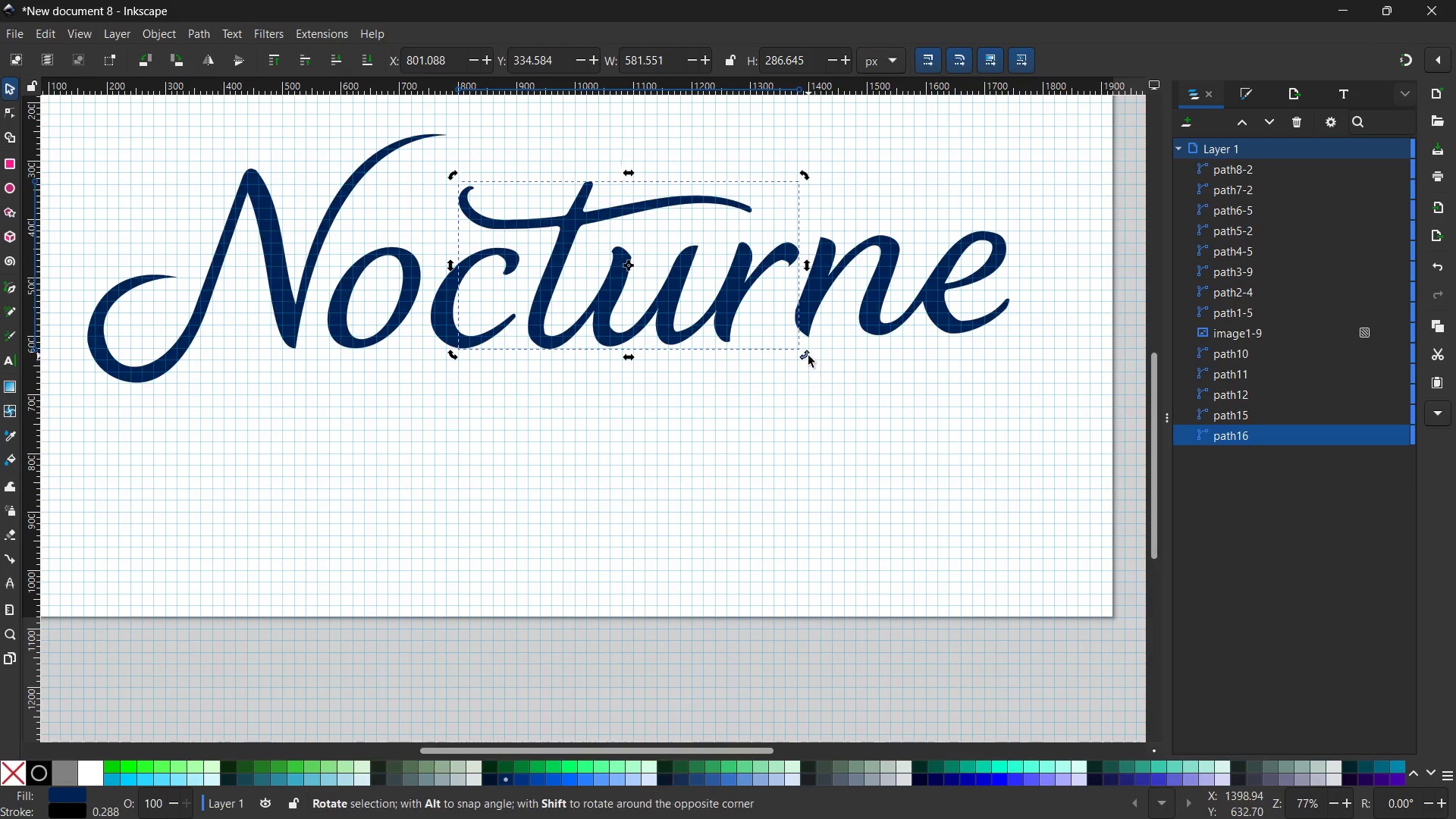 
left_click_drag(start_coordinate=[808, 356], to_coordinate=[805, 362])
 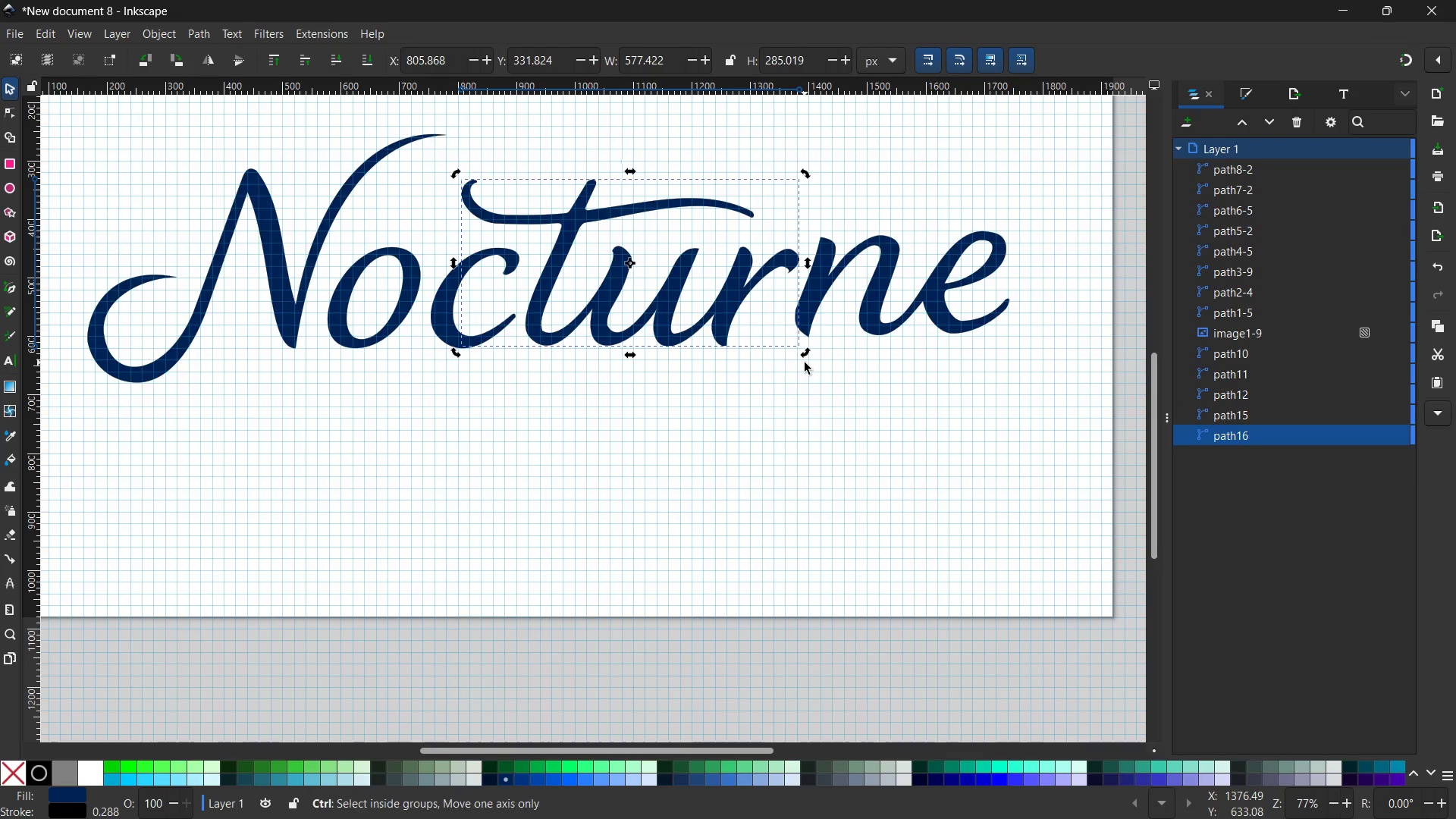 
hold_key(key=ControlLeft, duration=1.81)
 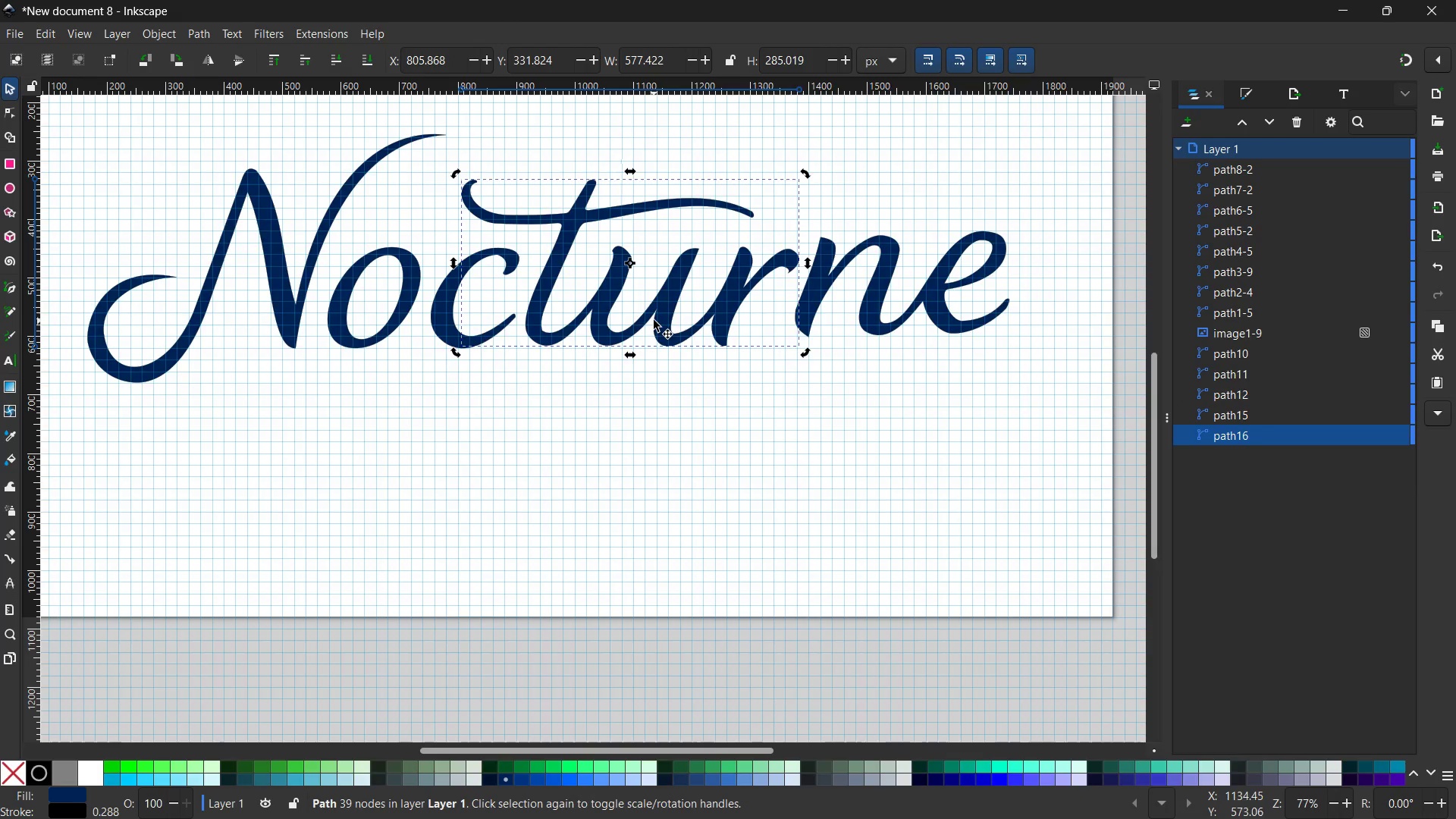 
left_click_drag(start_coordinate=[659, 307], to_coordinate=[659, 313])
 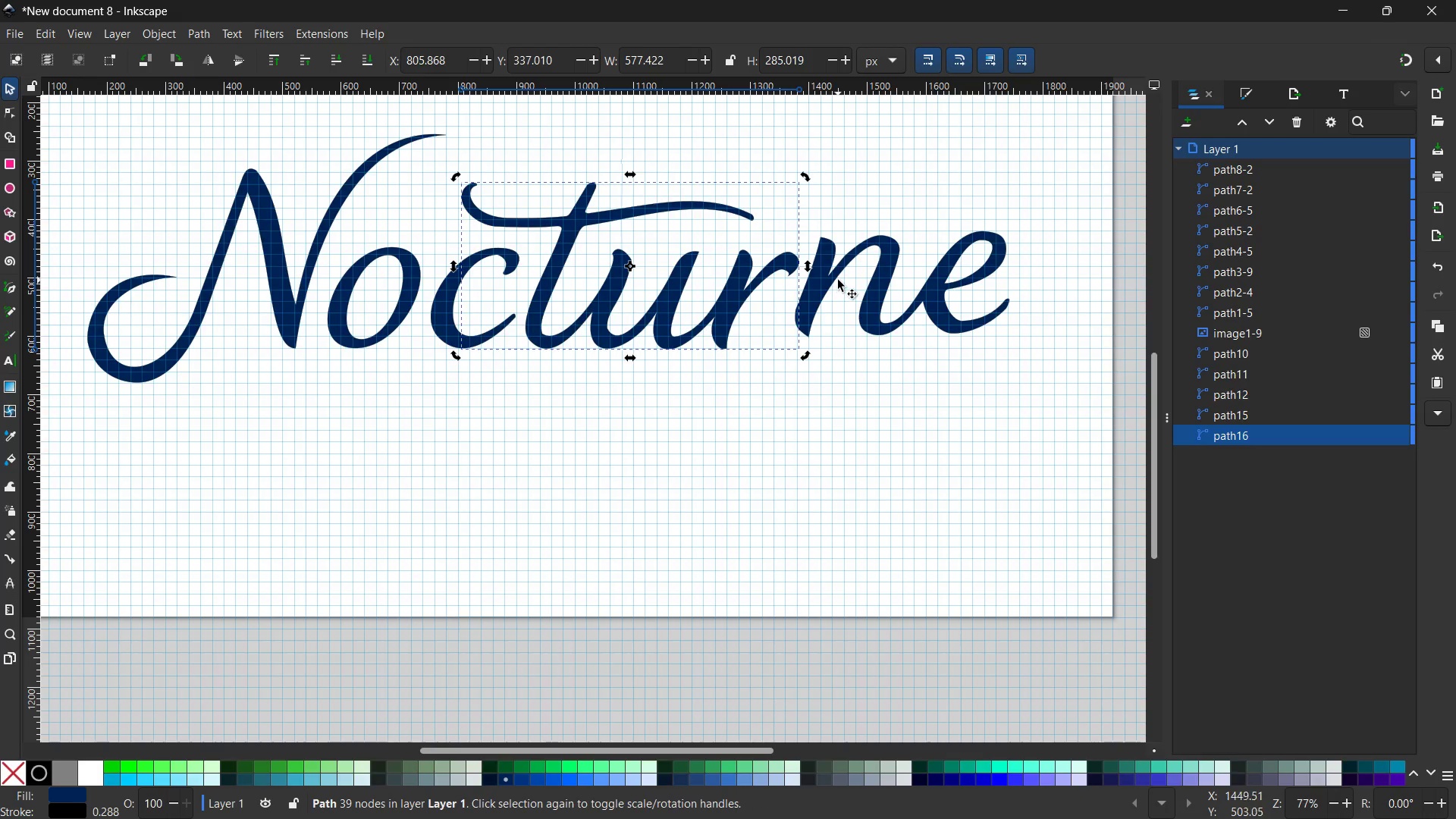 
left_click([839, 276])
 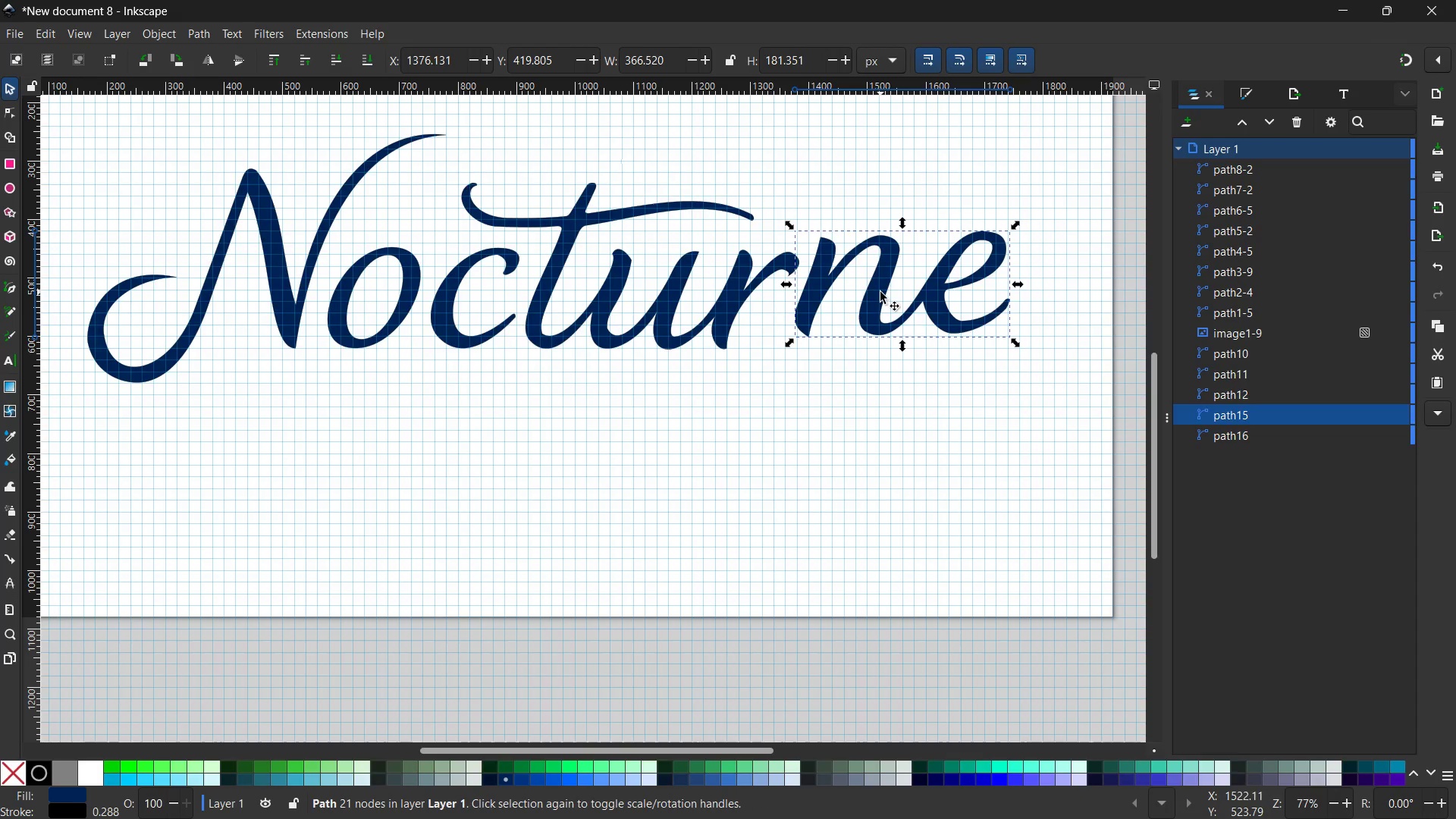 
left_click_drag(start_coordinate=[879, 292], to_coordinate=[877, 309])
 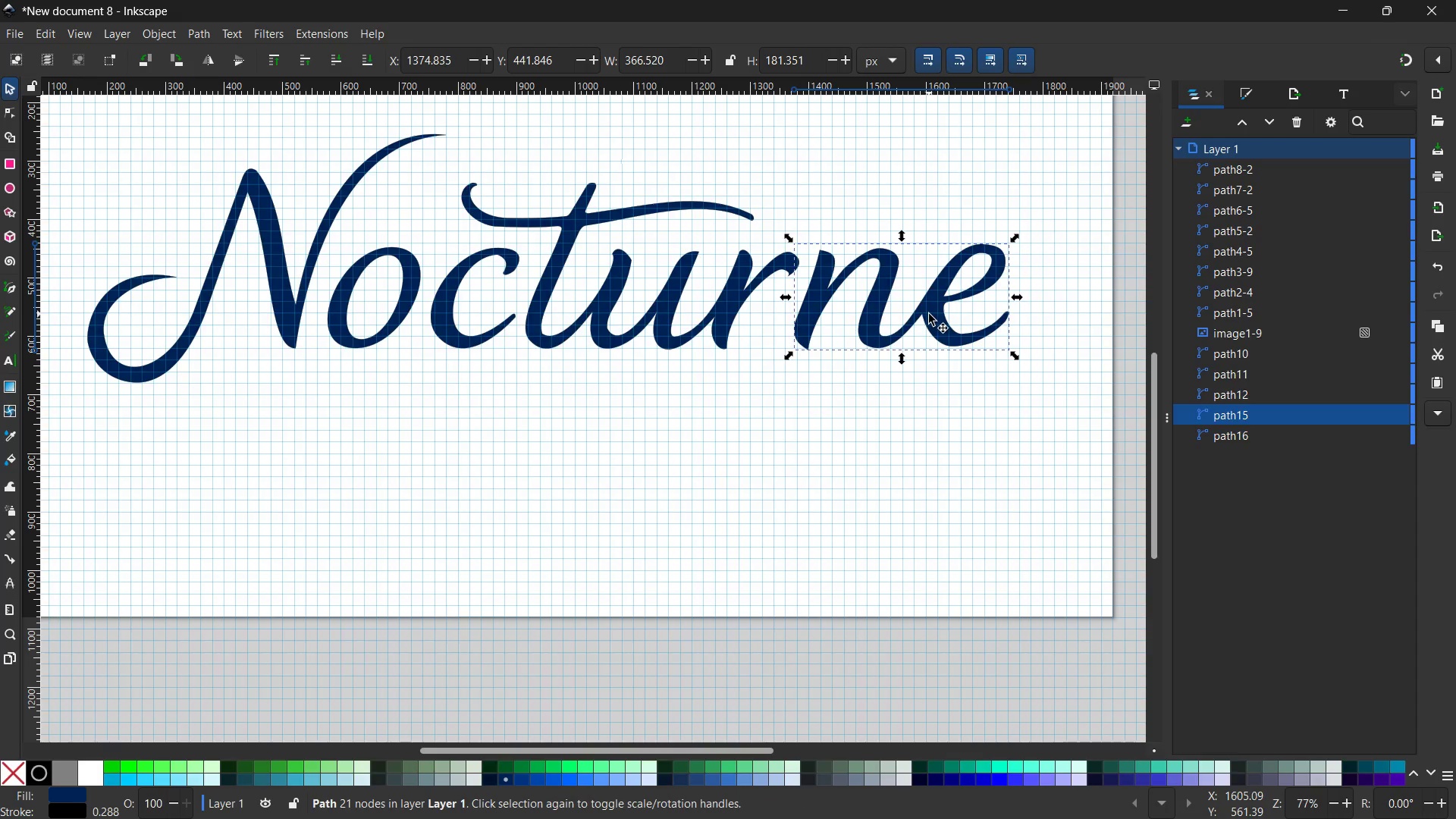 
left_click([929, 314])
 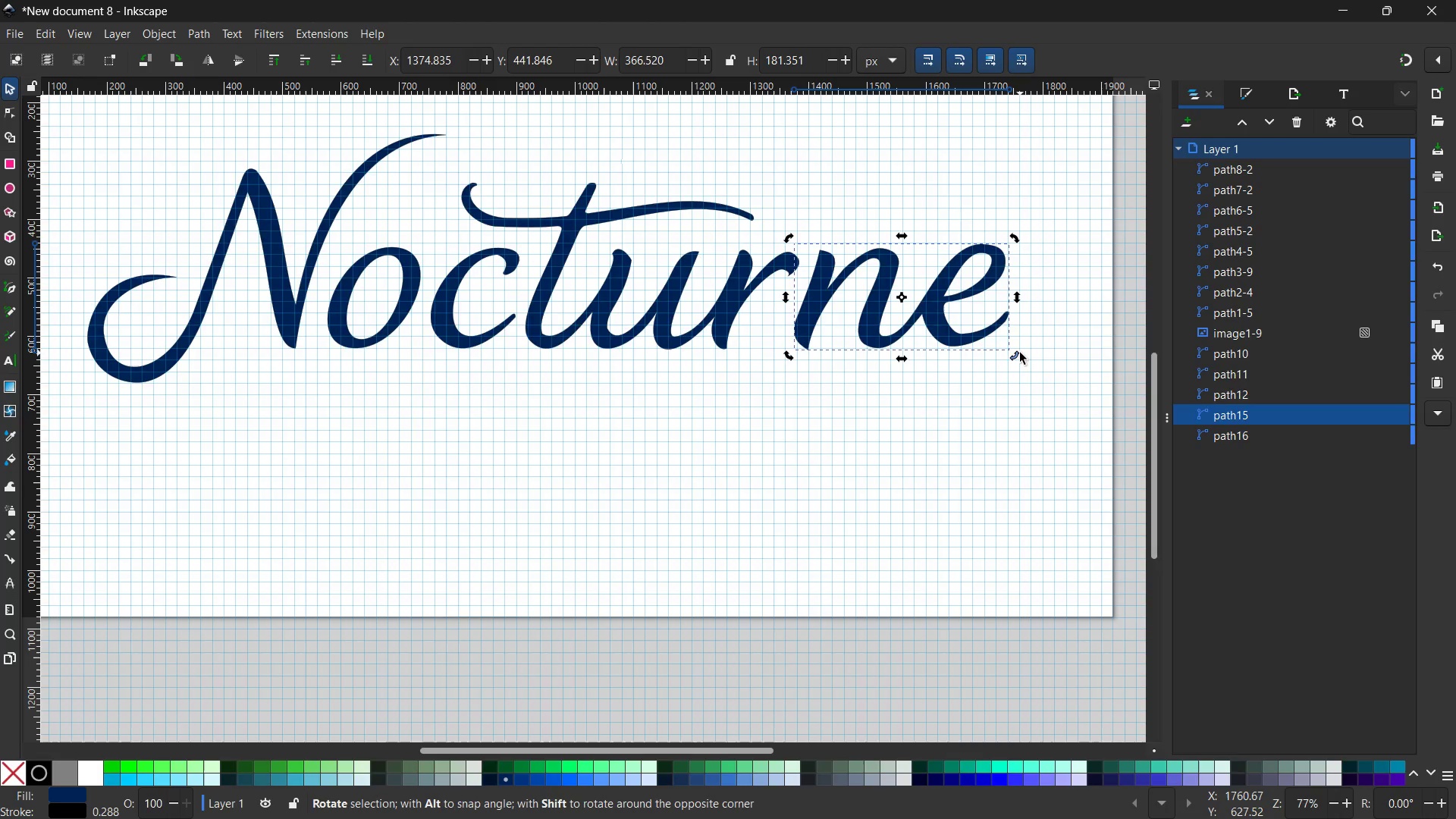 
left_click_drag(start_coordinate=[1018, 354], to_coordinate=[1018, 358])
 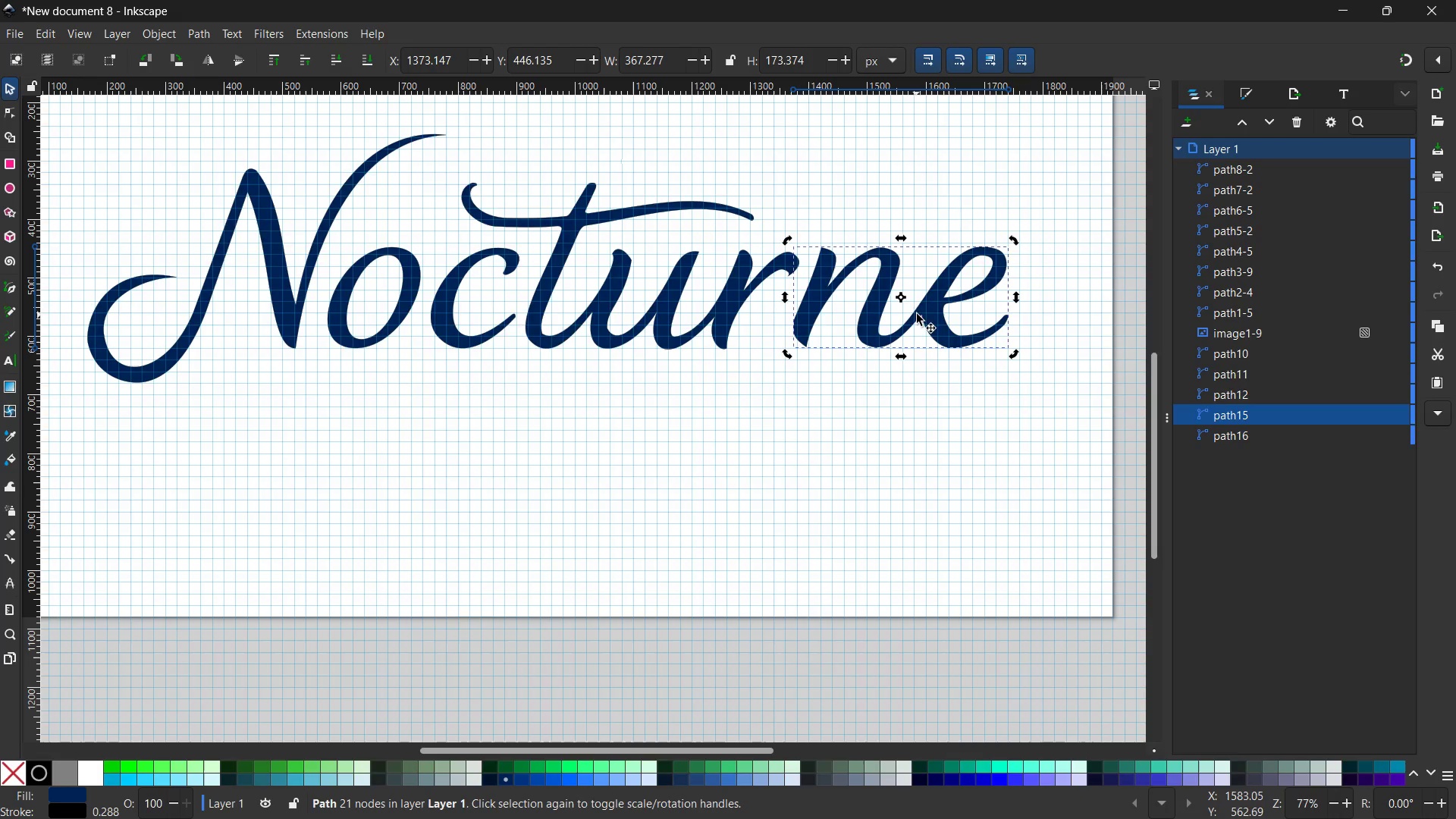 
left_click_drag(start_coordinate=[922, 311], to_coordinate=[915, 312])
 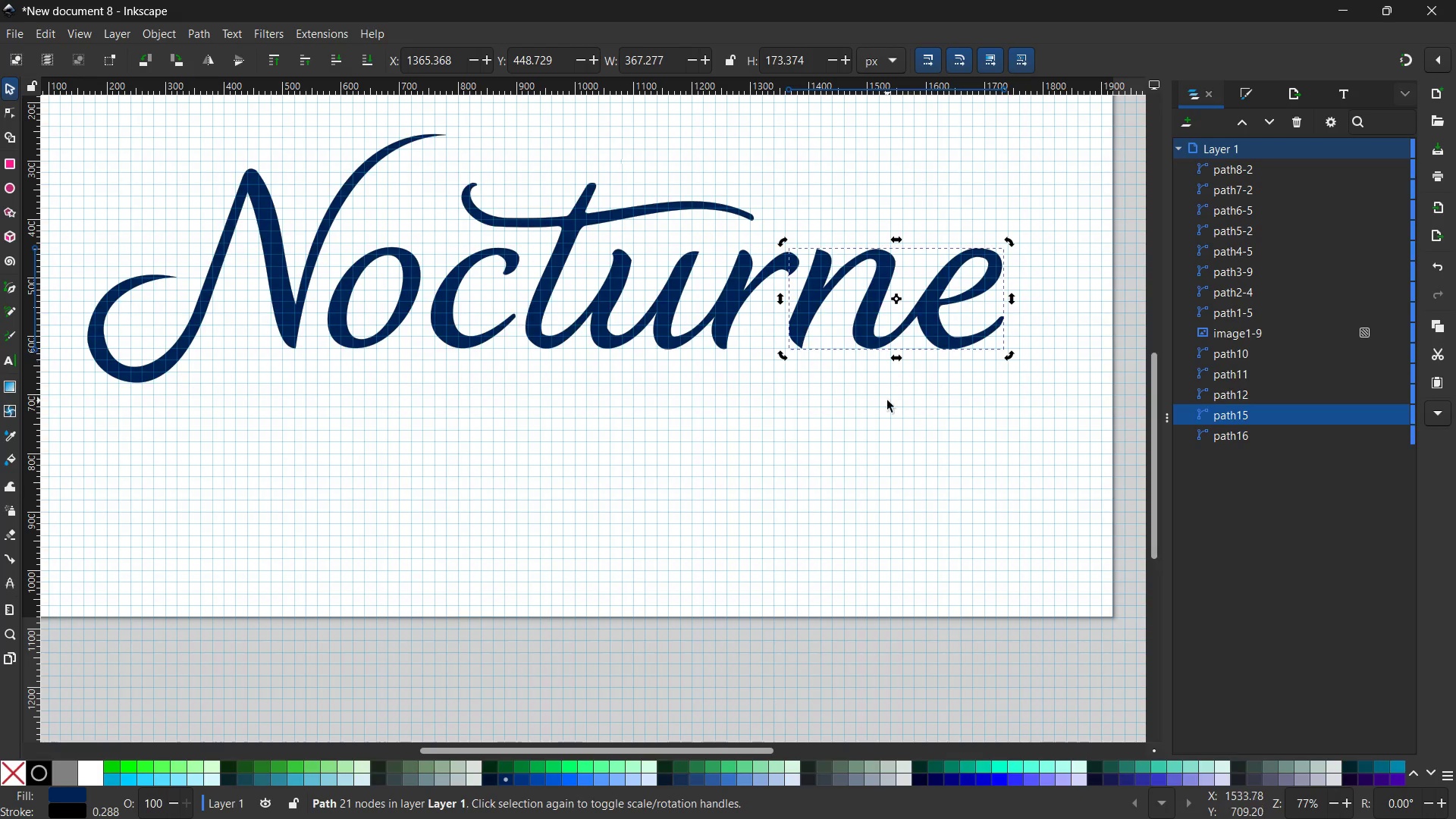 
left_click([887, 400])
 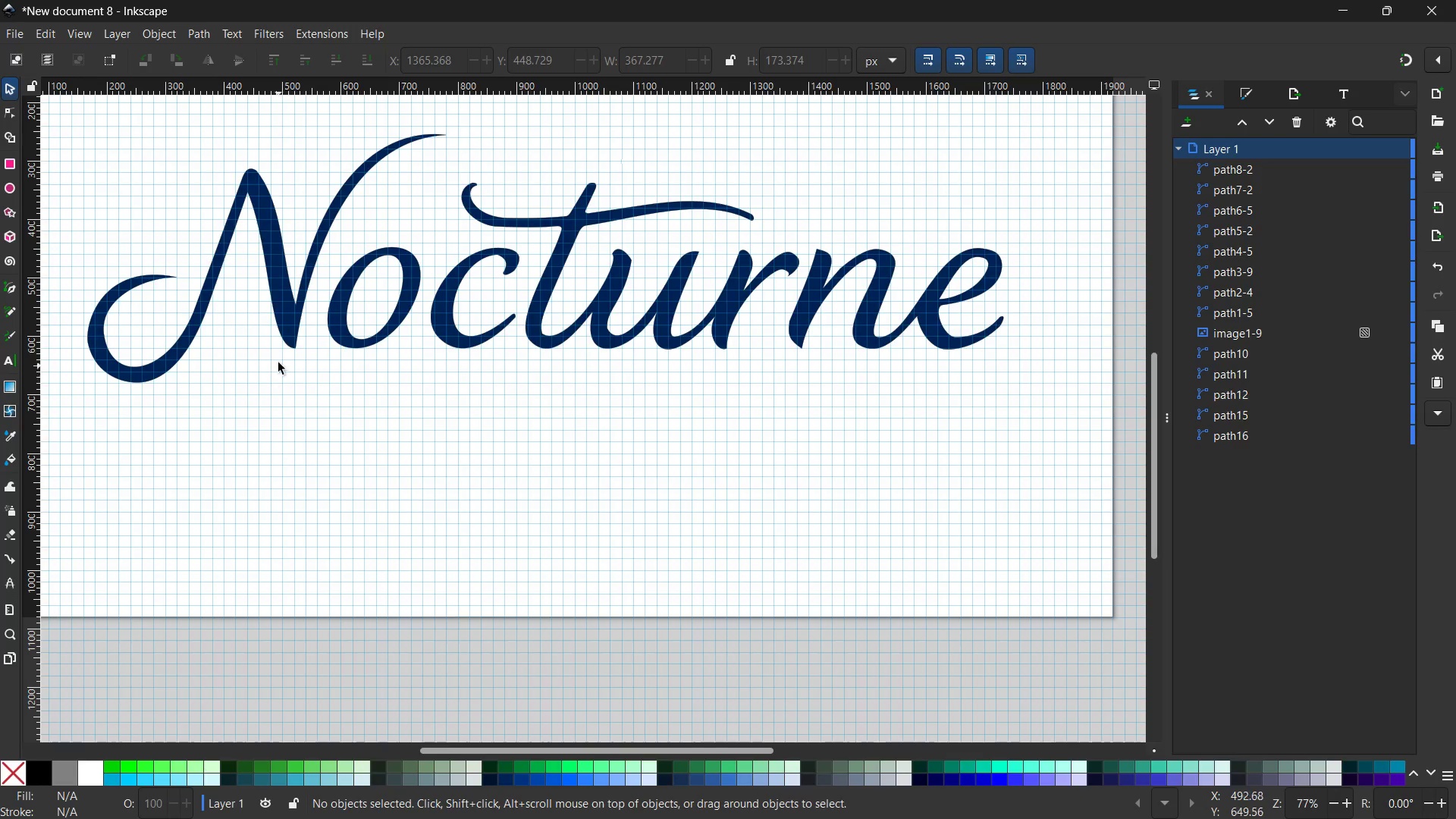 
left_click([288, 335])
 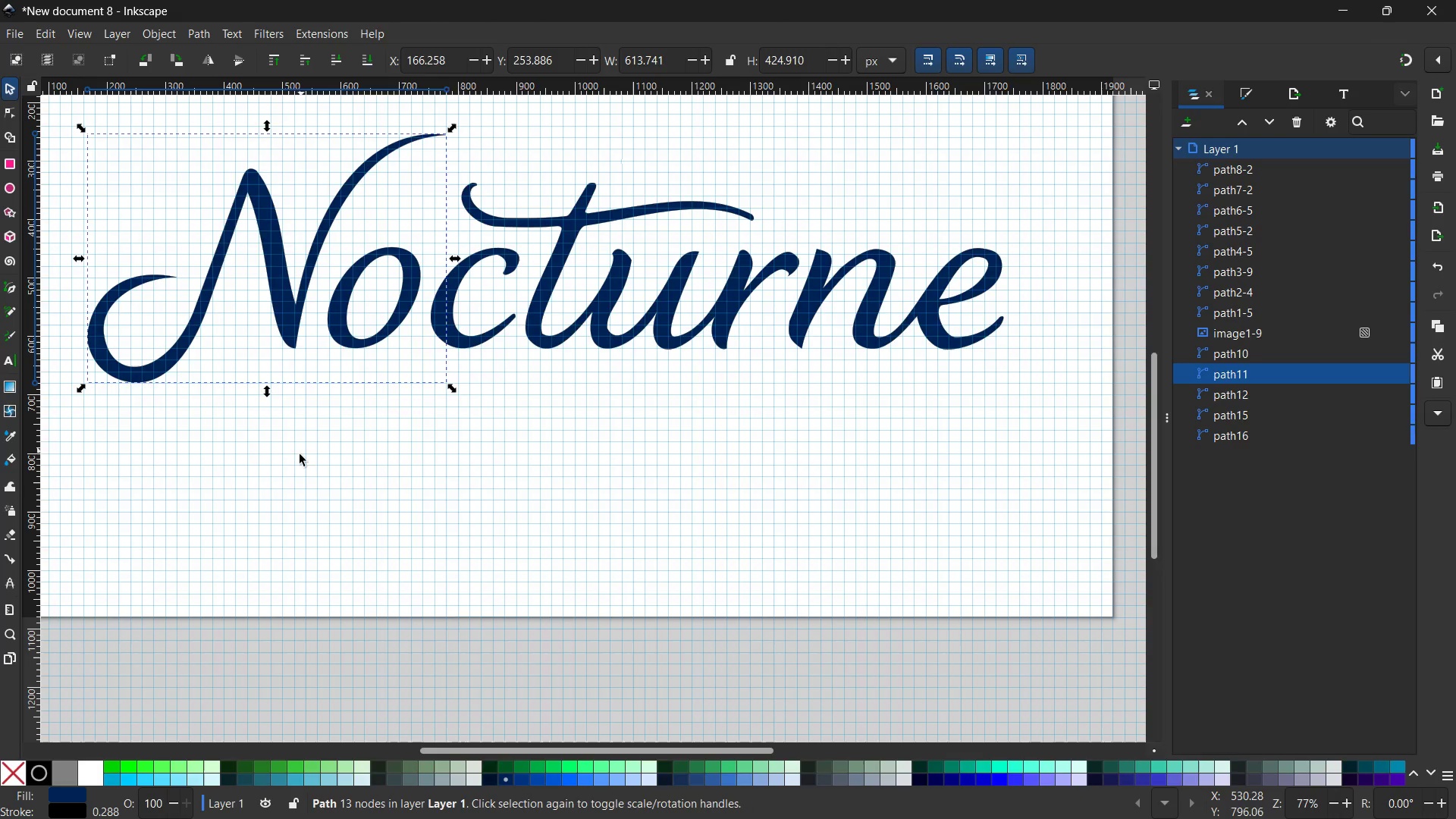 
left_click([167, 451])
 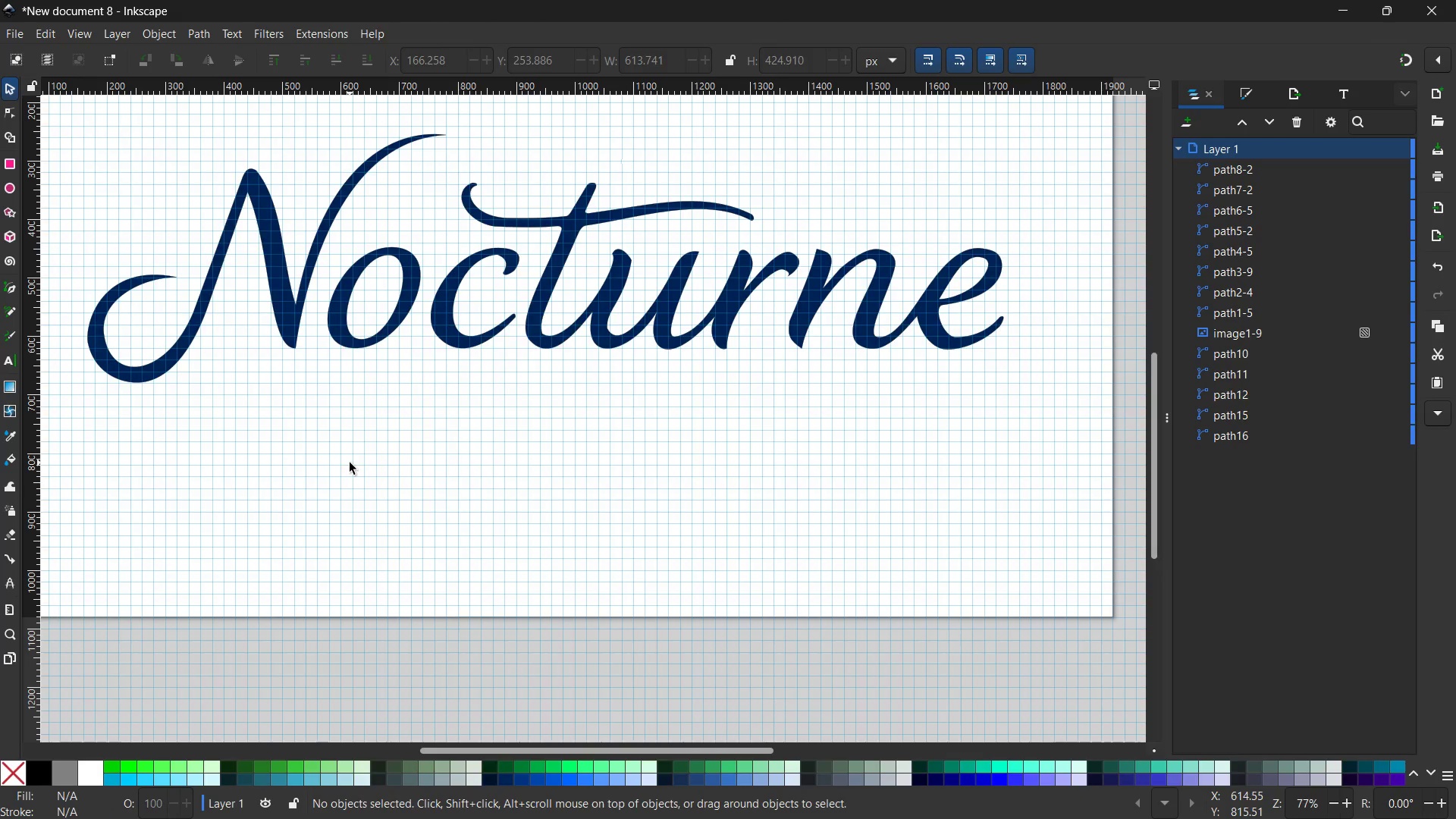 
double_click([350, 463])
 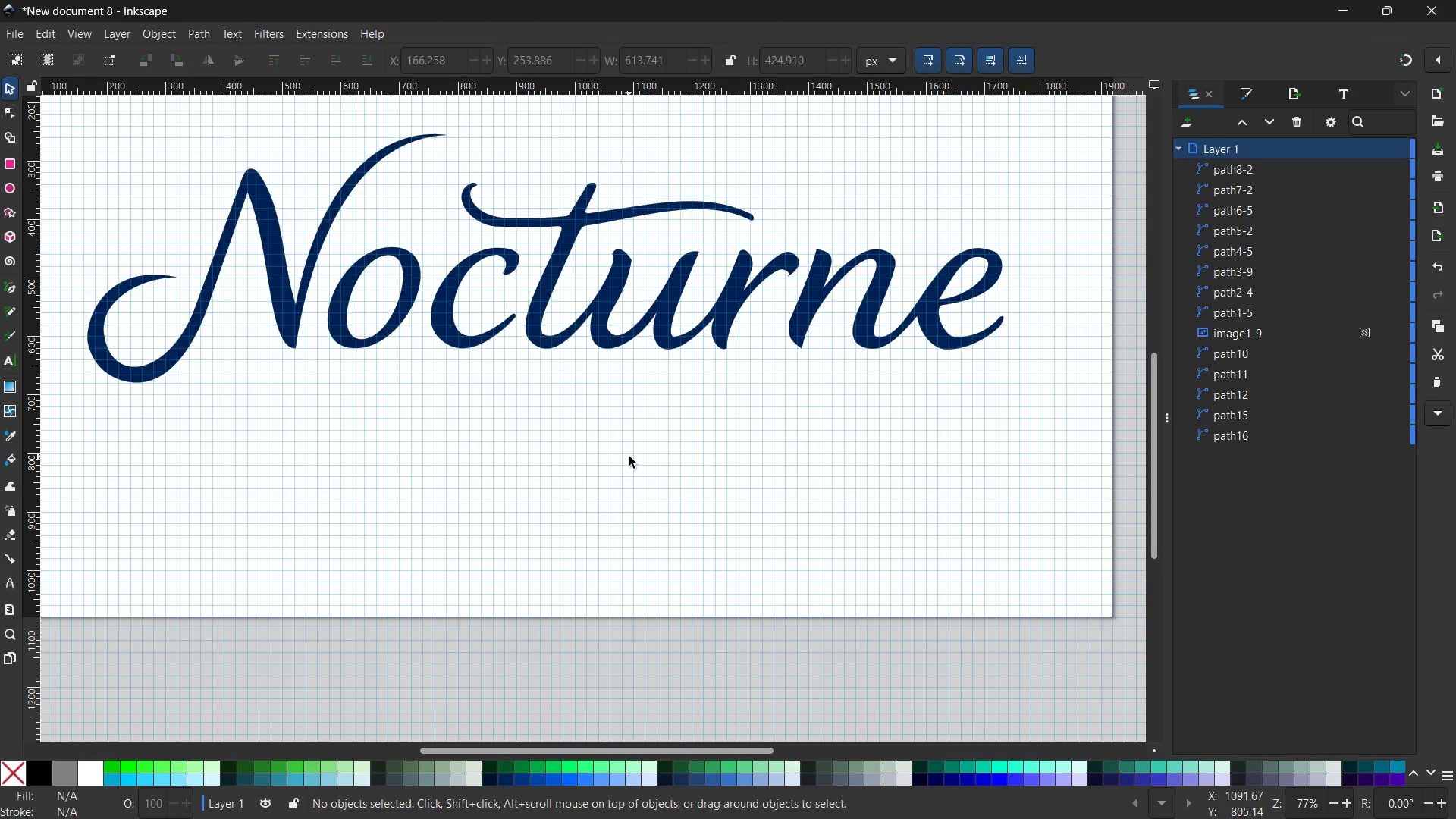 
left_click([632, 457])
 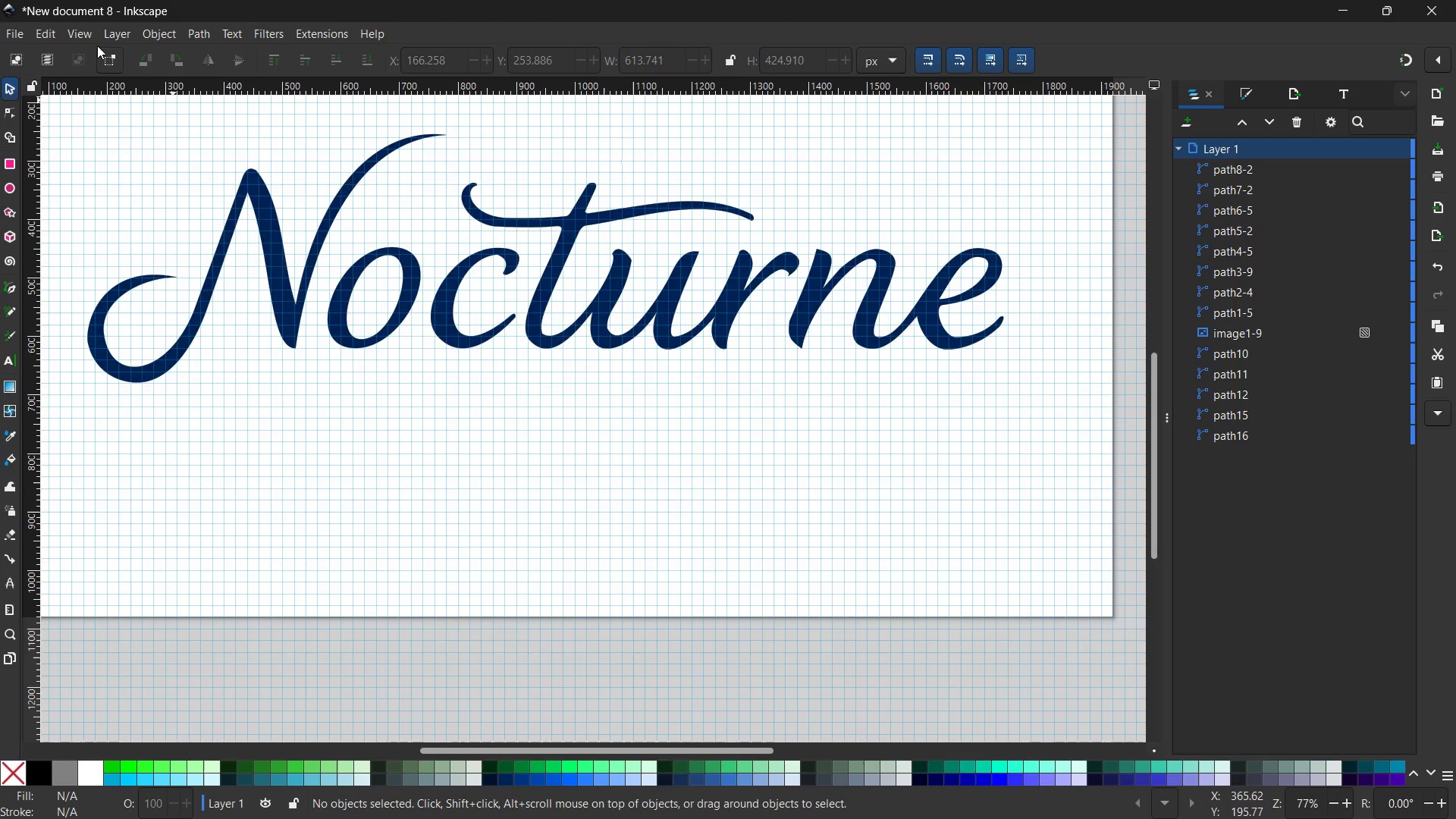 
left_click([93, 29])
 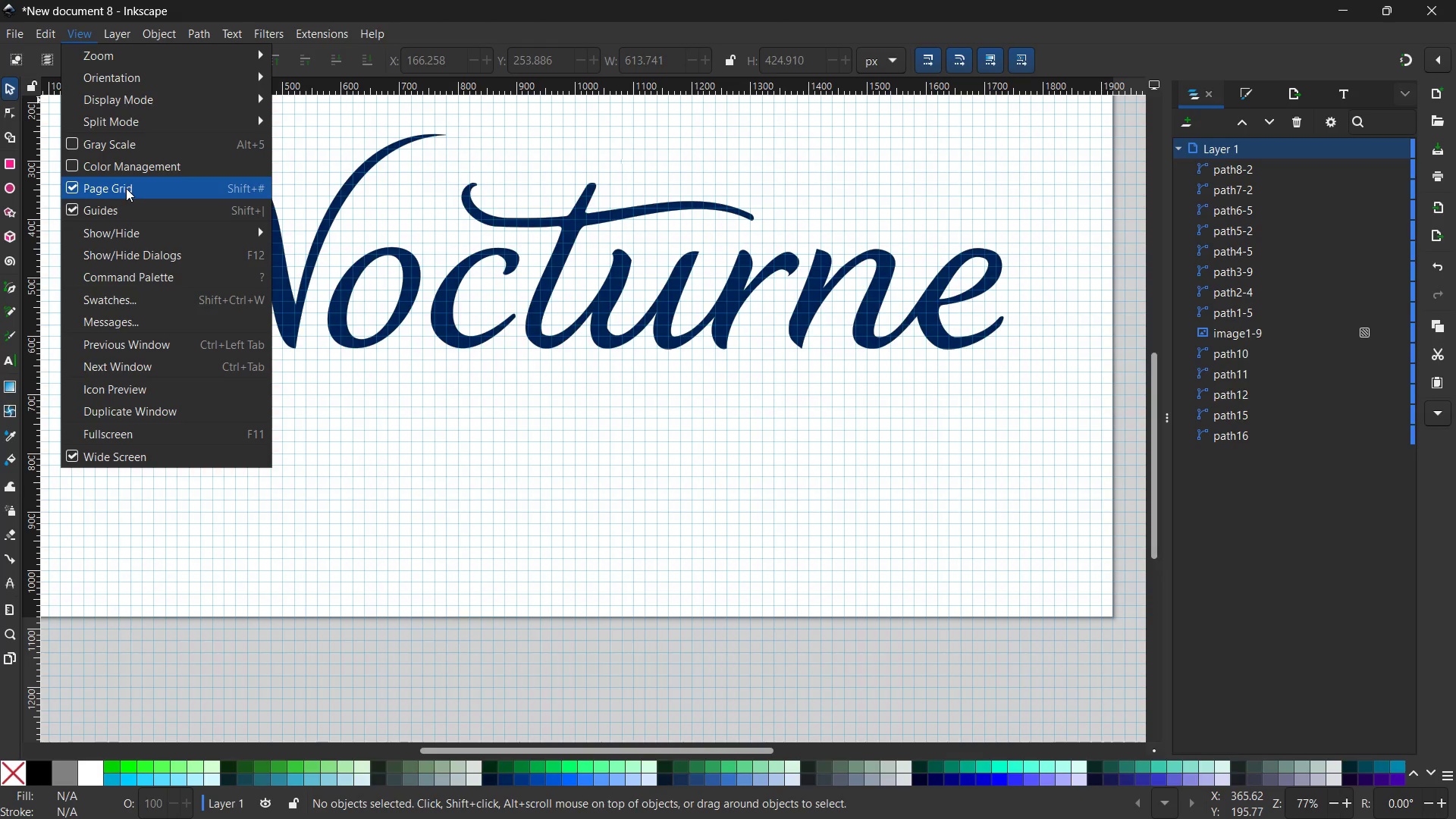 
left_click([126, 188])
 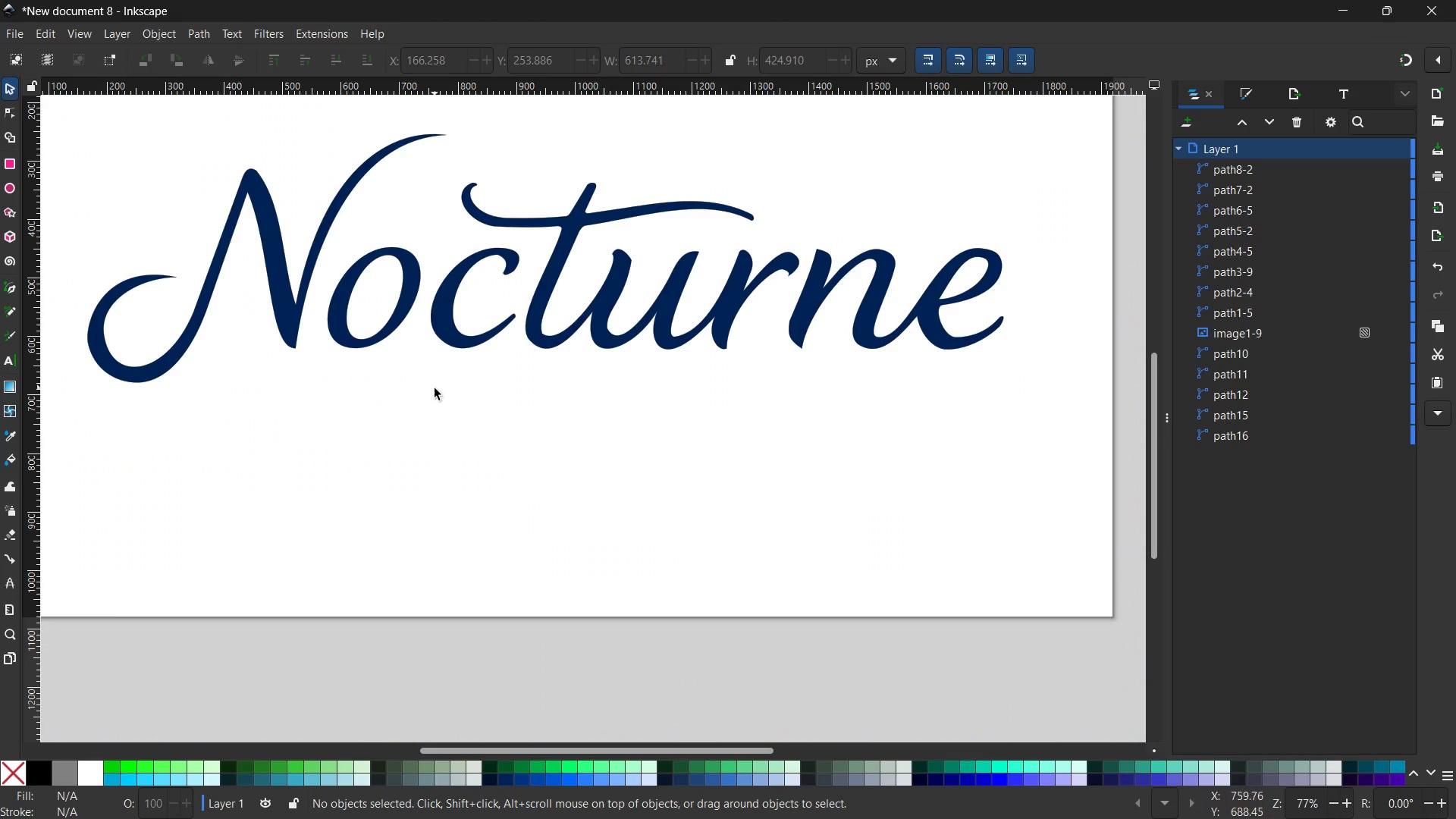 
double_click([435, 388])
 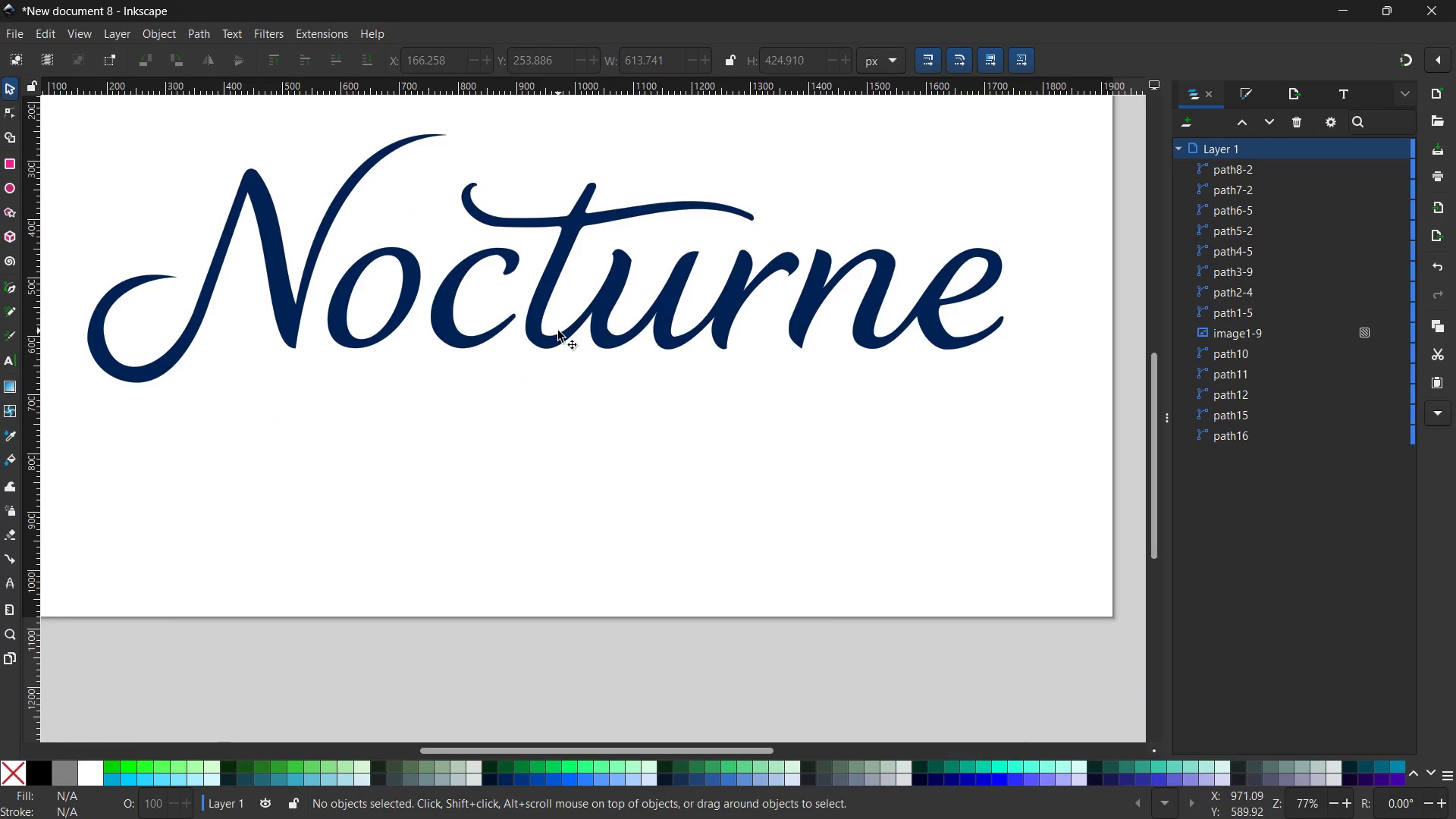 
hold_key(key=ControlLeft, duration=0.62)
scroll: coordinate [558, 331], scroll_direction: none, amount: 0.0
 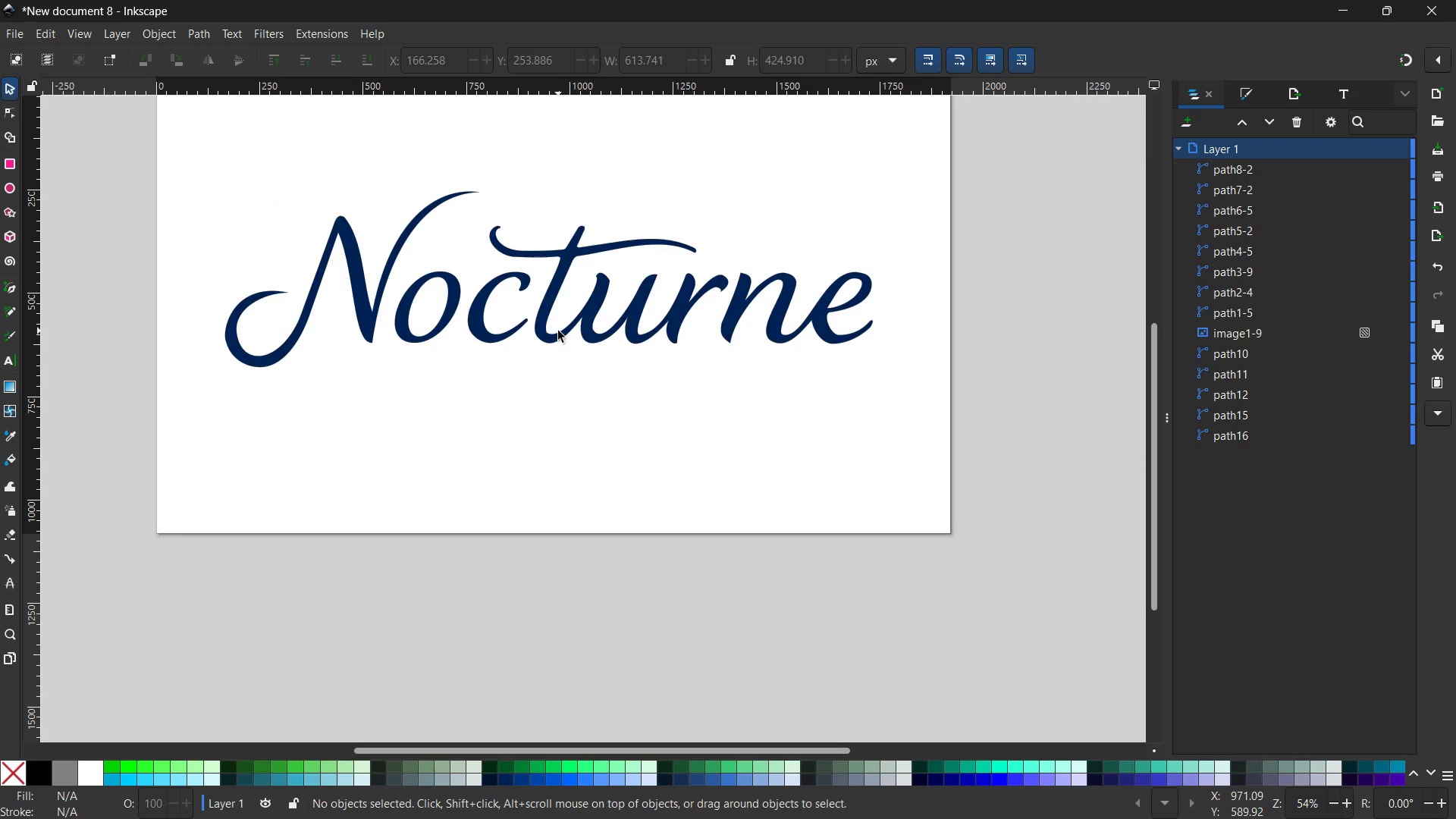 
wait(6.53)
 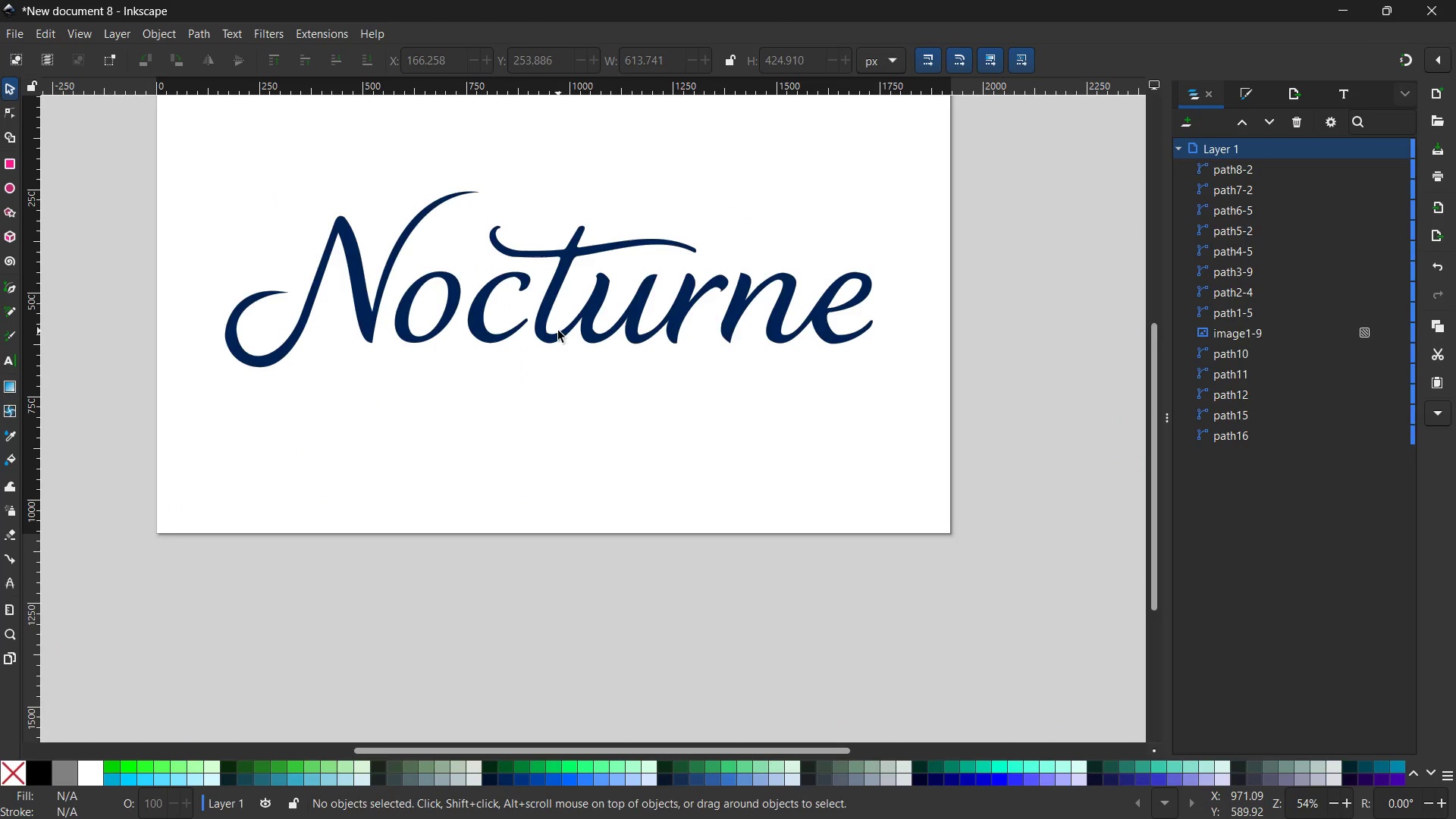 
left_click_drag(start_coordinate=[268, 184], to_coordinate=[1097, 394])
 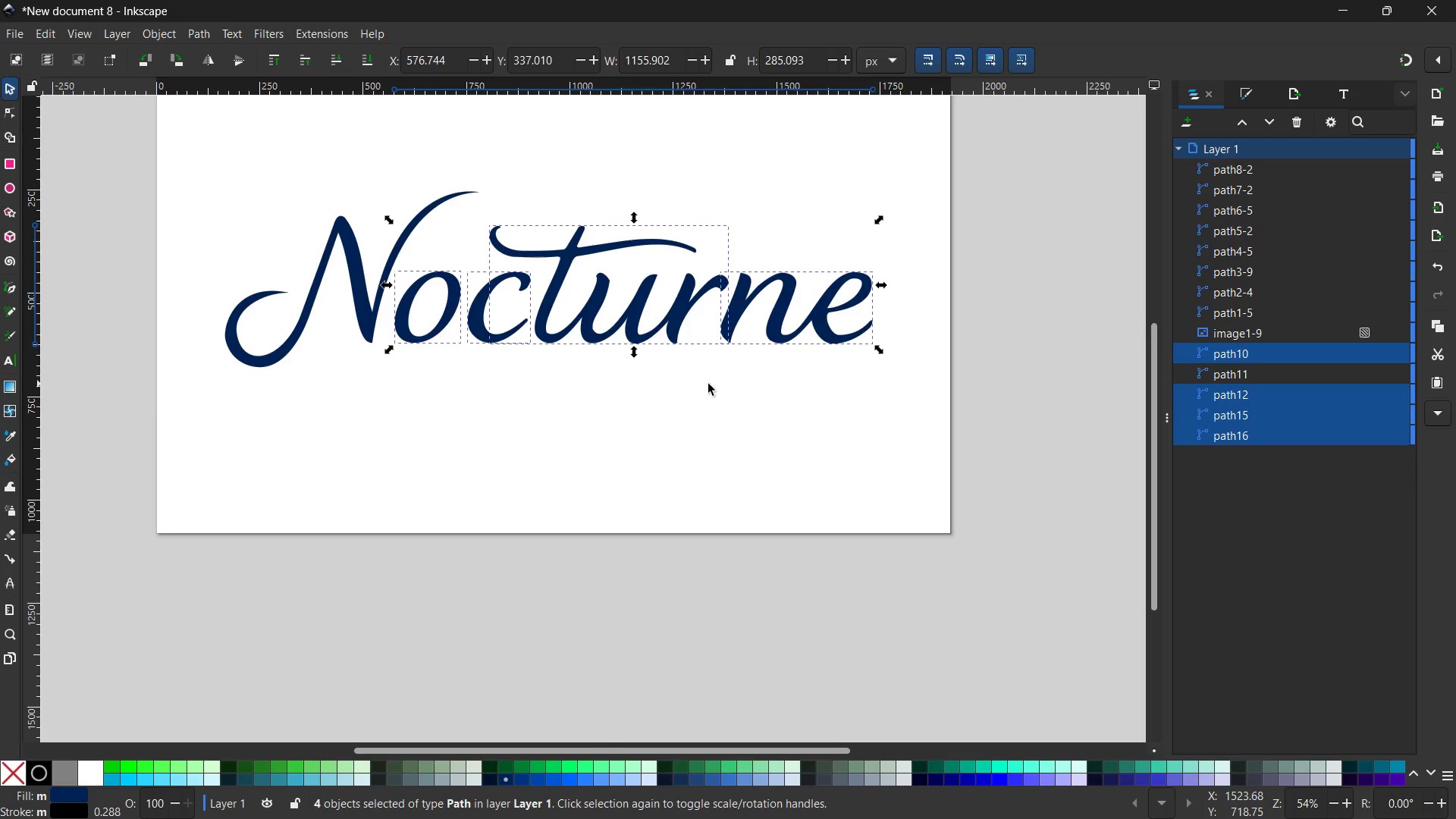 
scroll: coordinate [497, 338], scroll_direction: up, amount: 6.0
 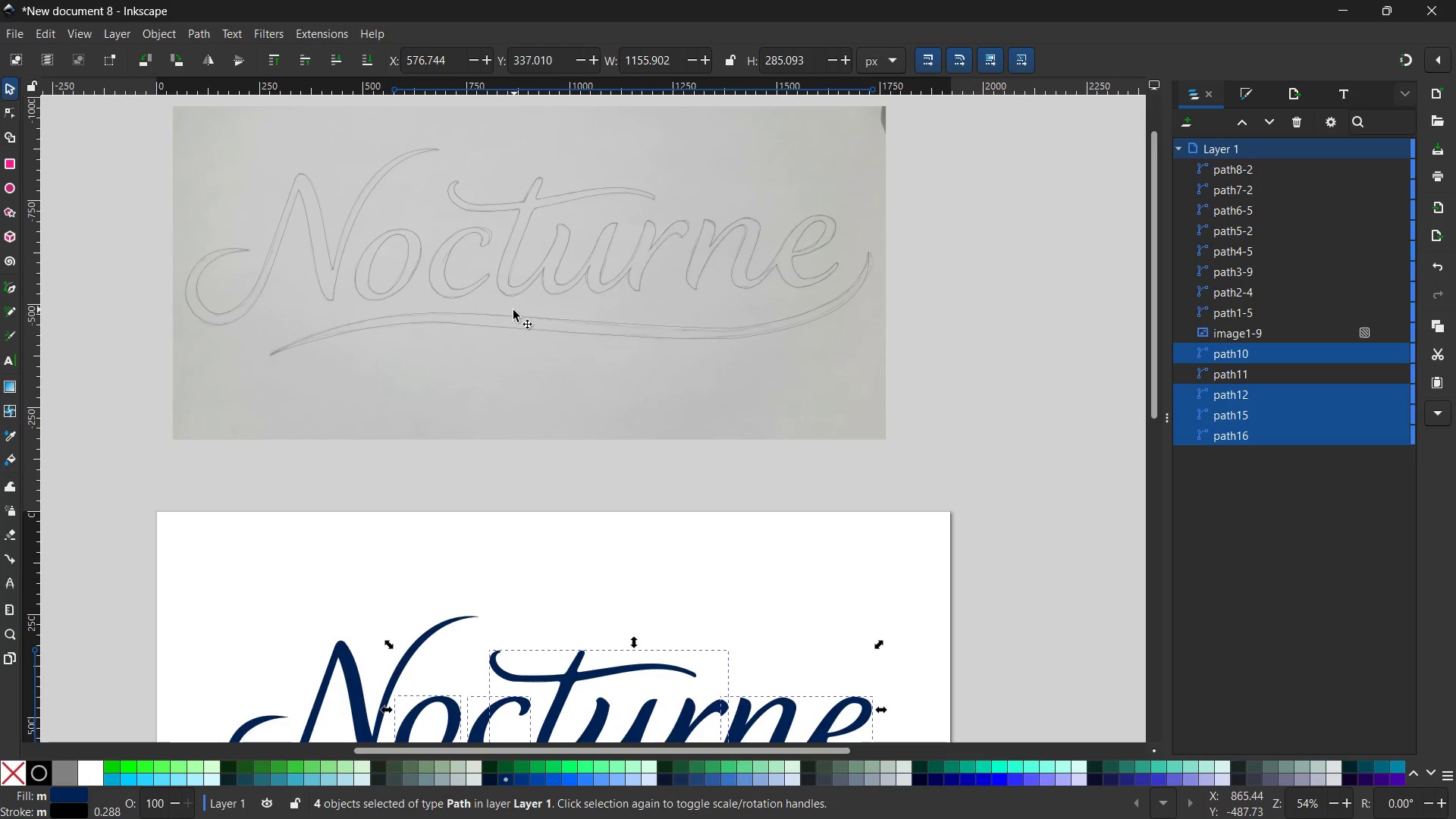 
left_click([510, 315])
 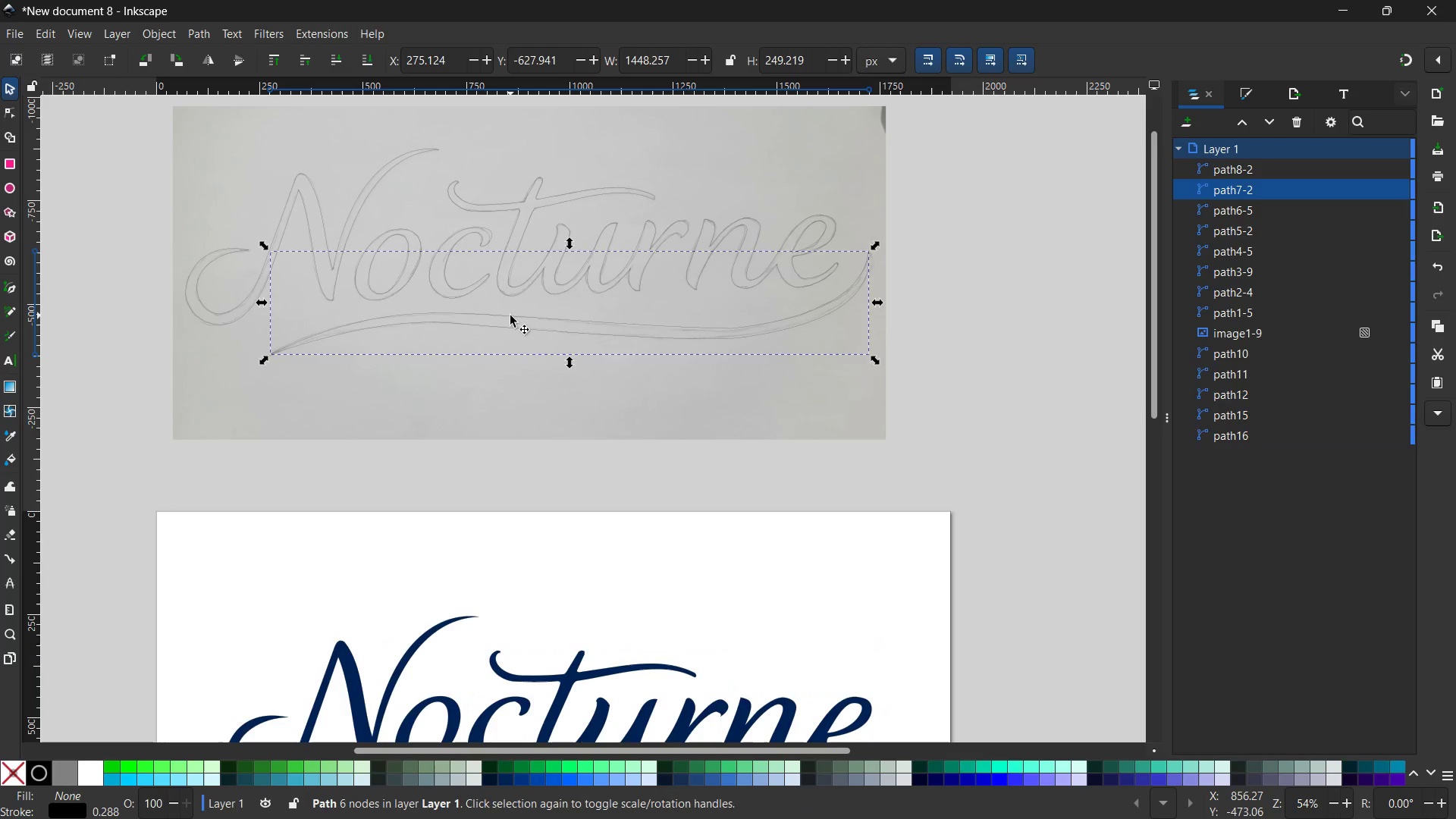 
key(Control+C)
 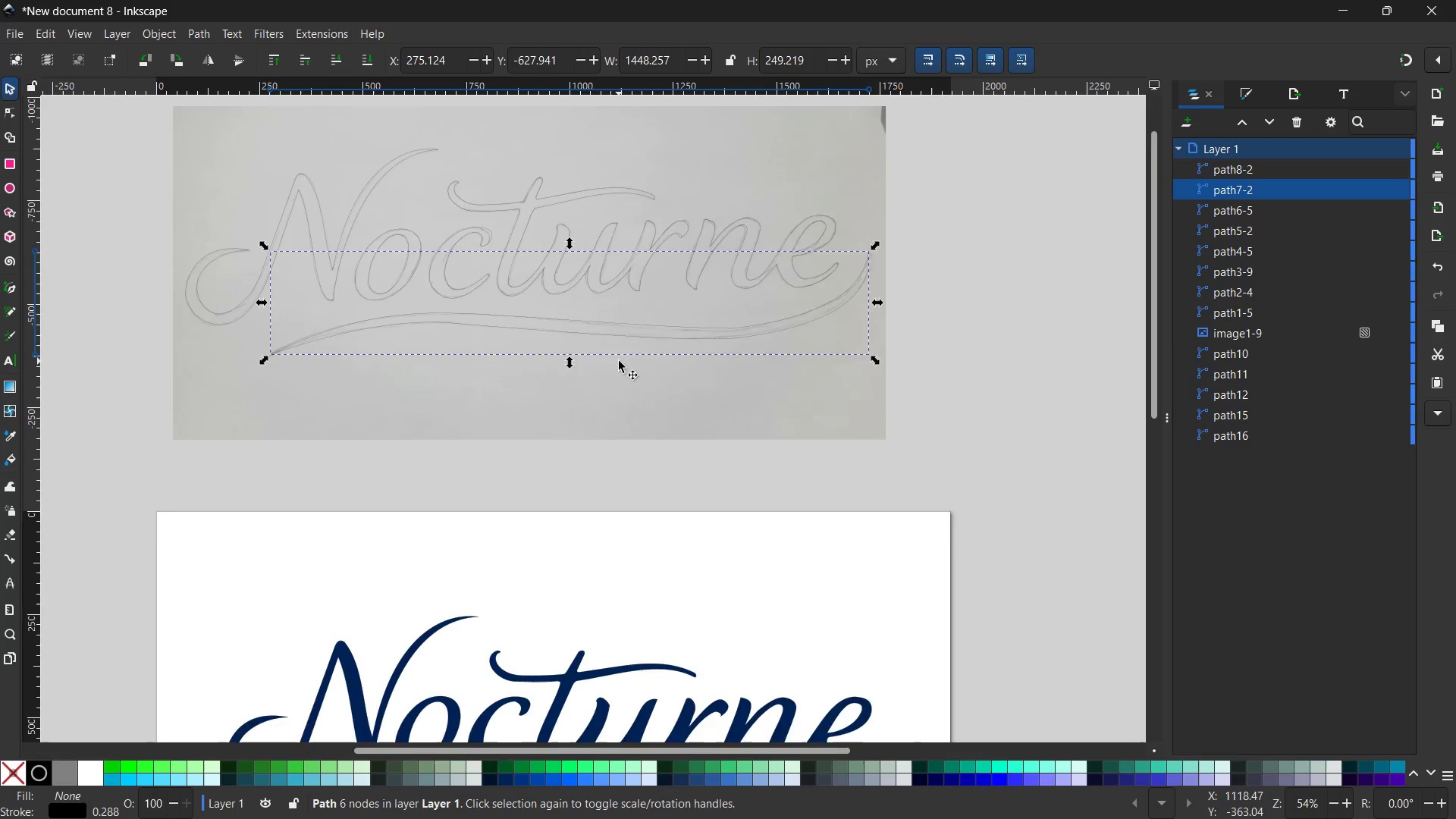 
scroll: coordinate [640, 375], scroll_direction: down, amount: 5.0
 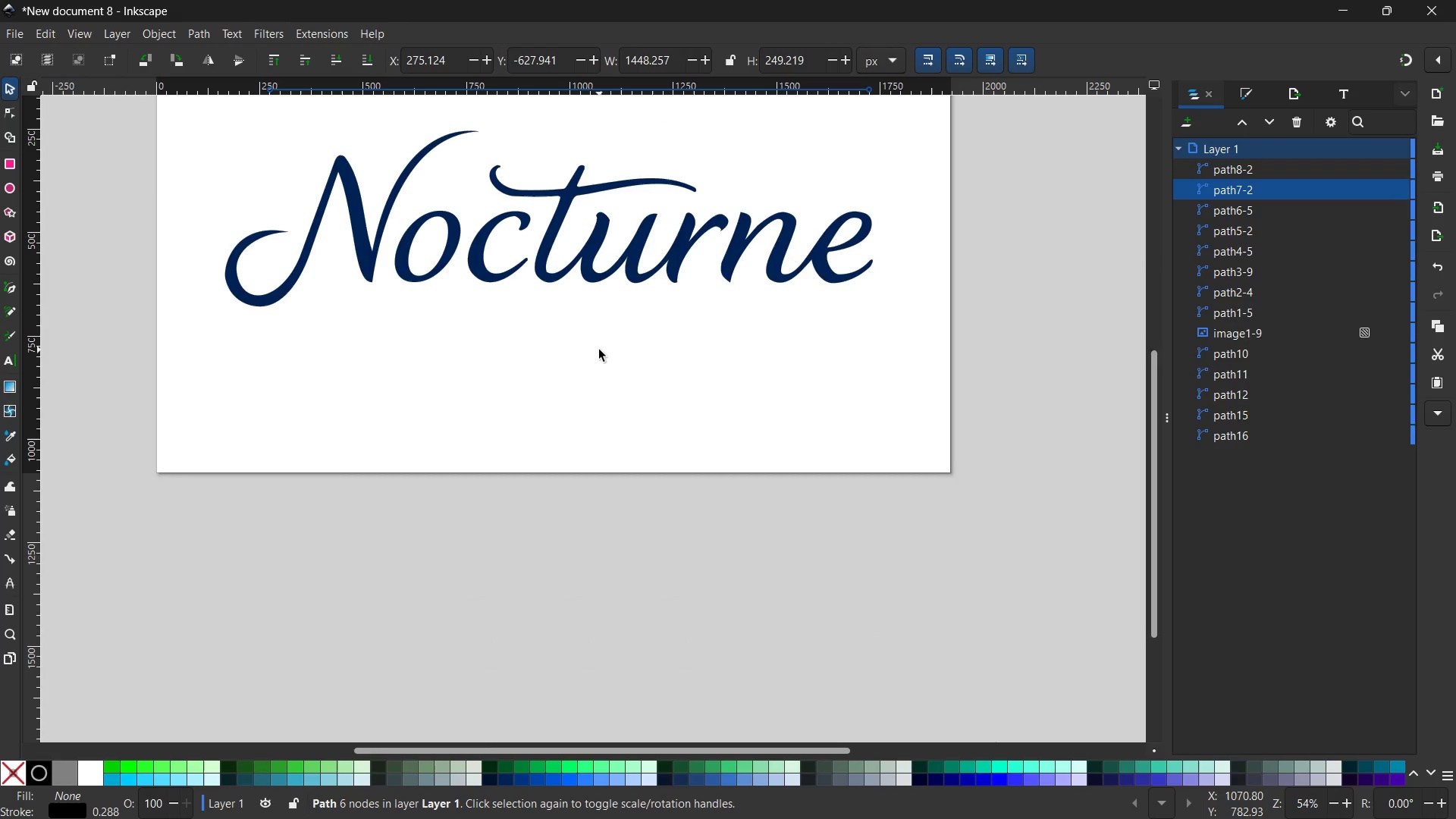 
hold_key(key=ControlLeft, duration=0.34)
 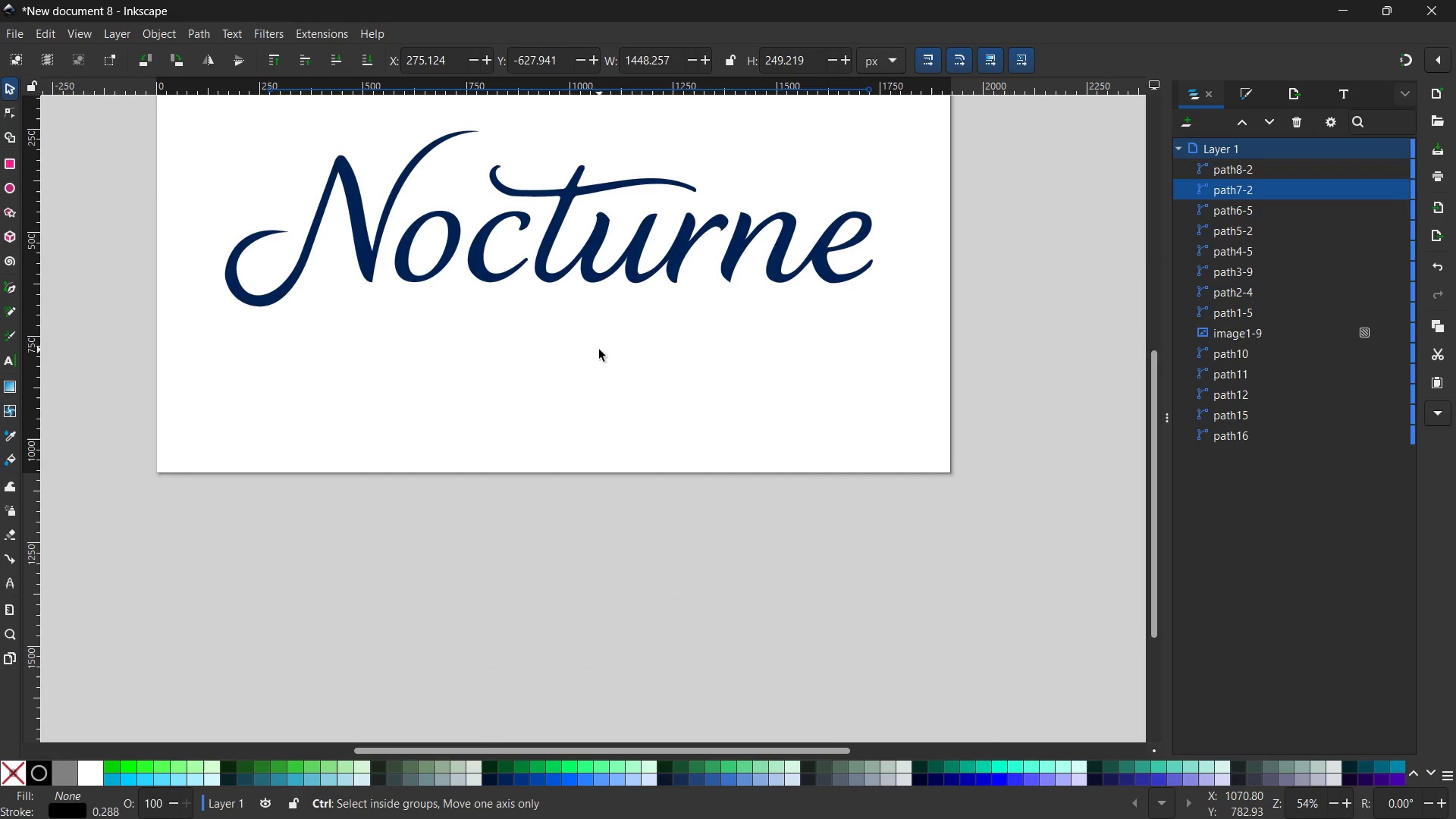 
key(Control+V)
 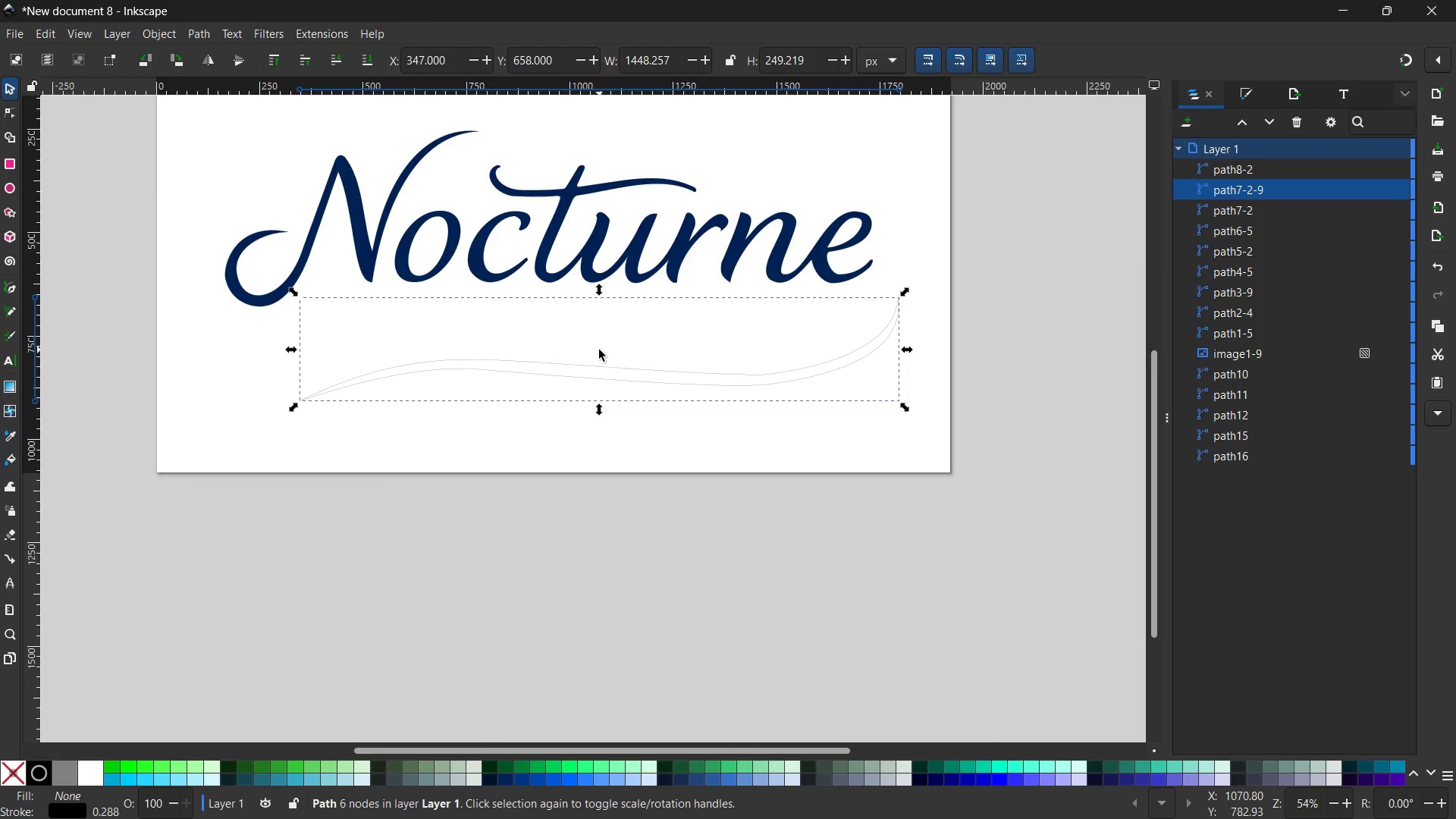 
hold_key(key=ControlLeft, duration=0.41)
scroll: coordinate [599, 350], scroll_direction: none, amount: 0.0
 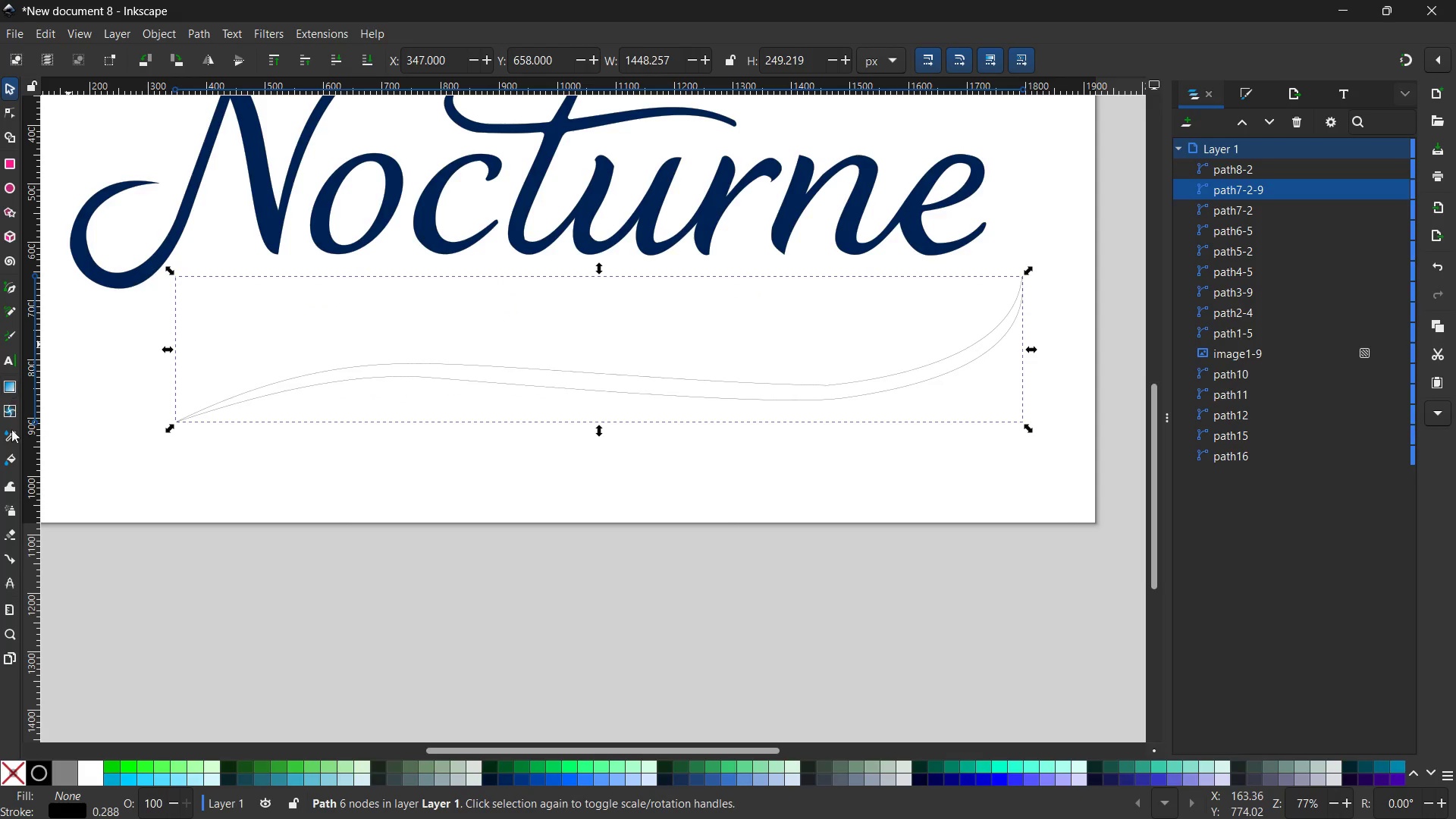 
wait(5.14)
 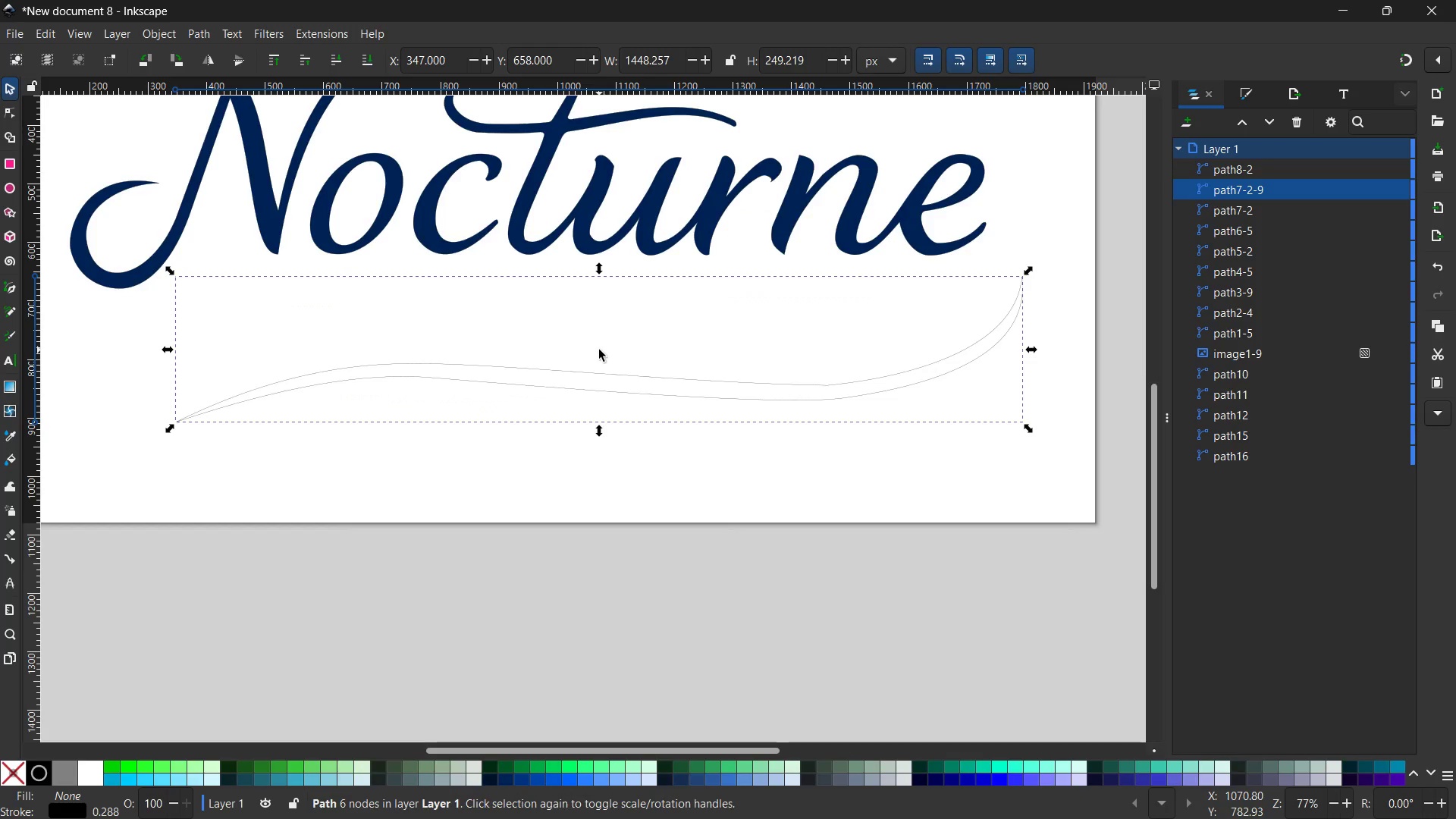 
left_click([114, 281])
 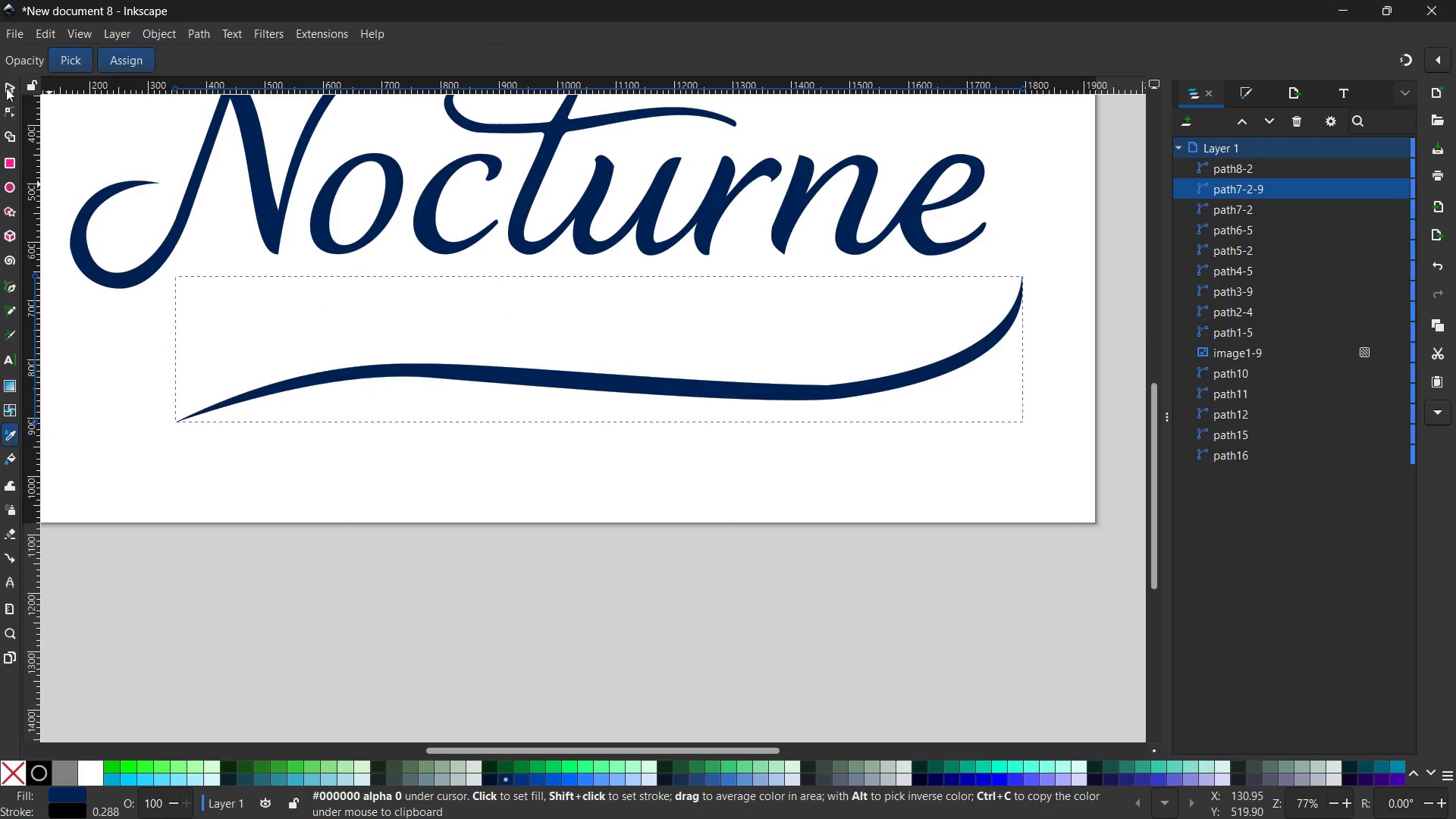 
left_click([5, 83])
 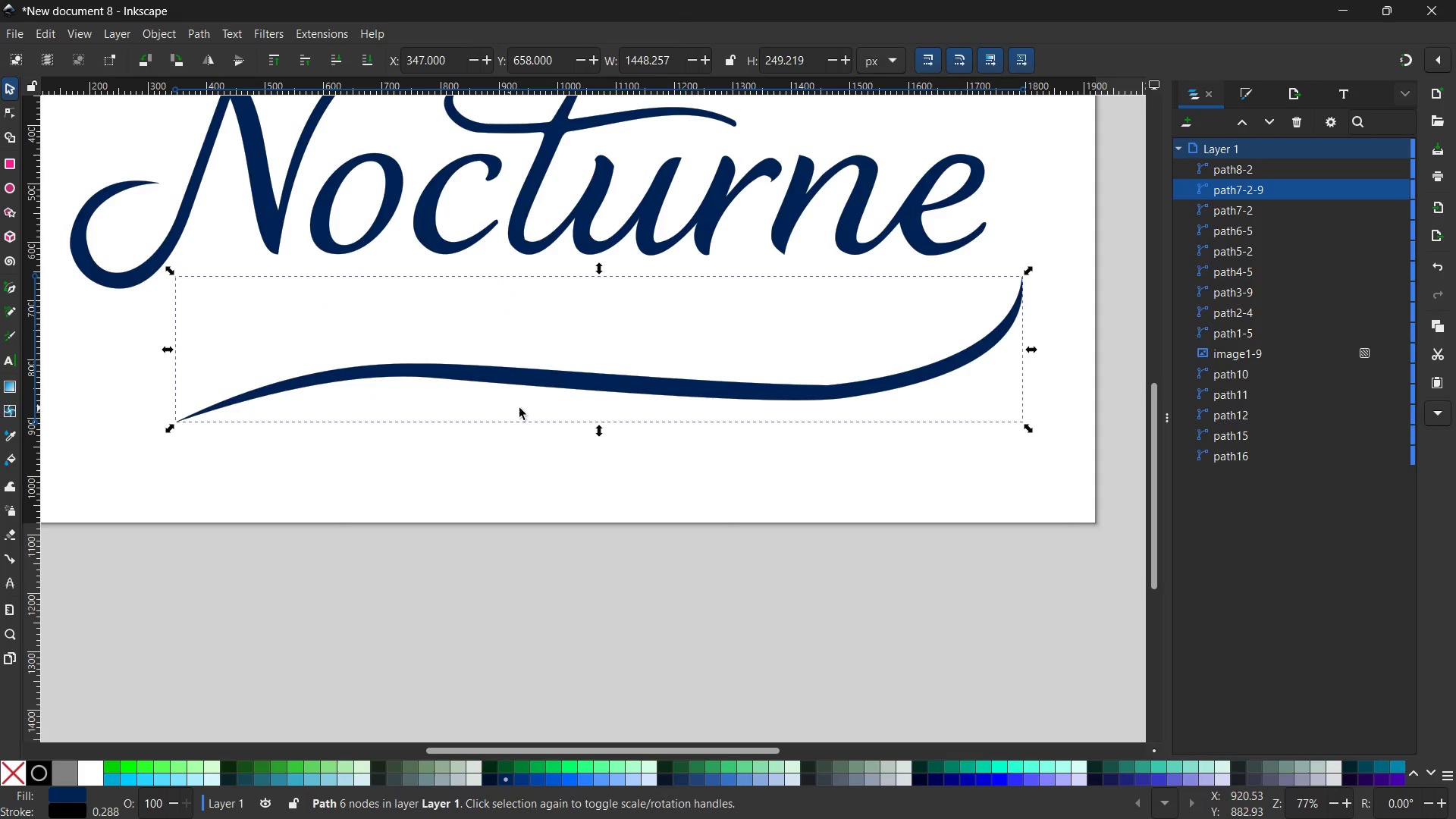 
left_click_drag(start_coordinate=[572, 381], to_coordinate=[532, 317])
 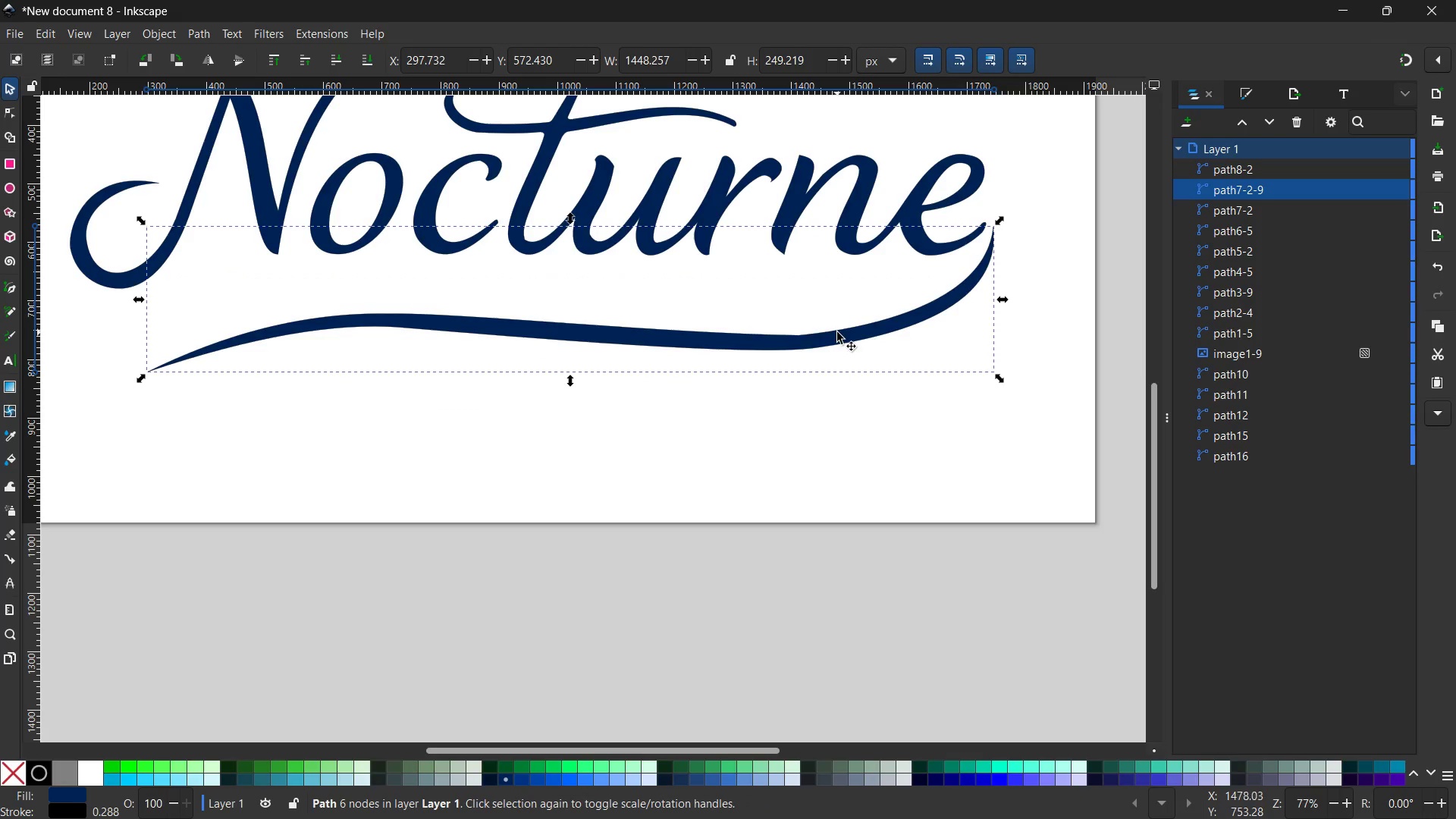 
left_click([837, 337])
 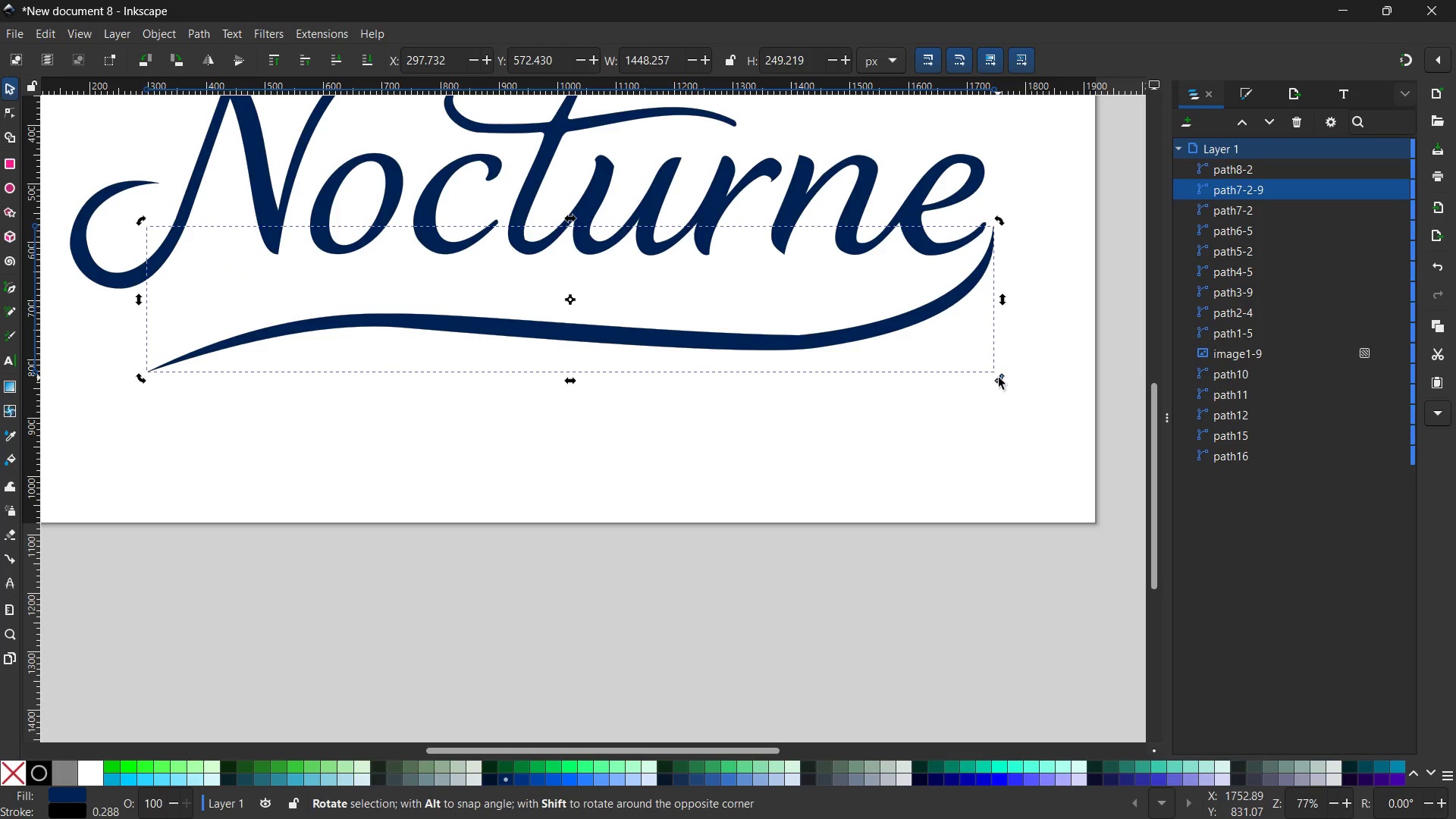 
left_click_drag(start_coordinate=[1000, 379], to_coordinate=[971, 395])
 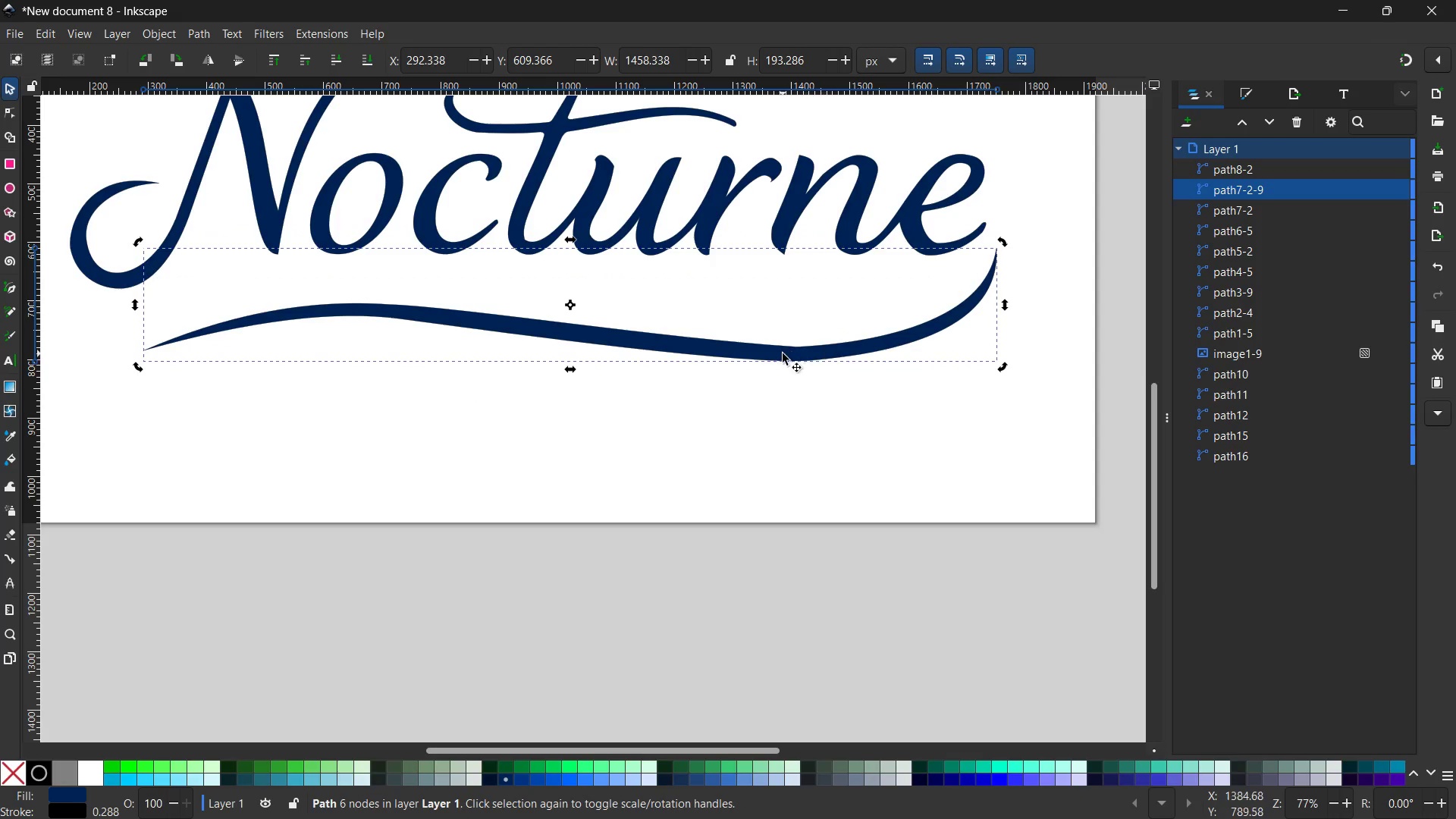 
left_click_drag(start_coordinate=[783, 353], to_coordinate=[791, 333])
 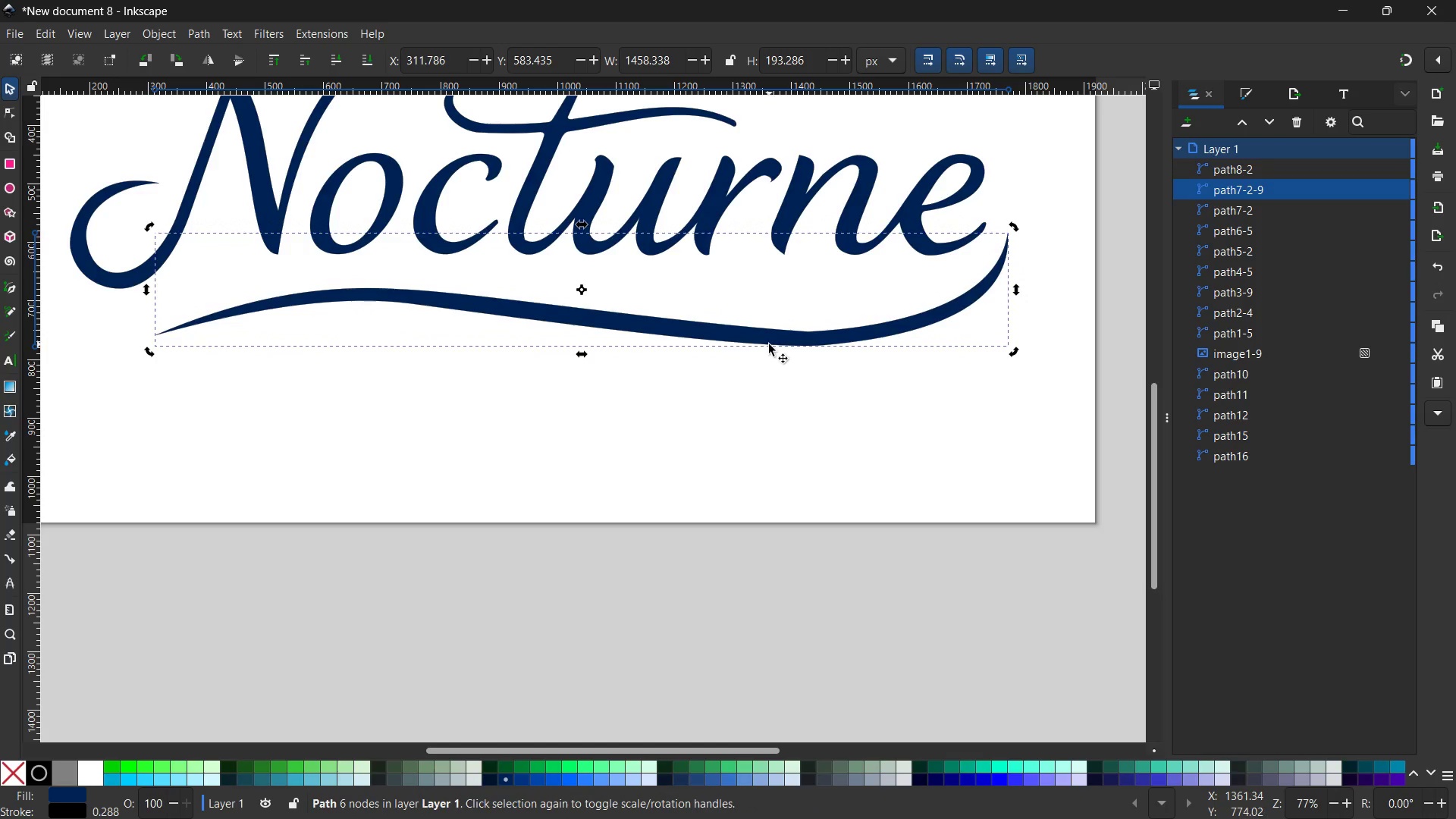 
left_click_drag(start_coordinate=[770, 339], to_coordinate=[766, 338])
 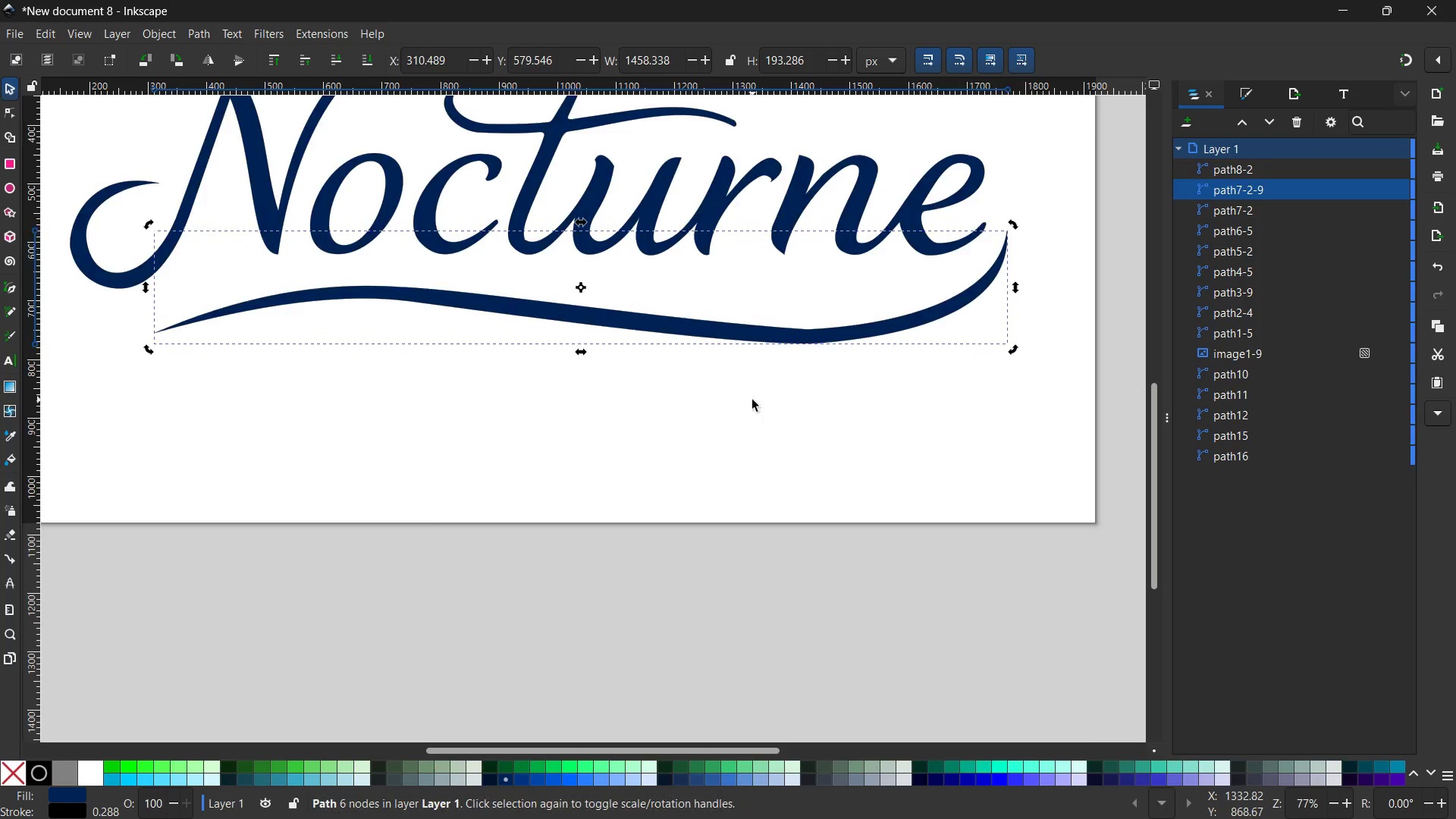 
scroll: coordinate [752, 397], scroll_direction: up, amount: 11.0
 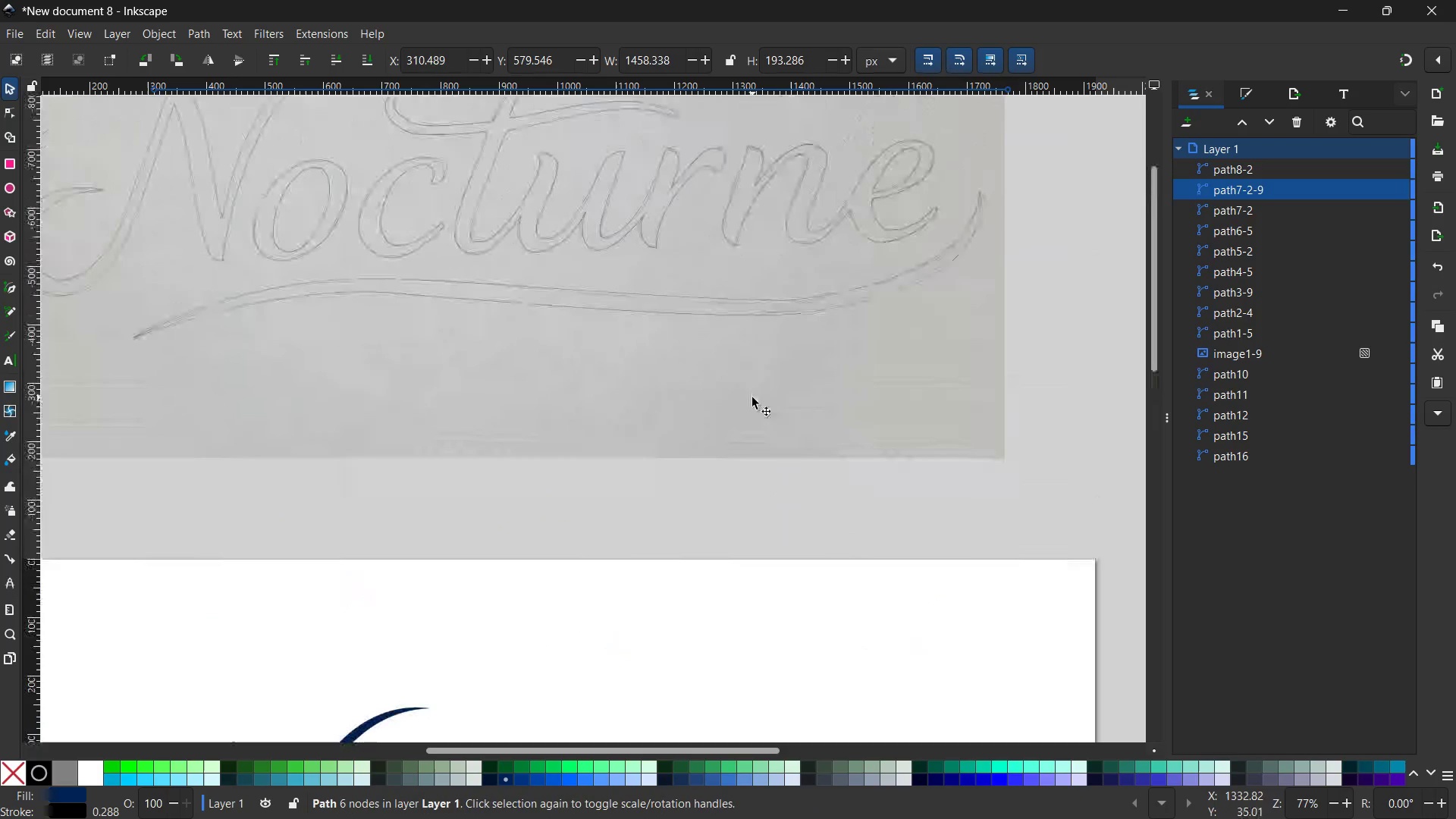 
scroll: coordinate [745, 391], scroll_direction: down, amount: 9.0
 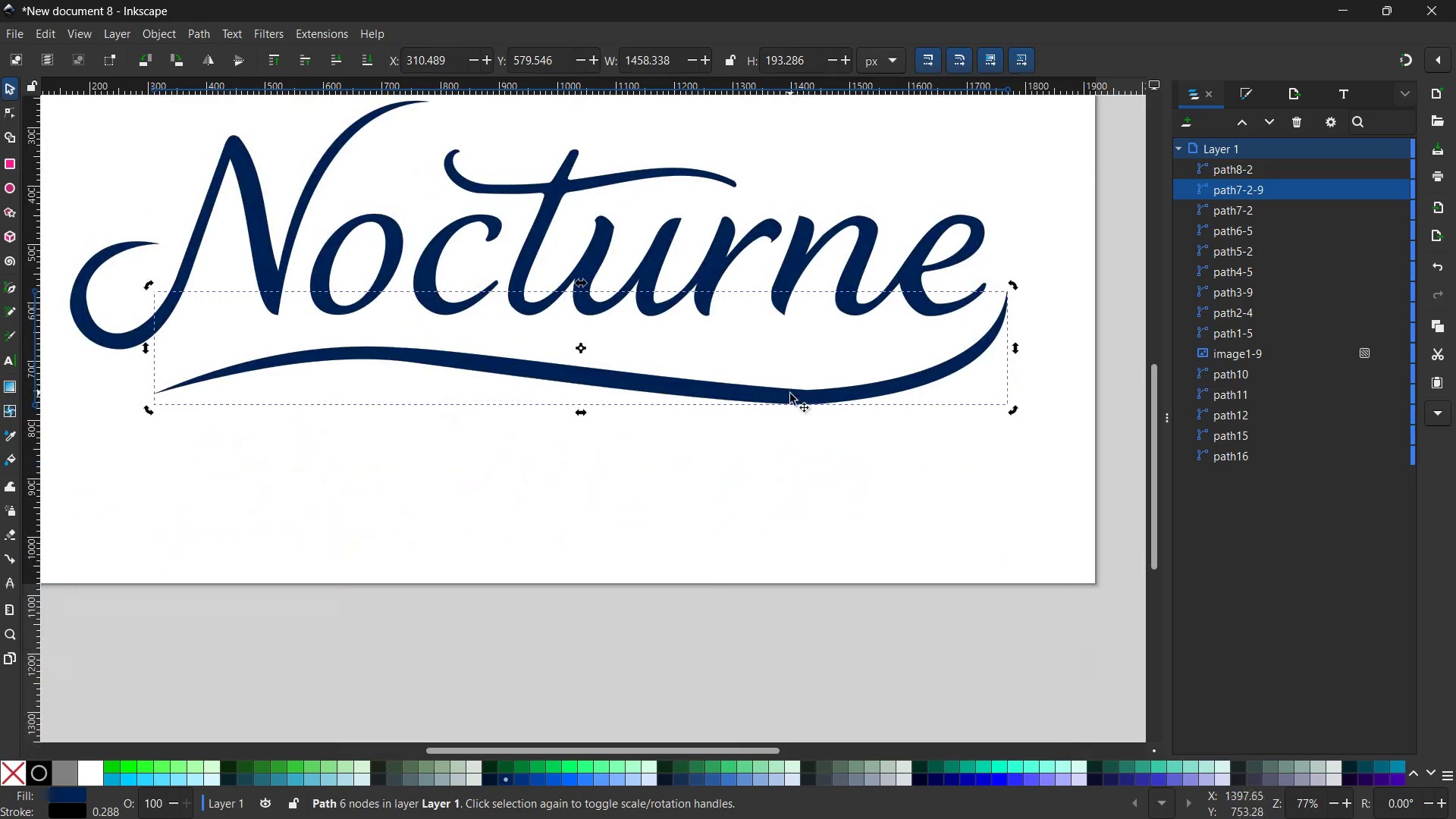 
left_click_drag(start_coordinate=[790, 394], to_coordinate=[816, 384])
 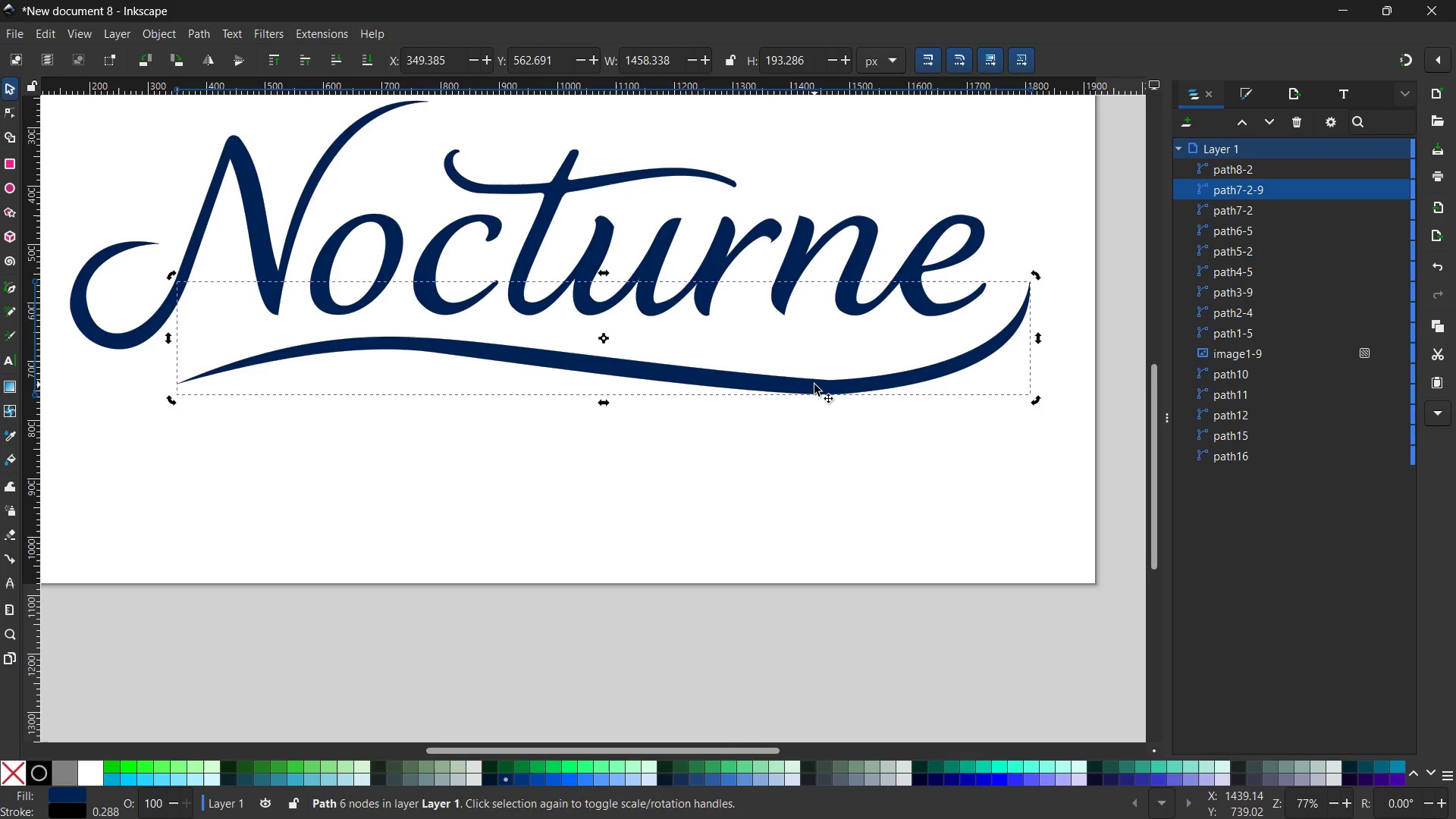 
wait(21.44)
 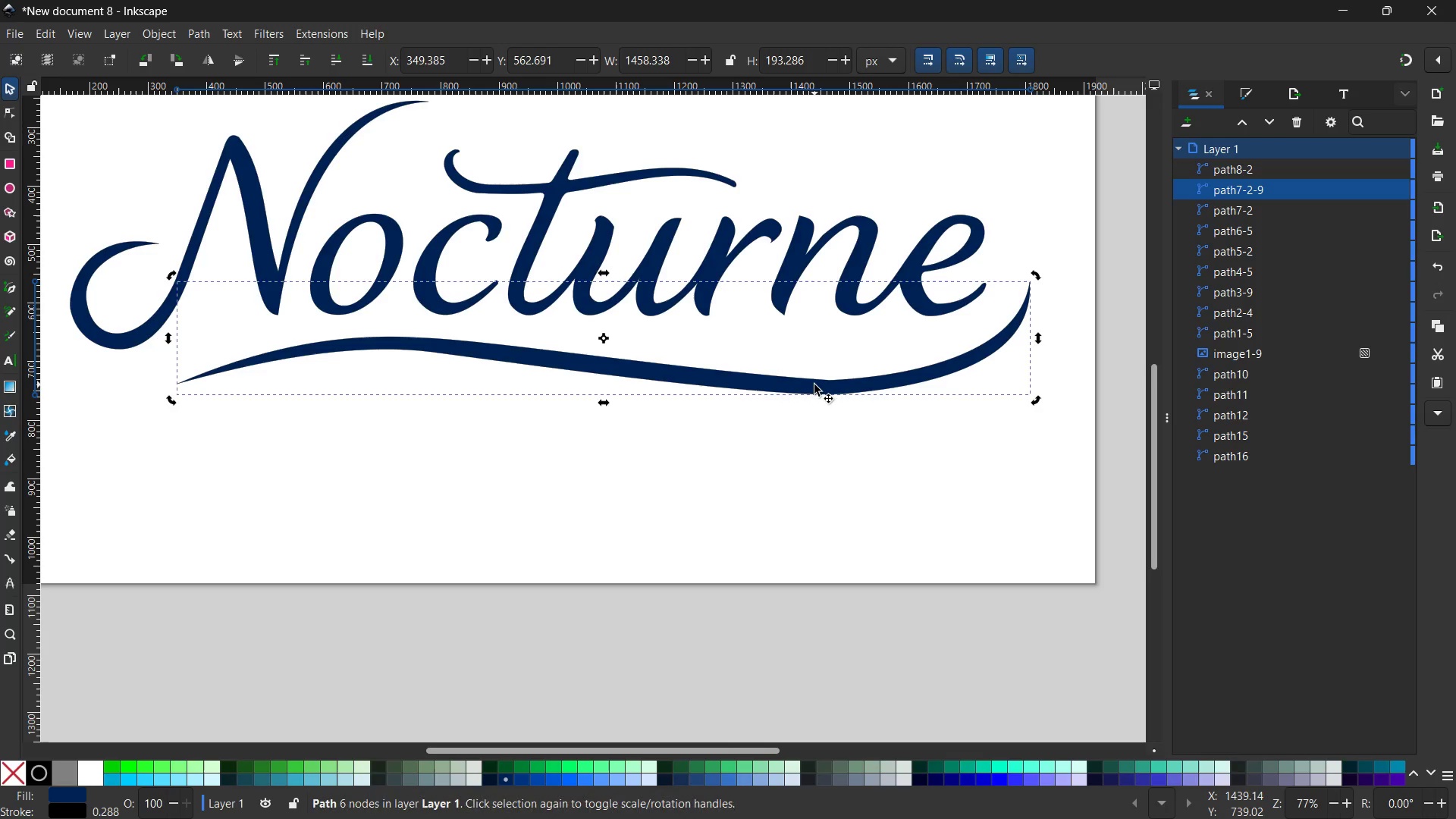 
left_click_drag(start_coordinate=[770, 387], to_coordinate=[770, 381])
 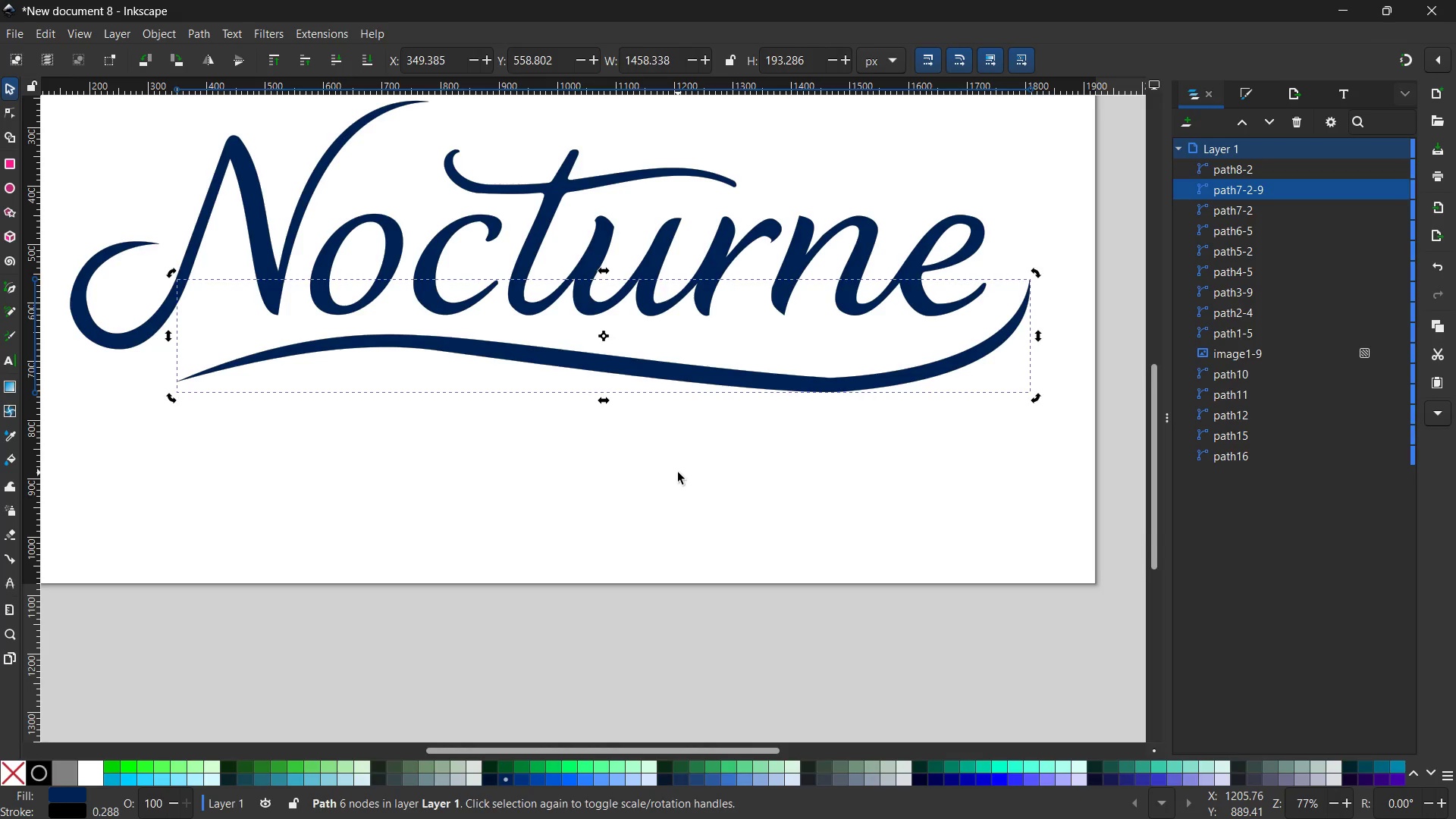 
double_click([678, 472])
 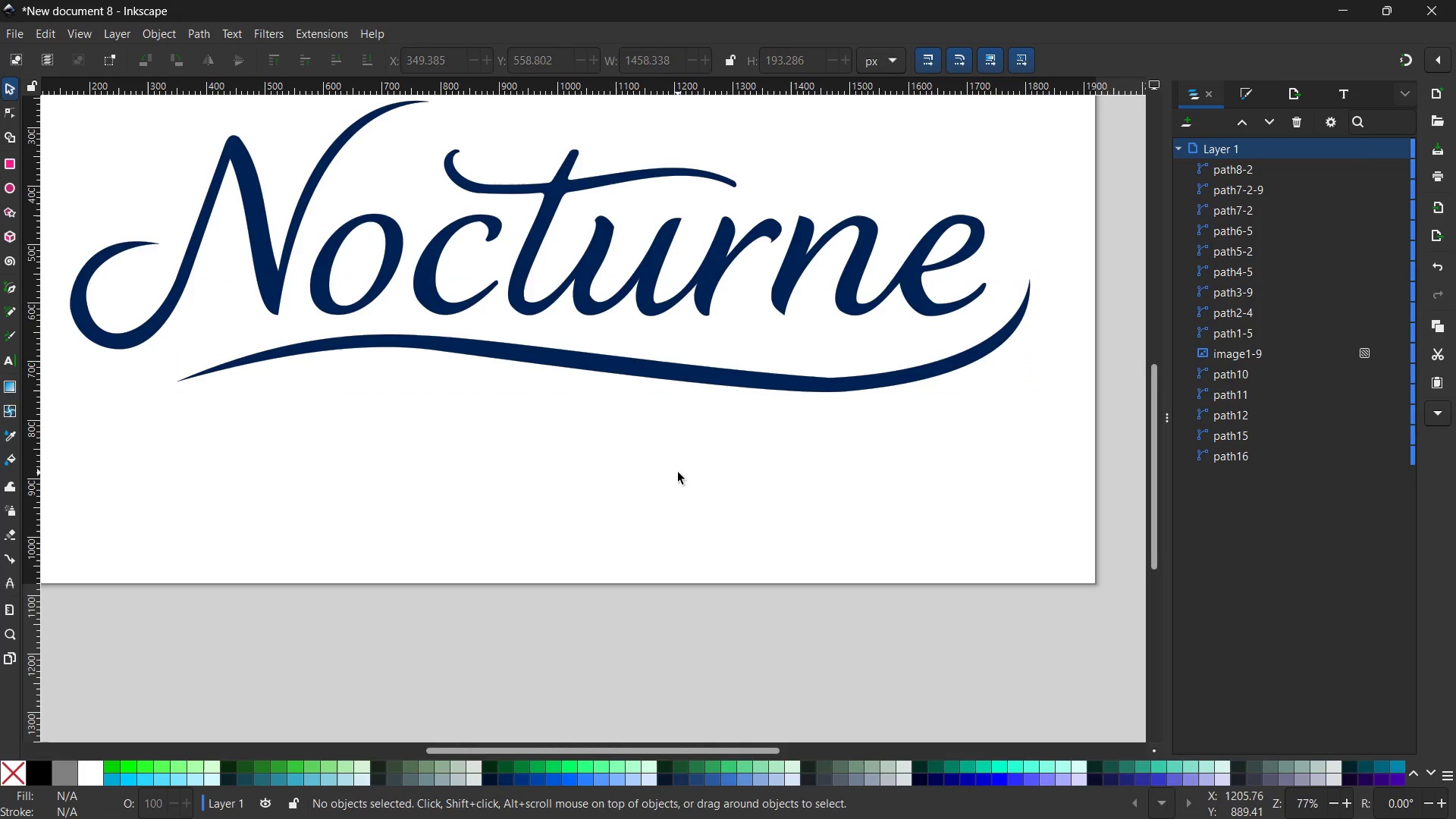 
hold_key(key=ControlLeft, duration=1.11)
scroll: coordinate [678, 472], scroll_direction: down, amount: 2.0
 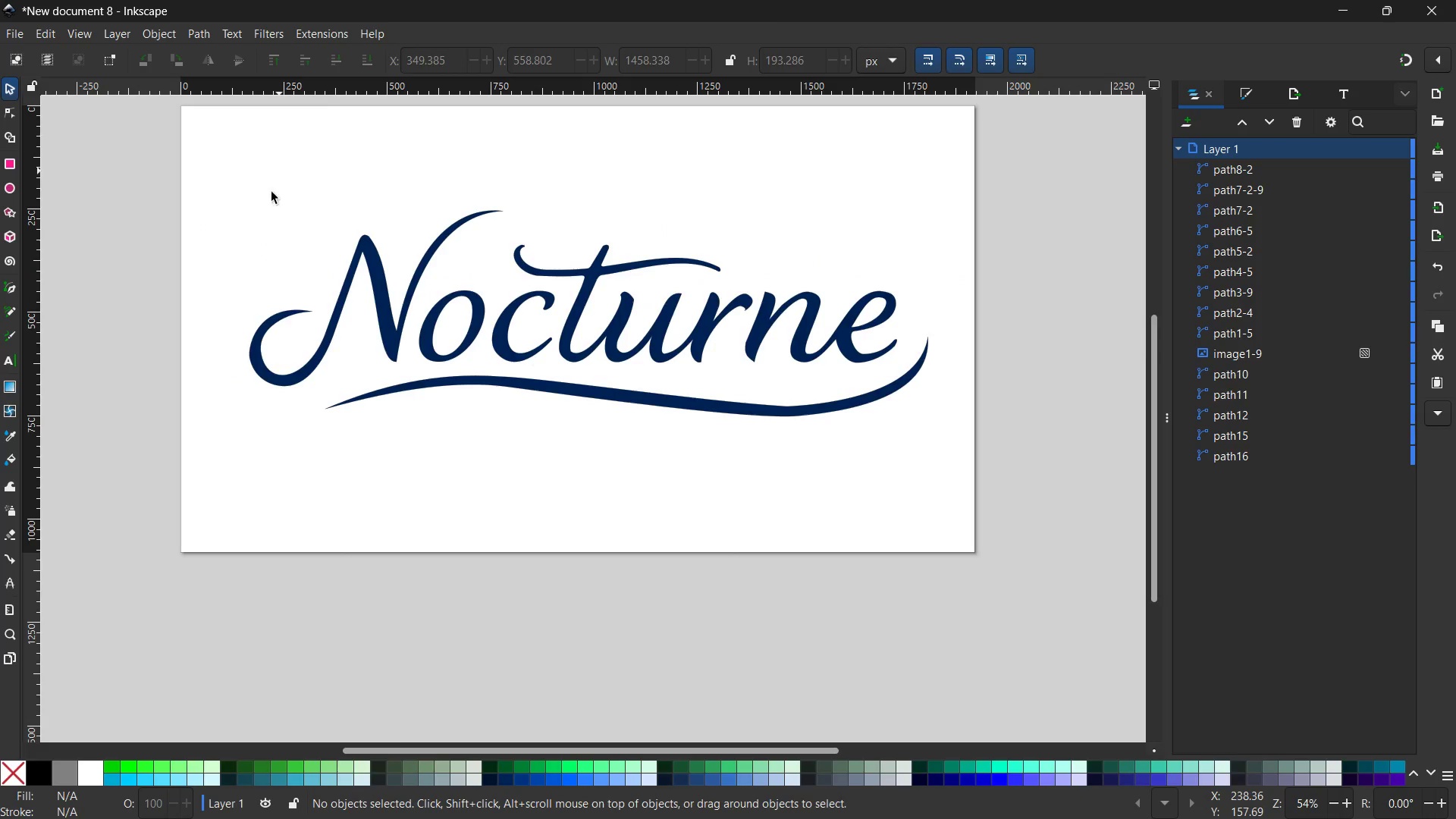 
left_click_drag(start_coordinate=[231, 189], to_coordinate=[996, 488])
 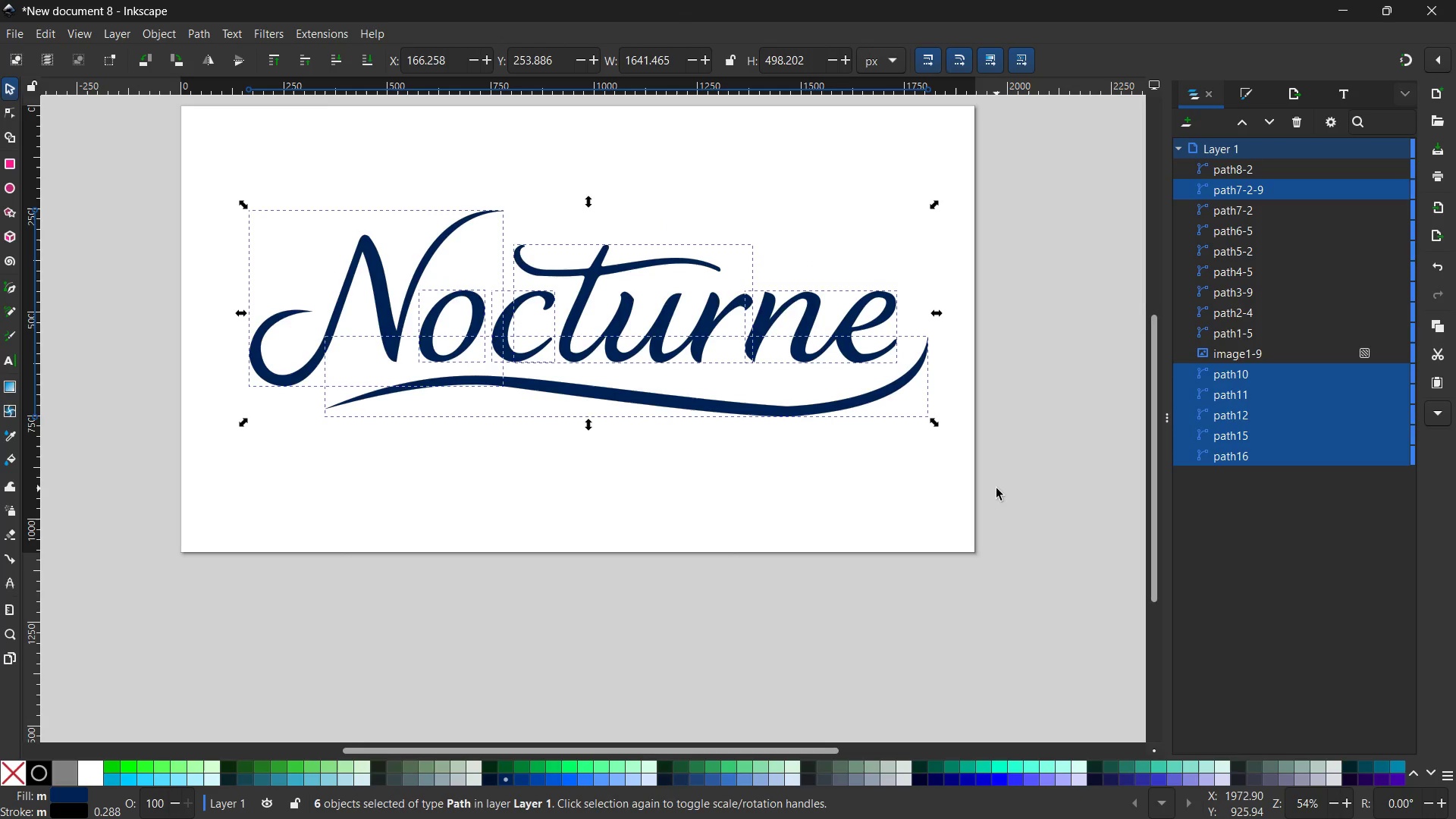 
key(Control+G)
 